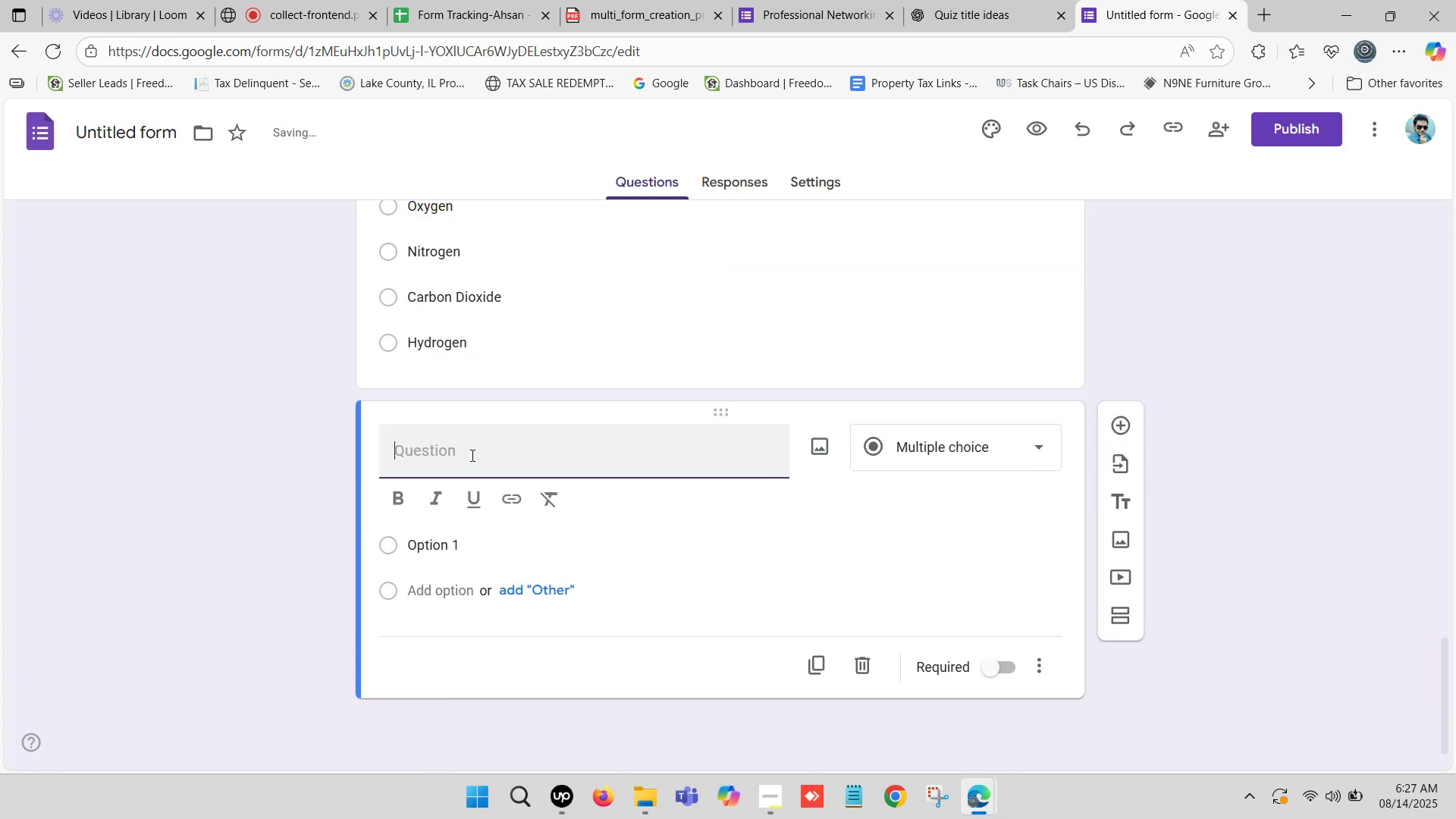 
left_click([438, 449])
 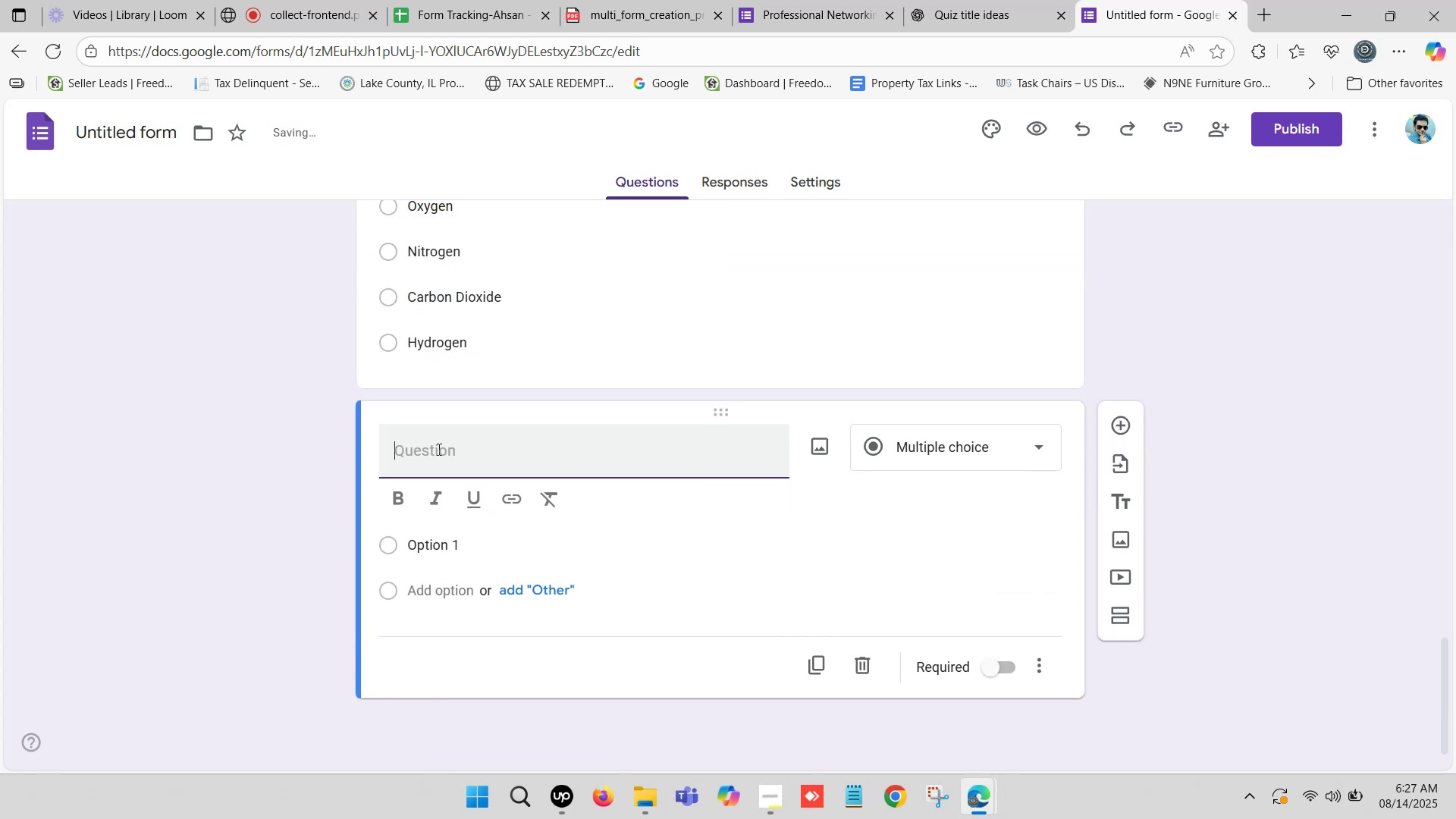 
key(Control+V)
 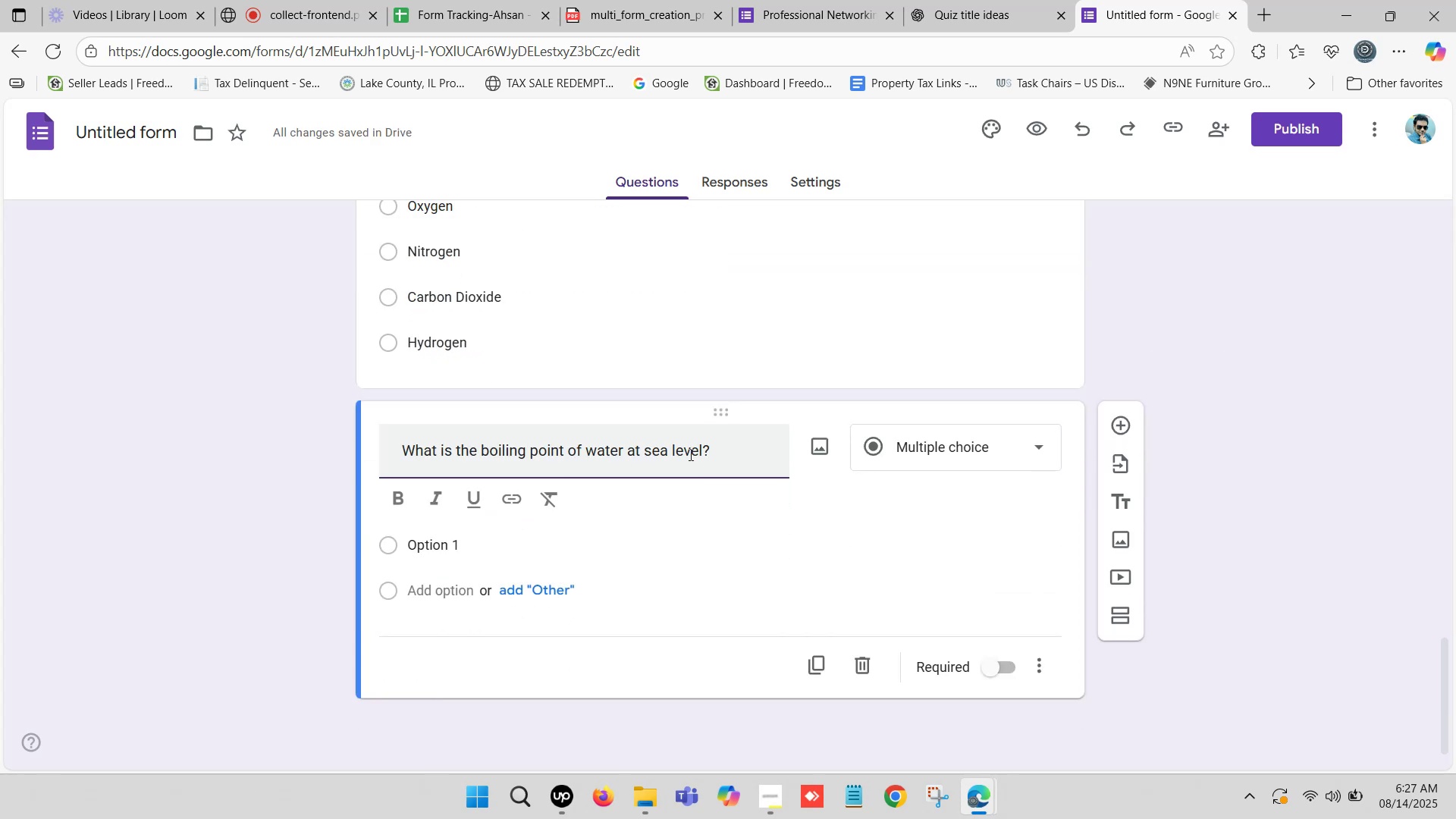 
left_click_drag(start_coordinate=[708, 447], to_coordinate=[772, 458])
 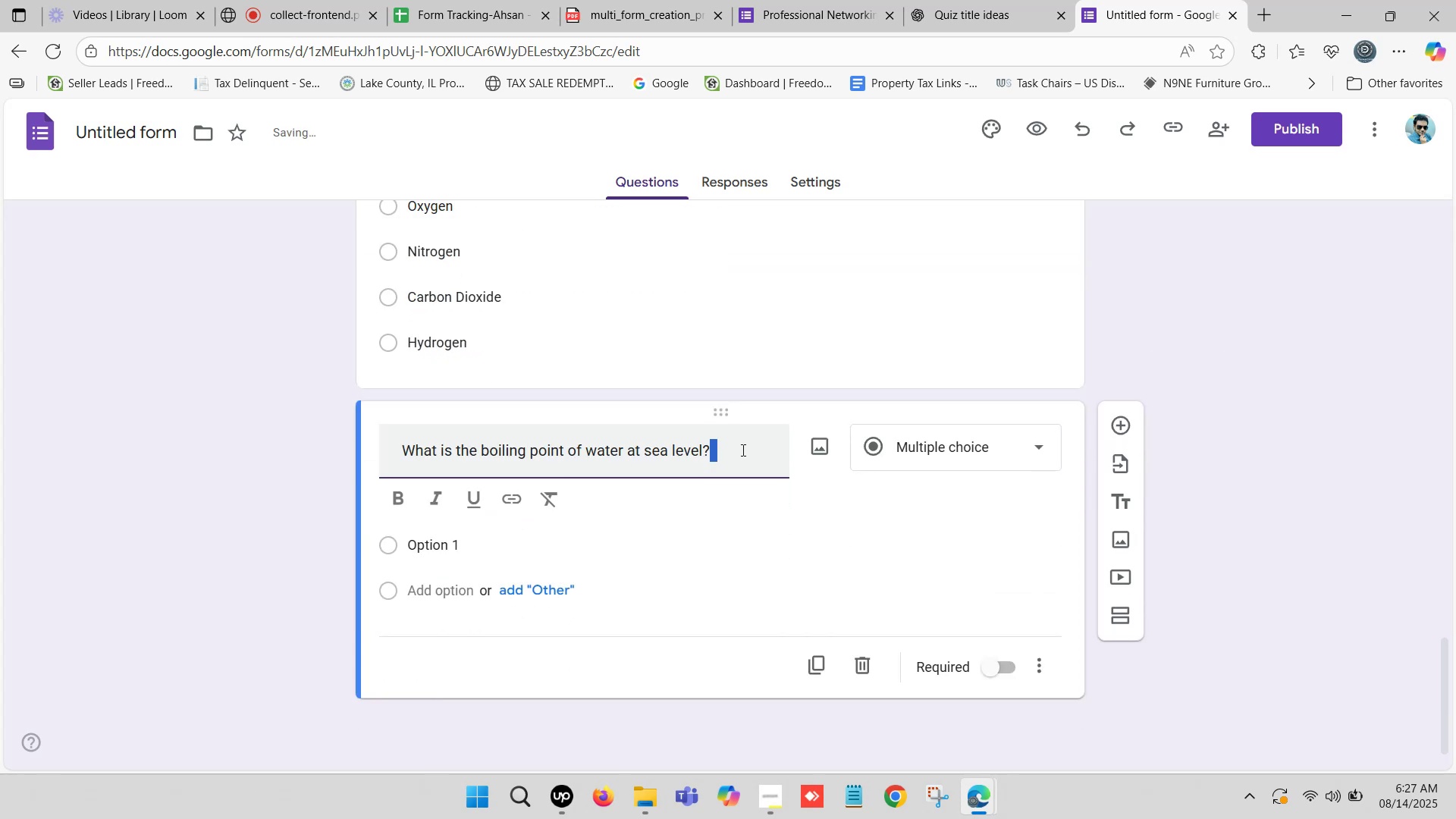 
key(Backspace)
 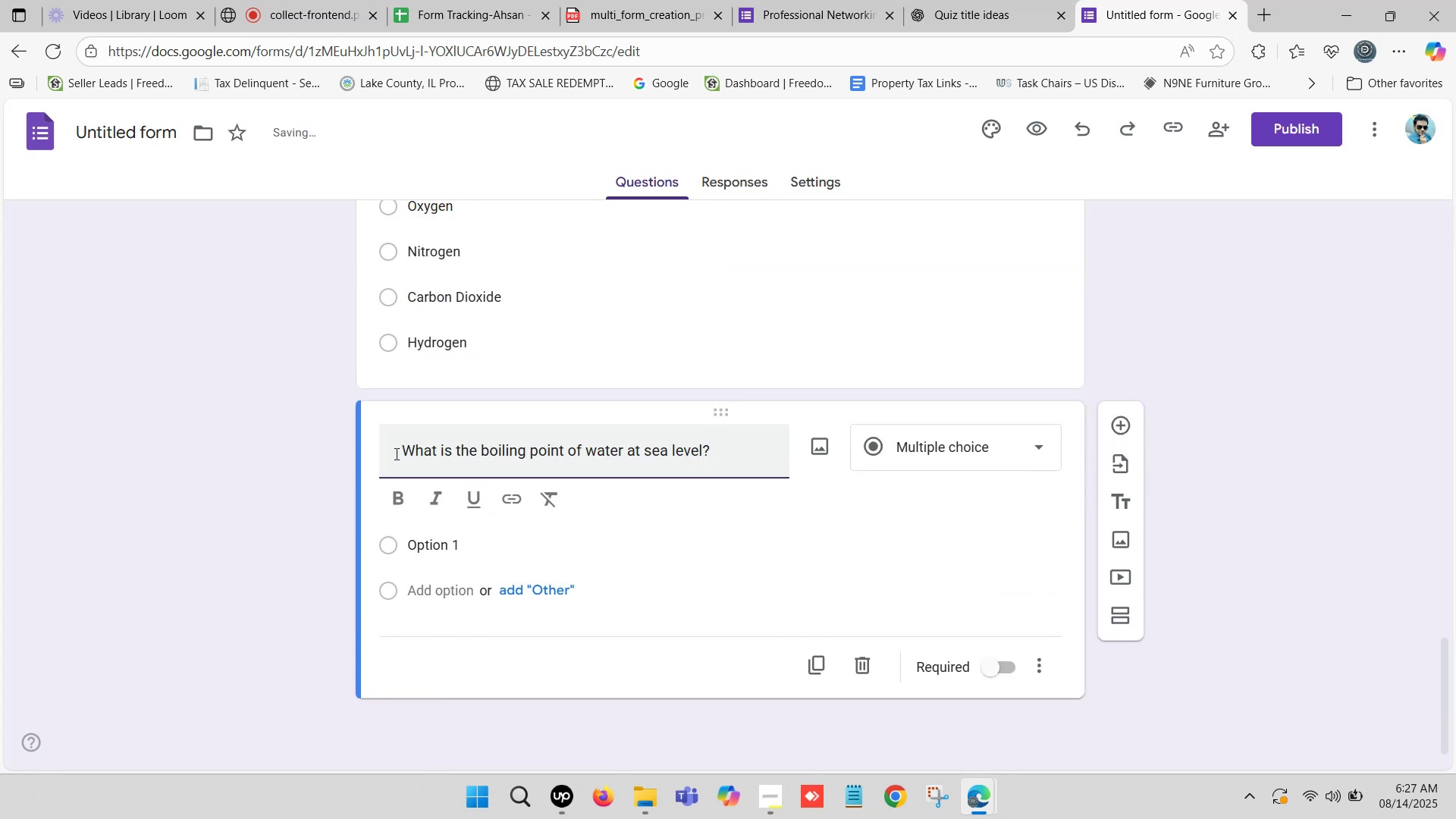 
left_click_drag(start_coordinate=[402, 445], to_coordinate=[276, 438])
 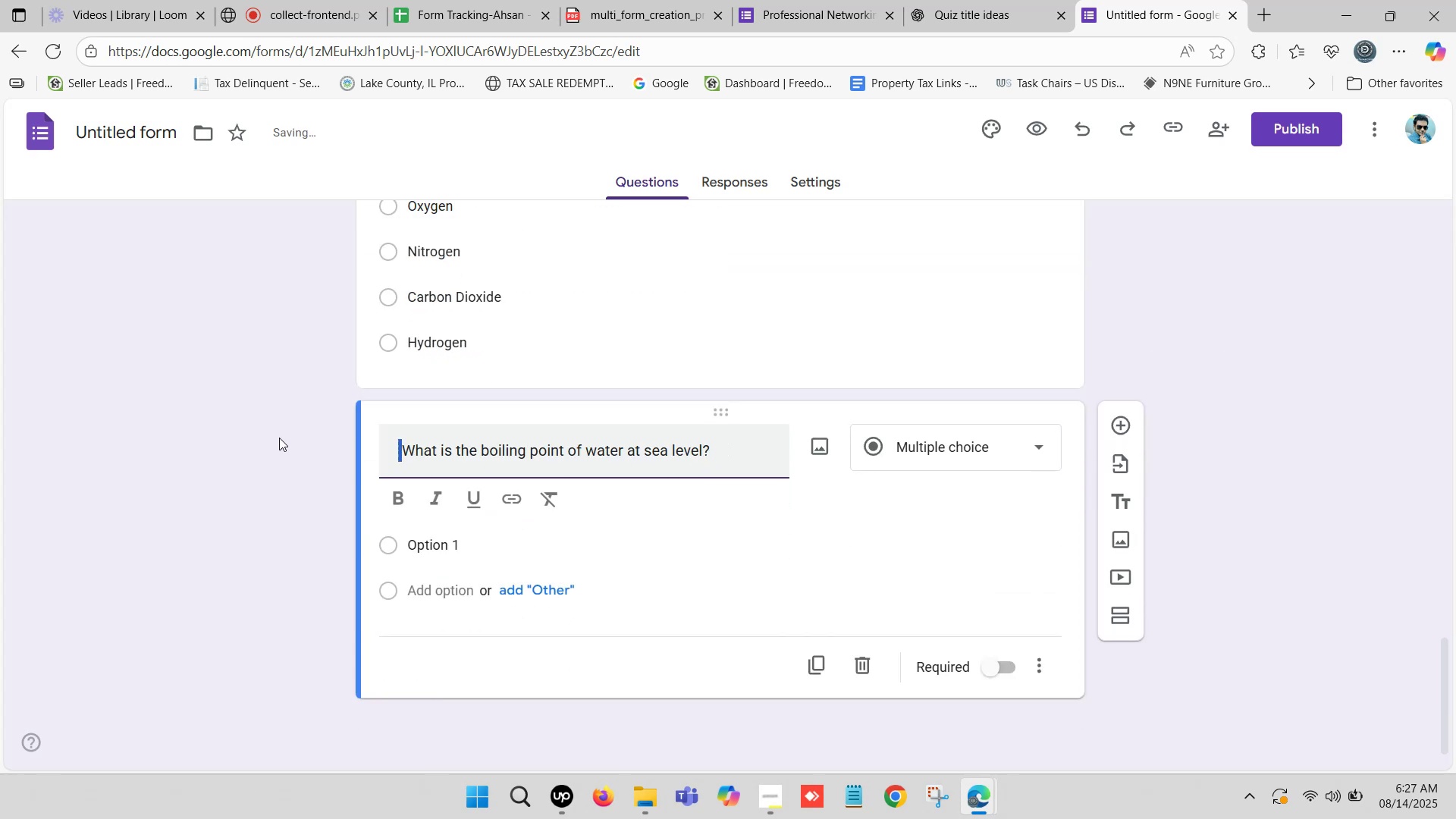 
key(Backspace)
 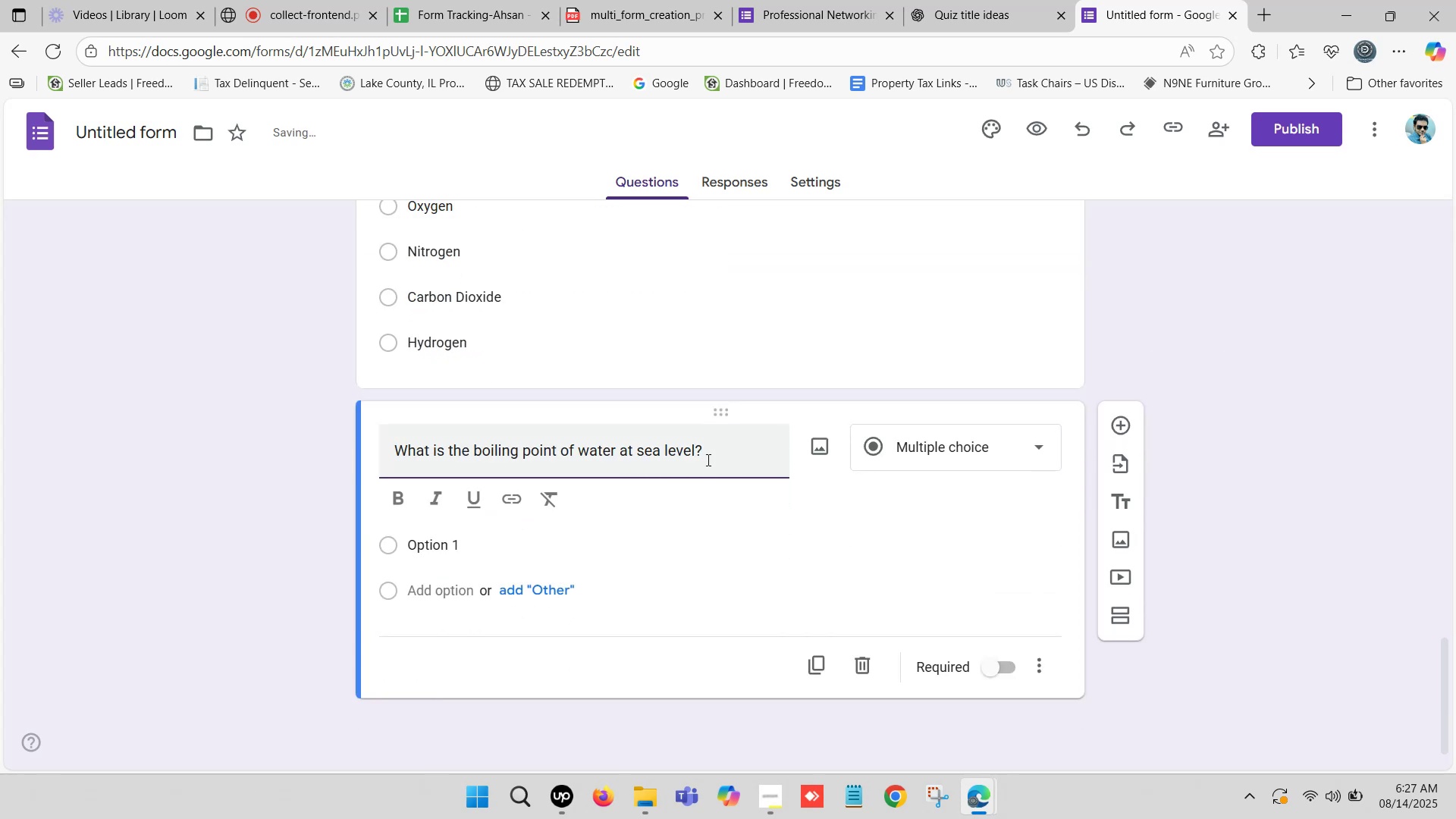 
left_click_drag(start_coordinate=[726, 454], to_coordinate=[753, 457])
 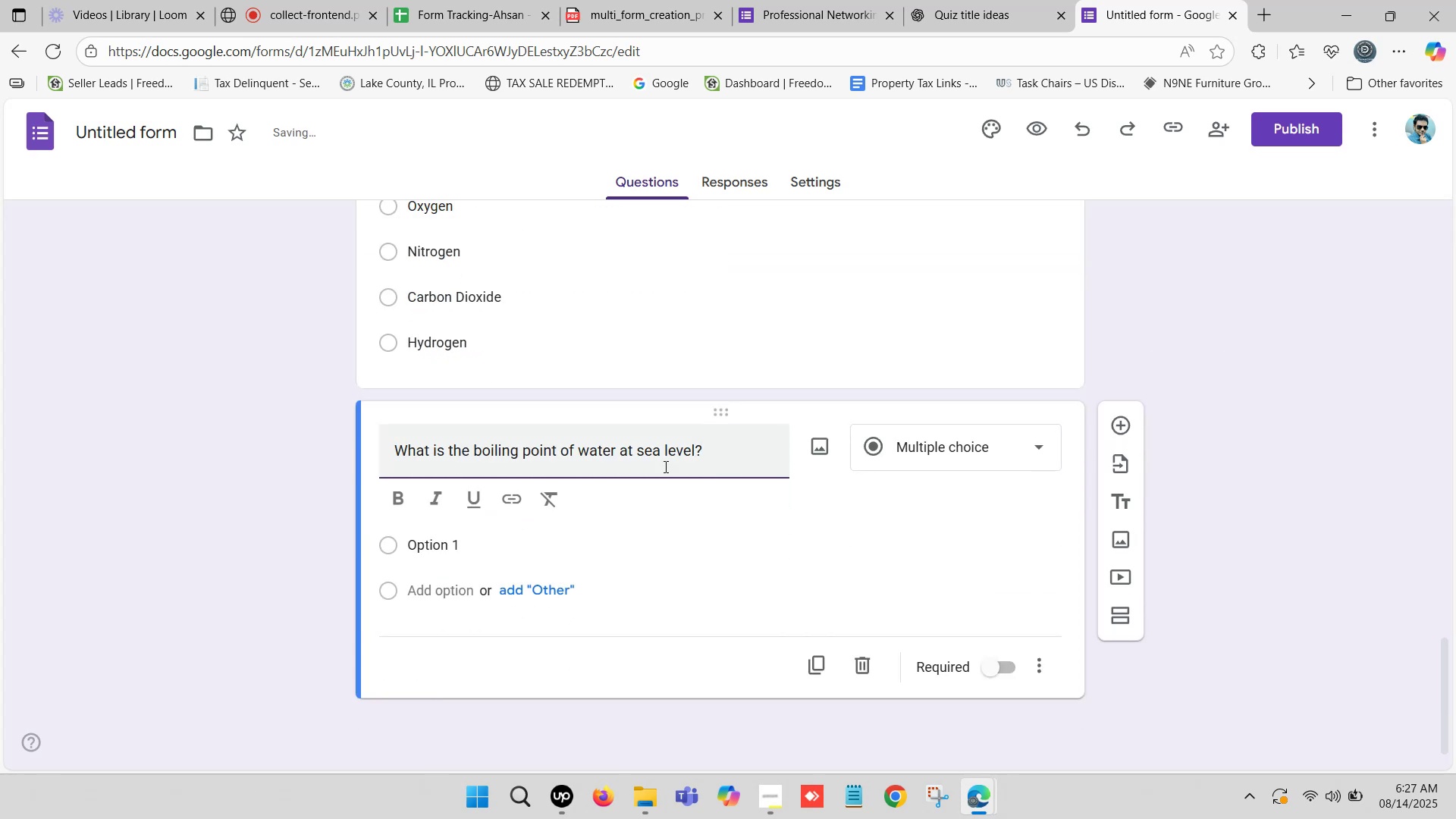 
scroll: coordinate [940, 431], scroll_direction: down, amount: 2.0
 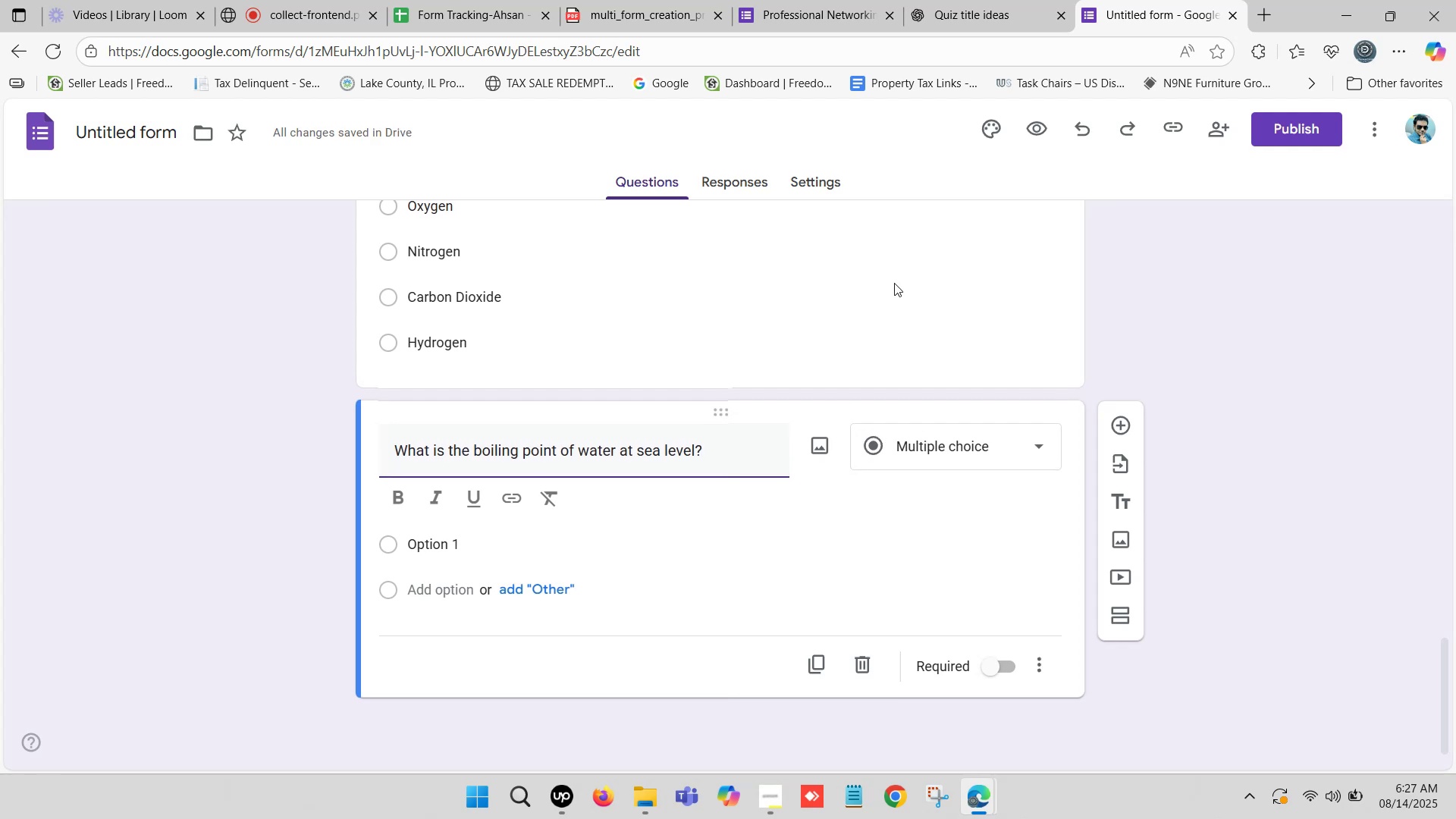 
left_click([988, 0])
 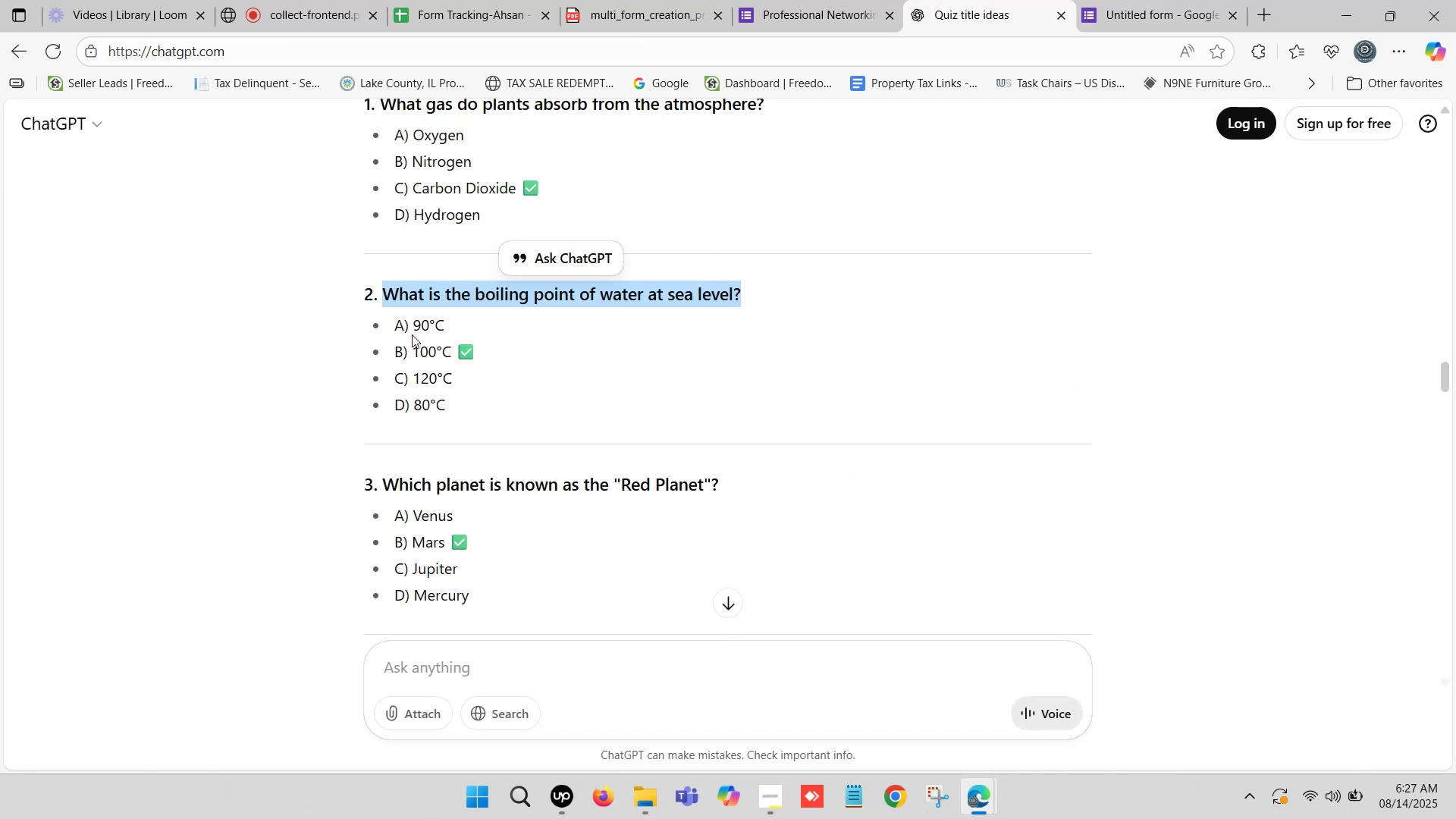 
left_click_drag(start_coordinate=[413, 327], to_coordinate=[447, 319])
 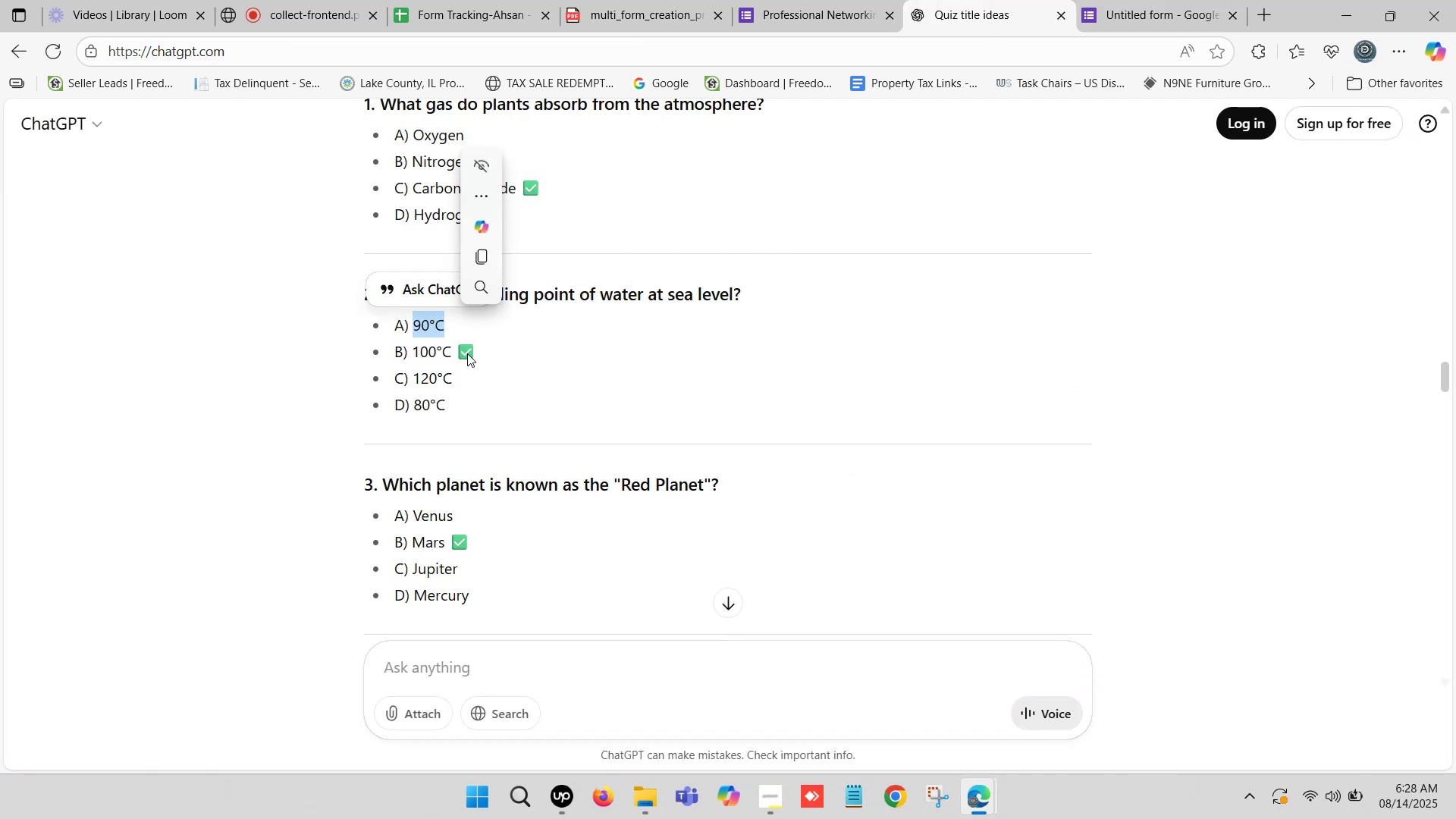 
key(Control+C)
 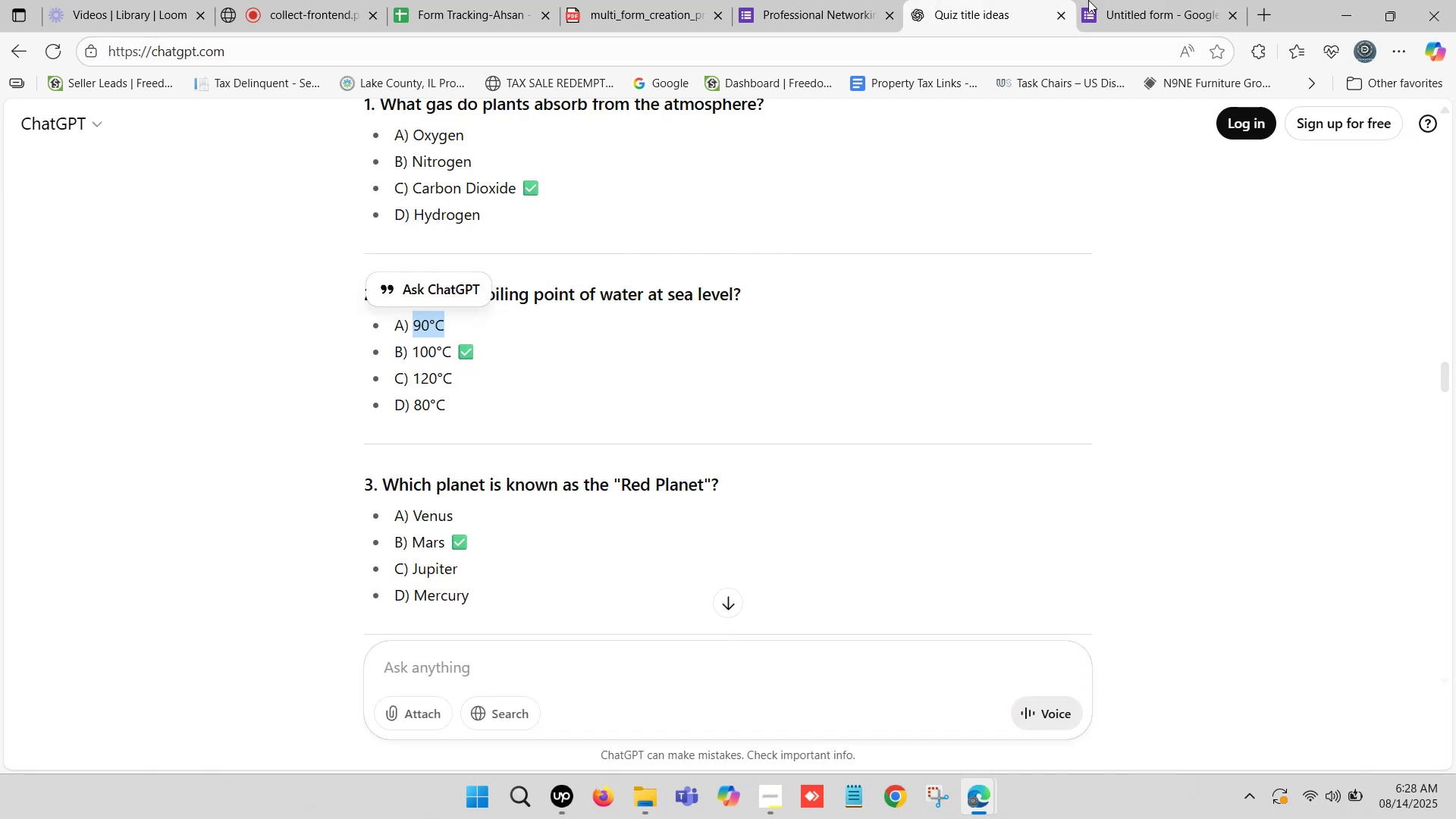 
left_click([1133, 0])
 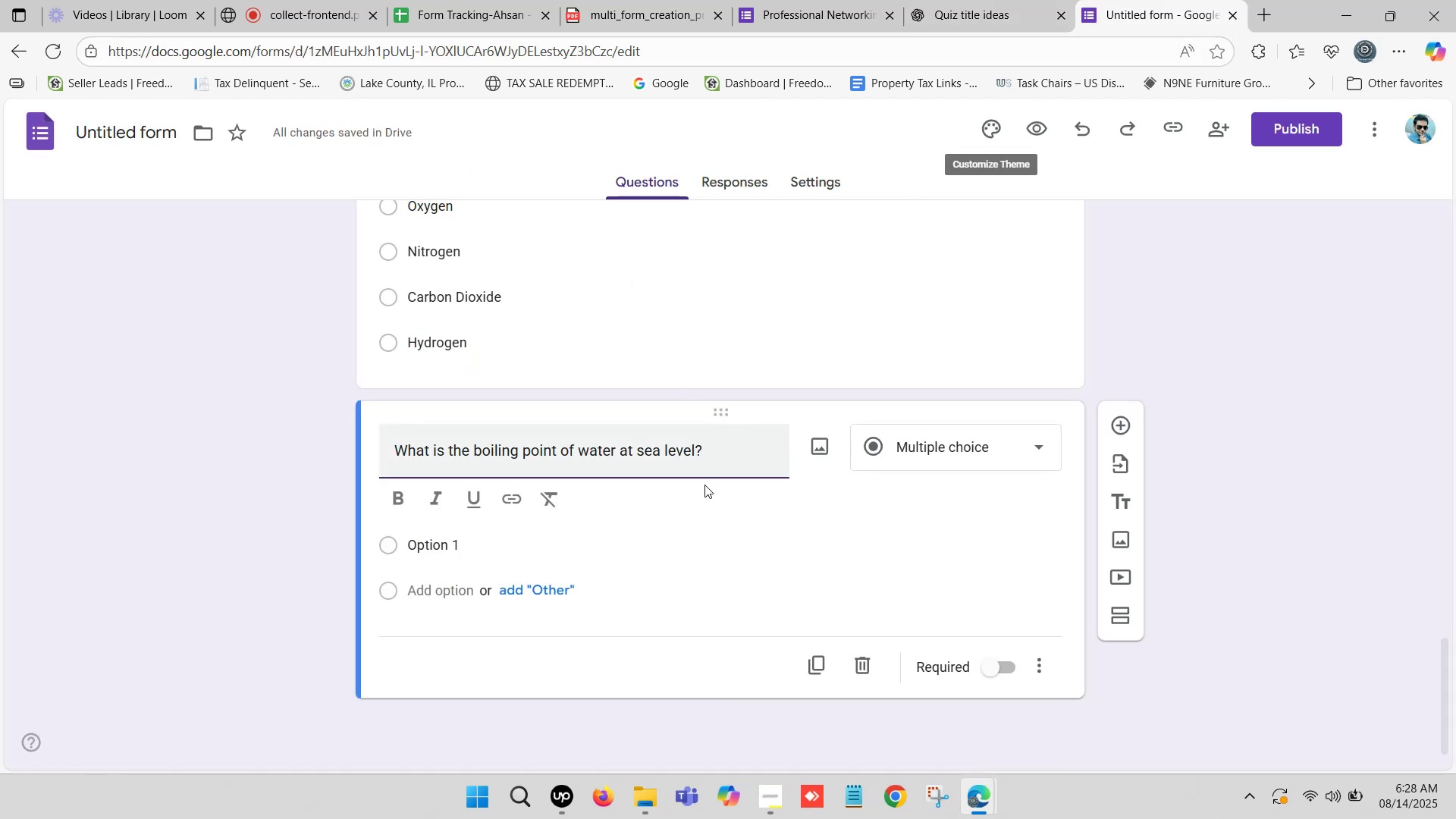 
left_click_drag(start_coordinate=[711, 453], to_coordinate=[385, 453])
 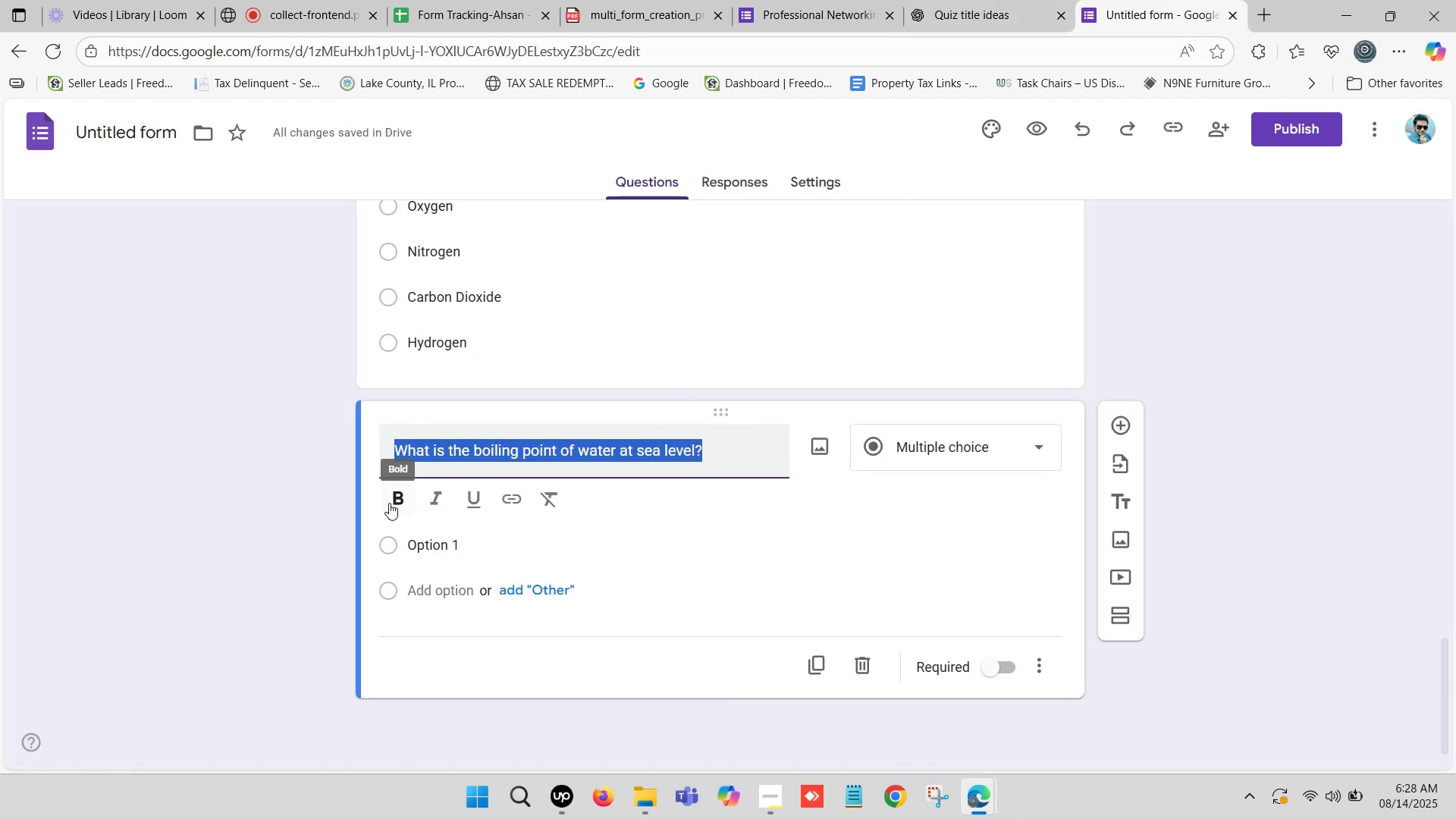 
left_click([392, 498])
 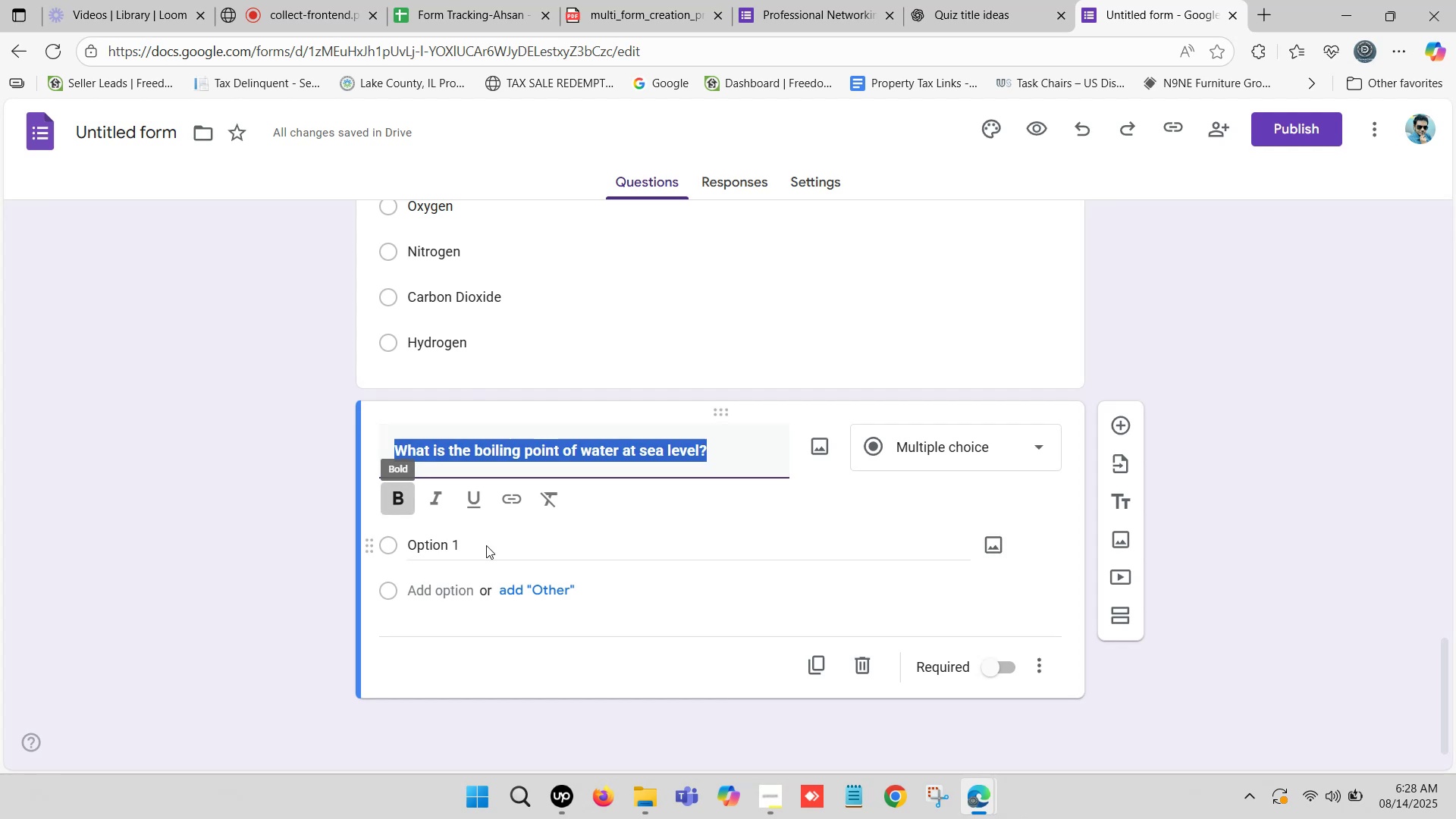 
scroll: coordinate [482, 508], scroll_direction: down, amount: 2.0
 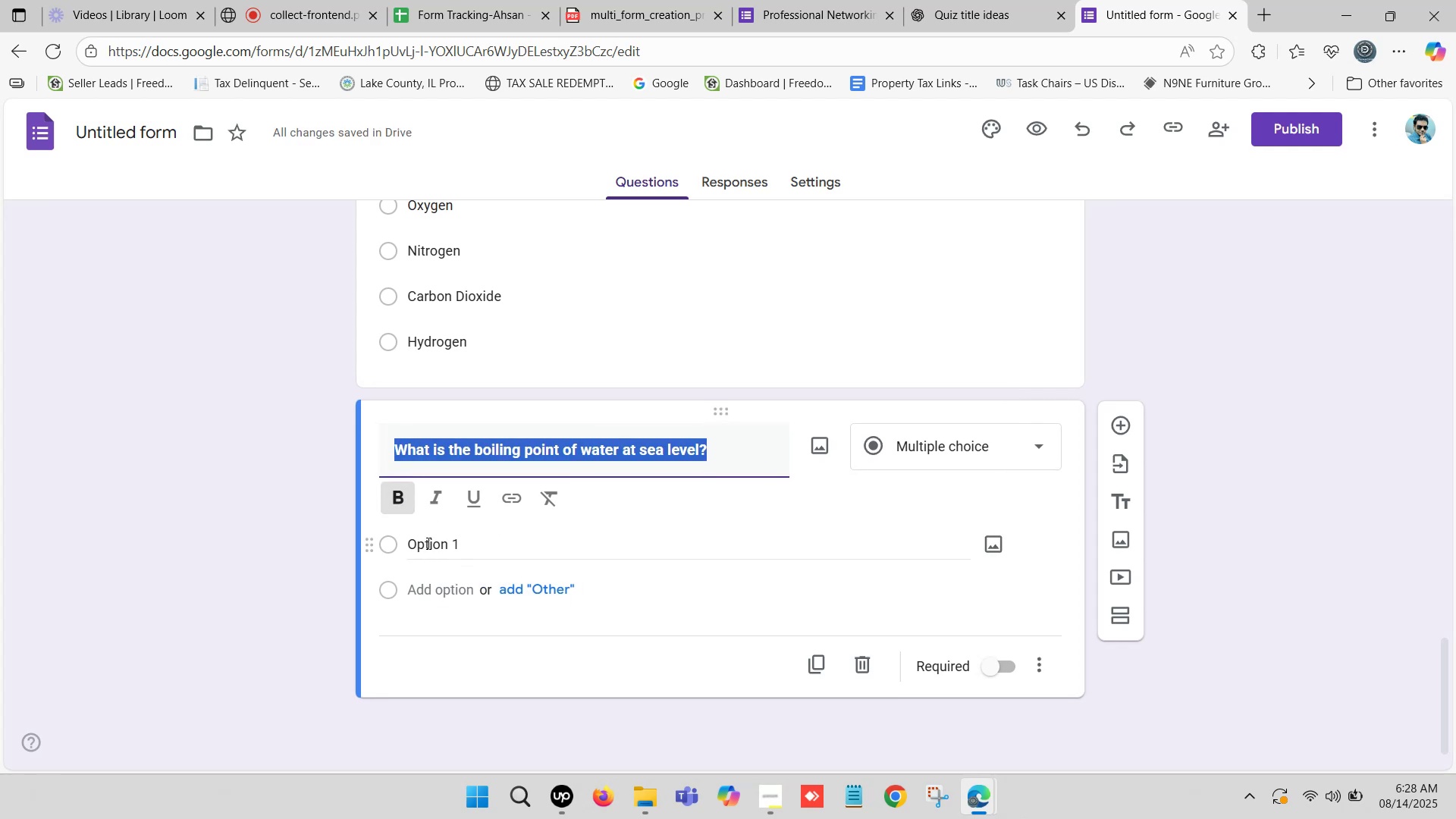 
wait(9.14)
 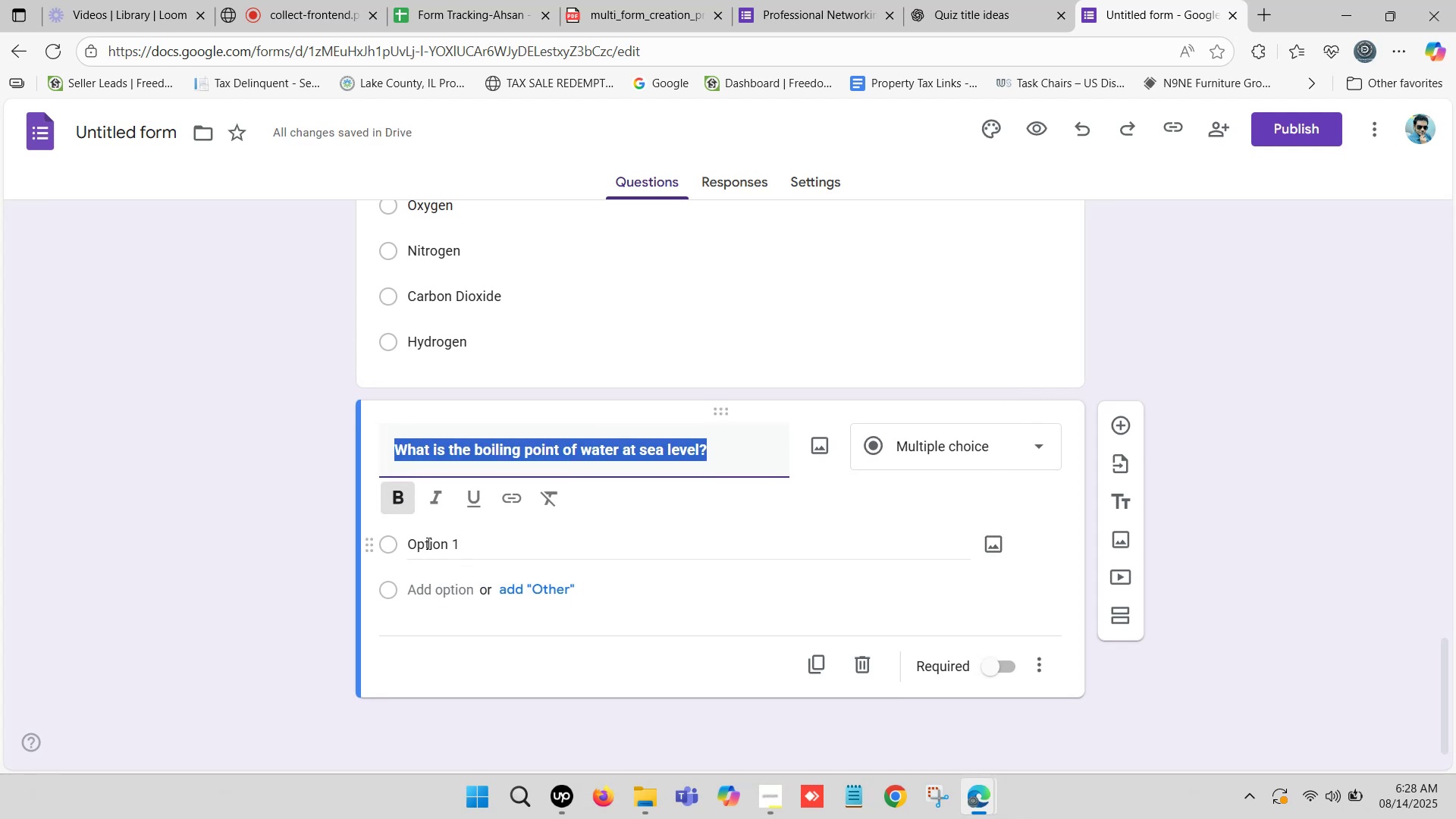 
key(Control+V)
 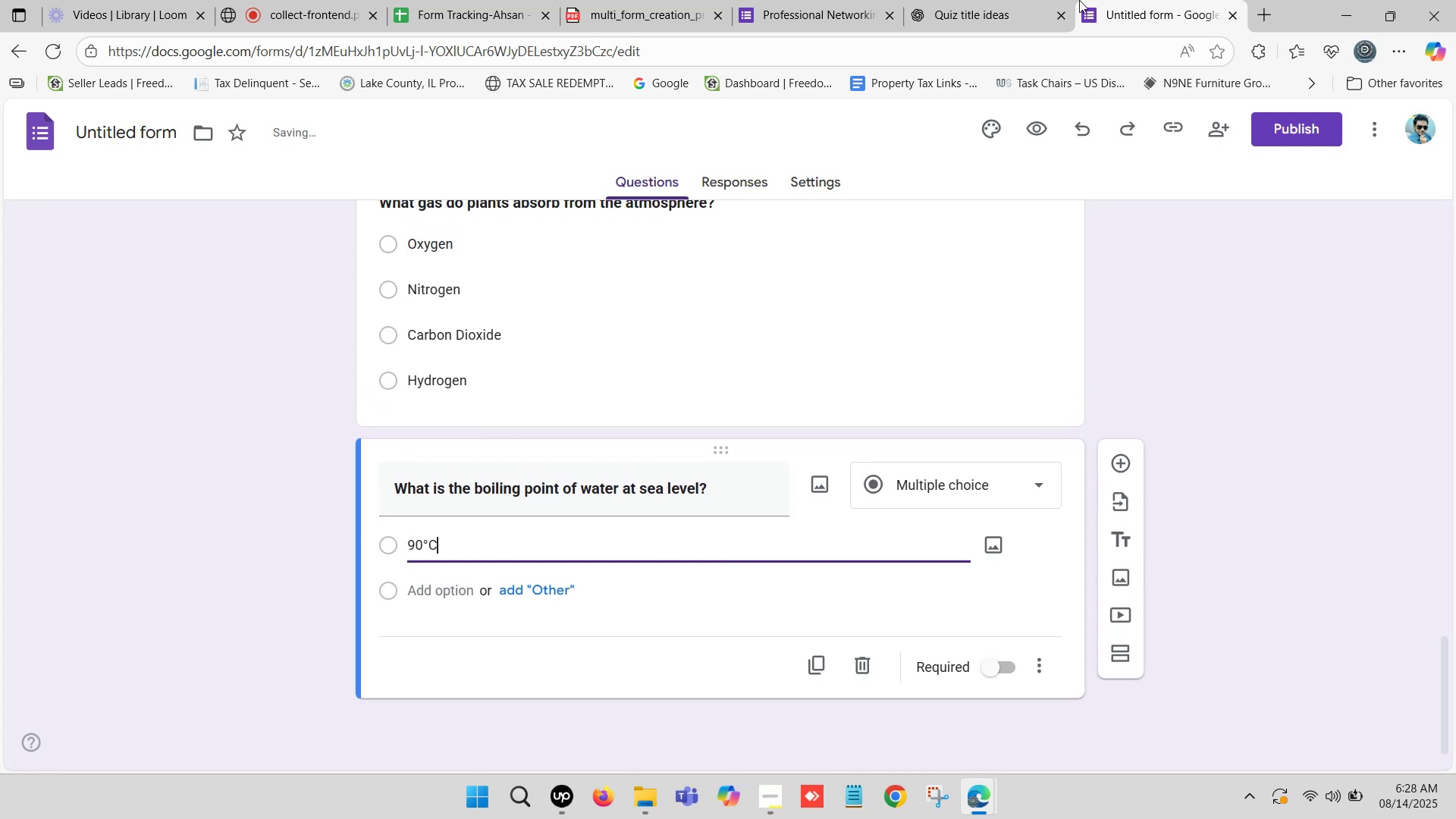 
left_click([1025, 0])
 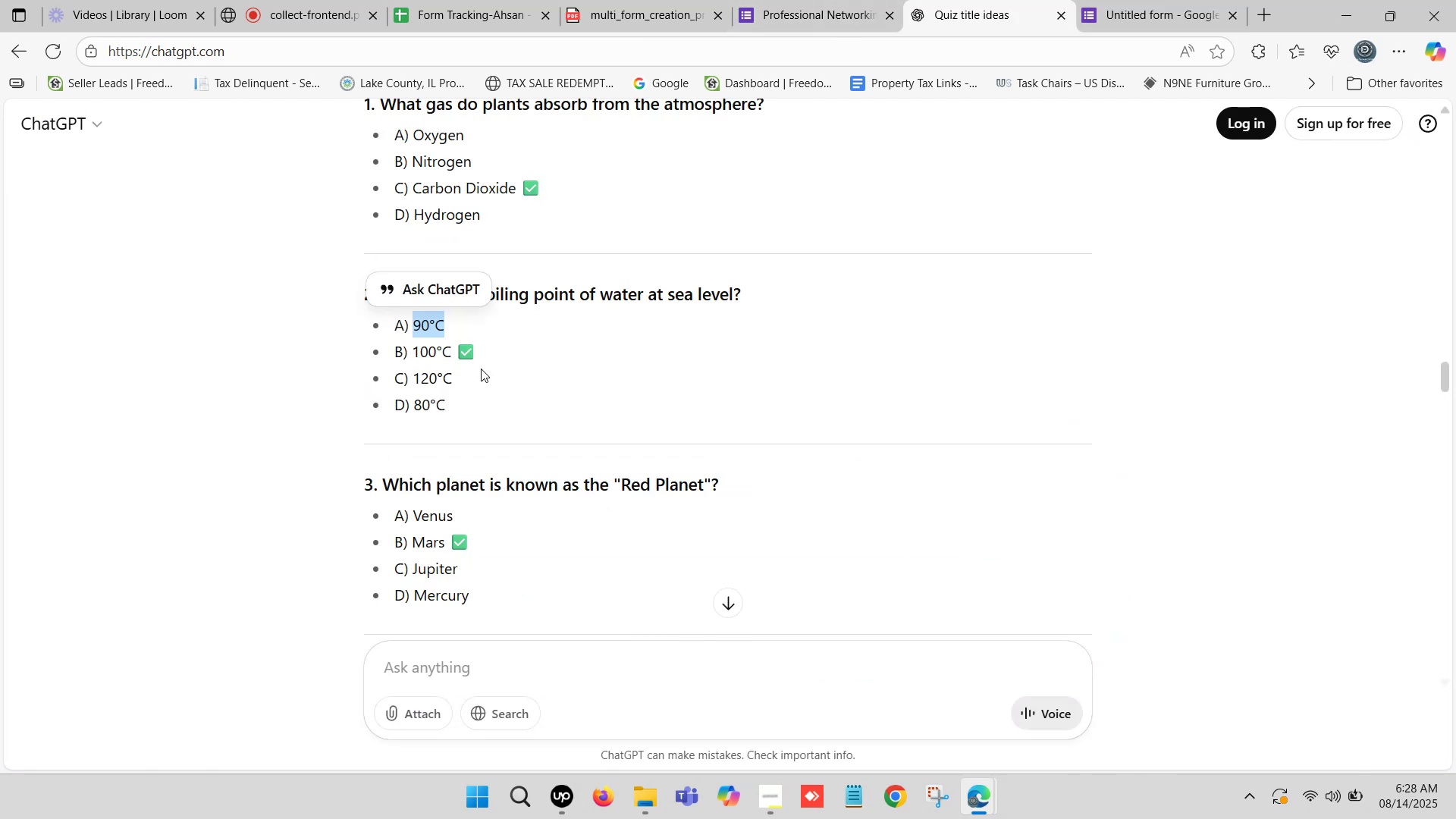 
left_click_drag(start_coordinate=[413, 353], to_coordinate=[453, 348])
 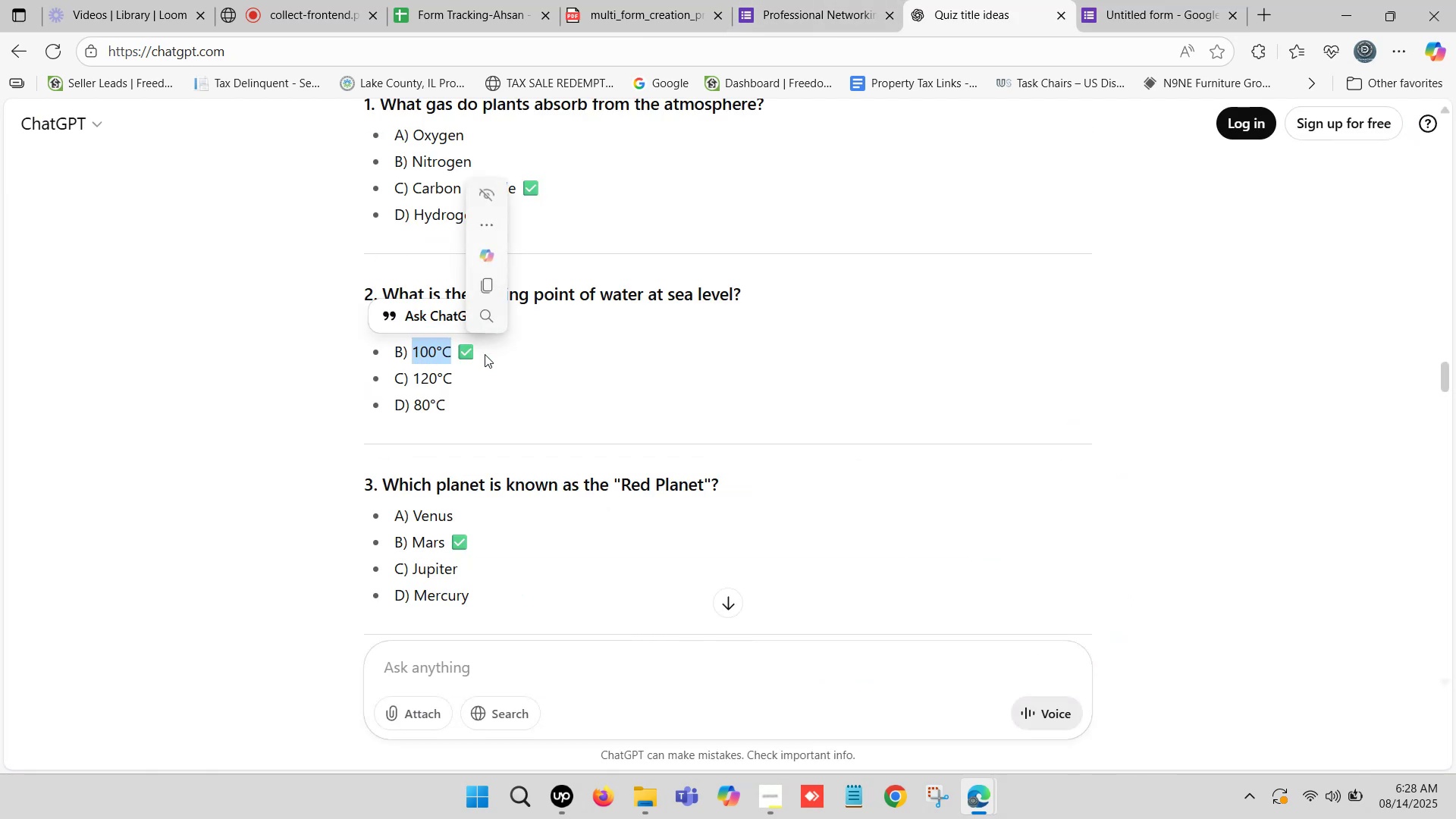 
hold_key(key=ControlLeft, duration=0.41)
 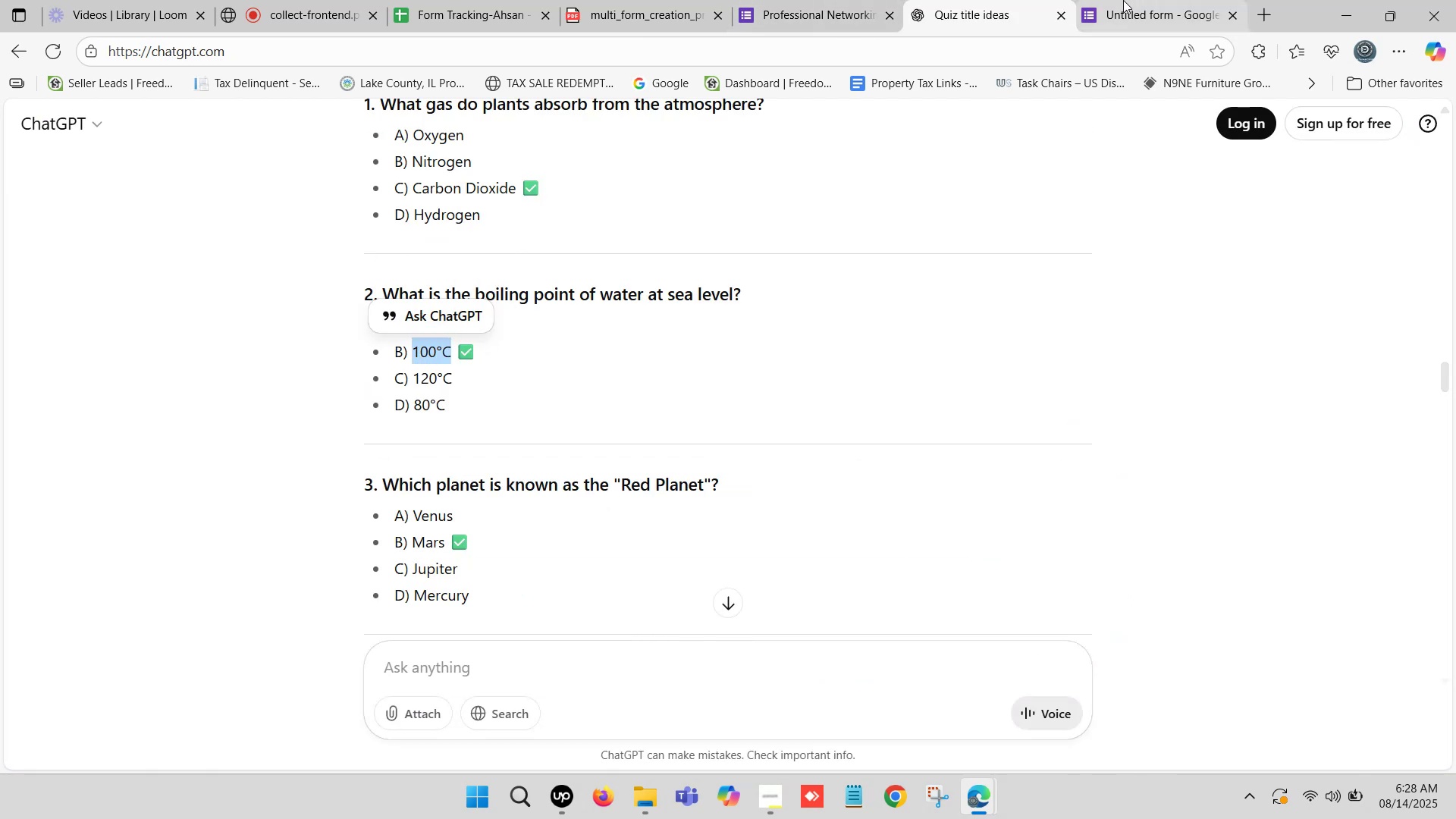 
hold_key(key=C, duration=17.43)
 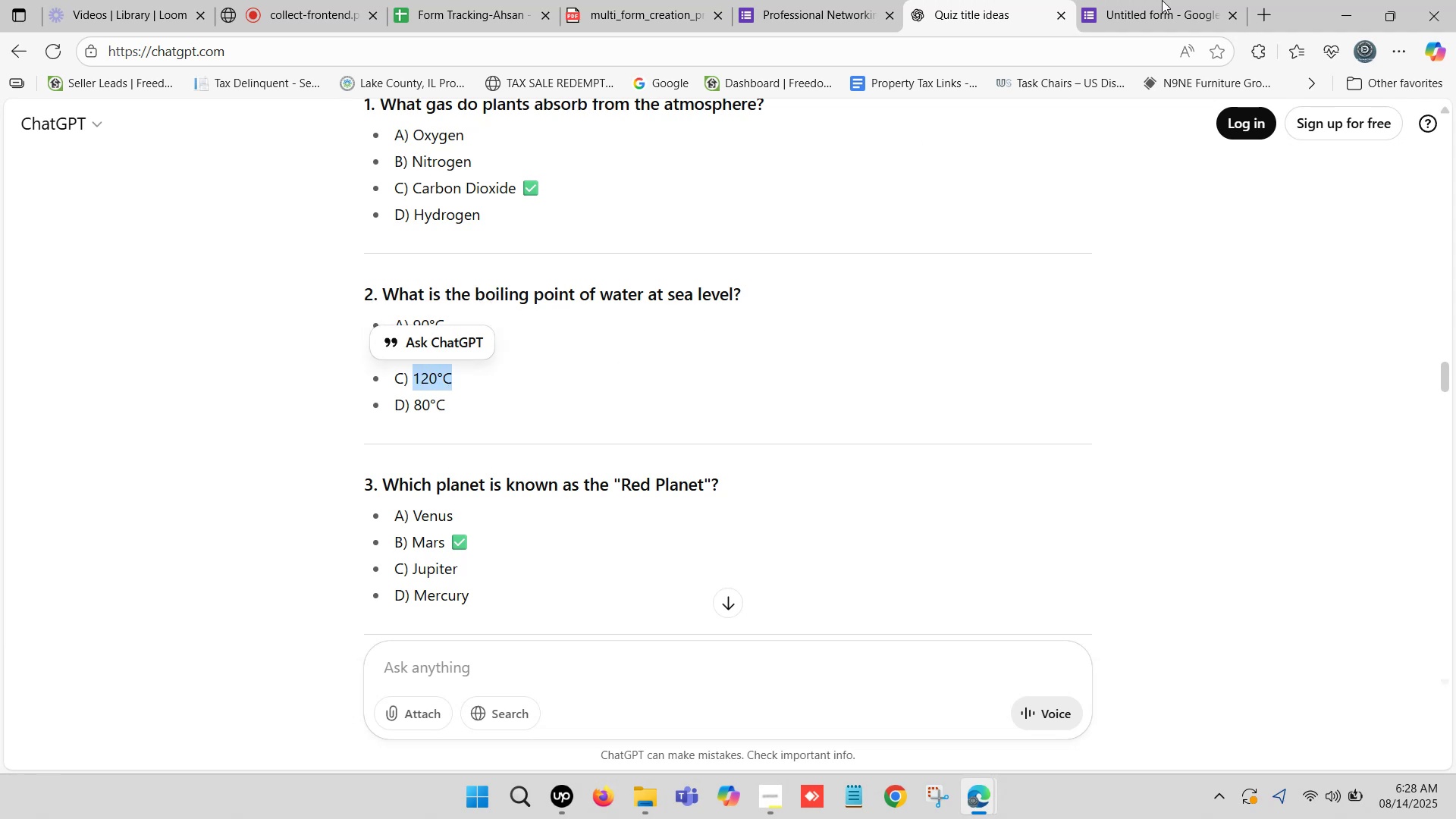 
left_click([1123, 0])
 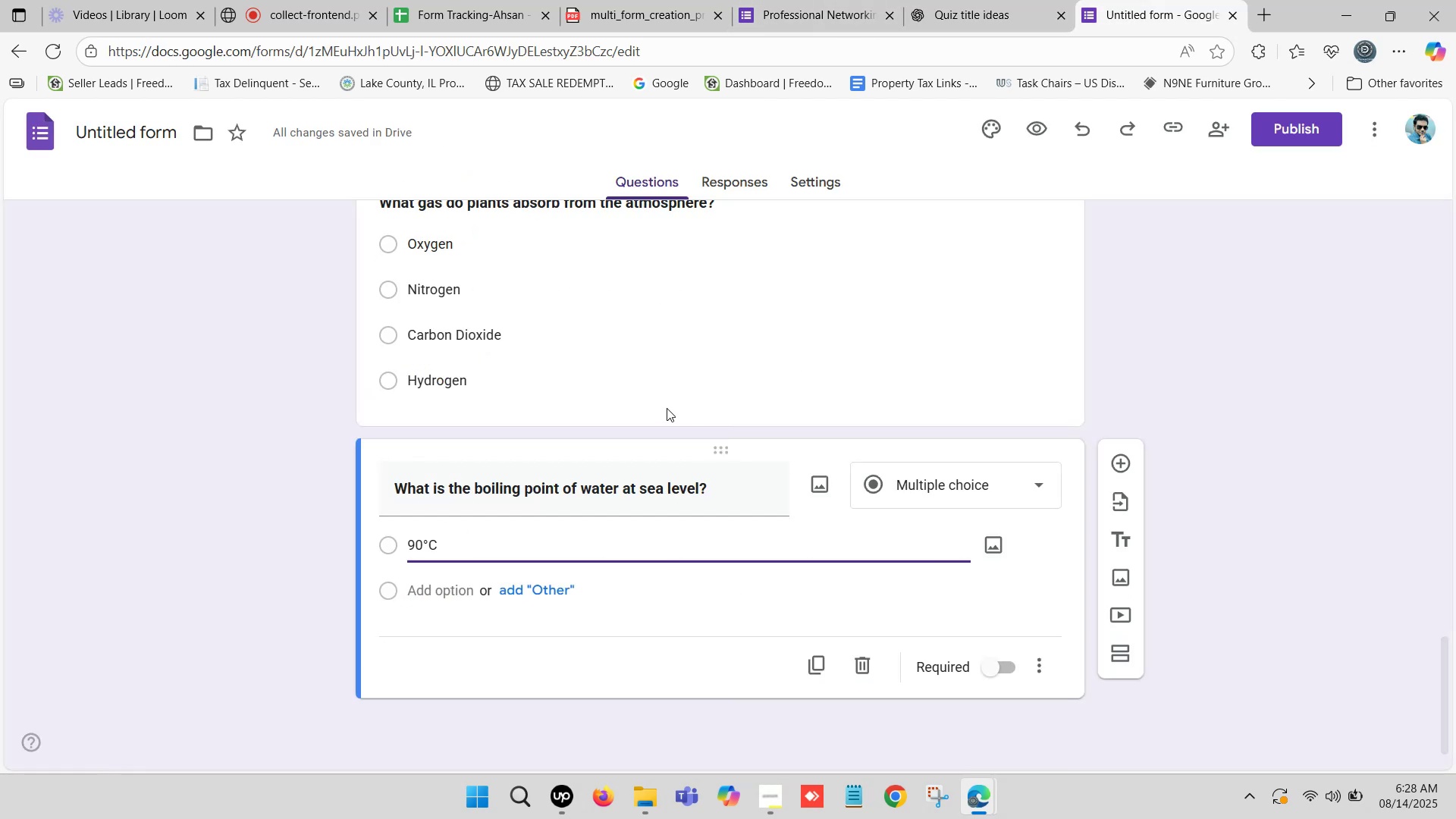 
scroll: coordinate [739, 435], scroll_direction: down, amount: 4.0
 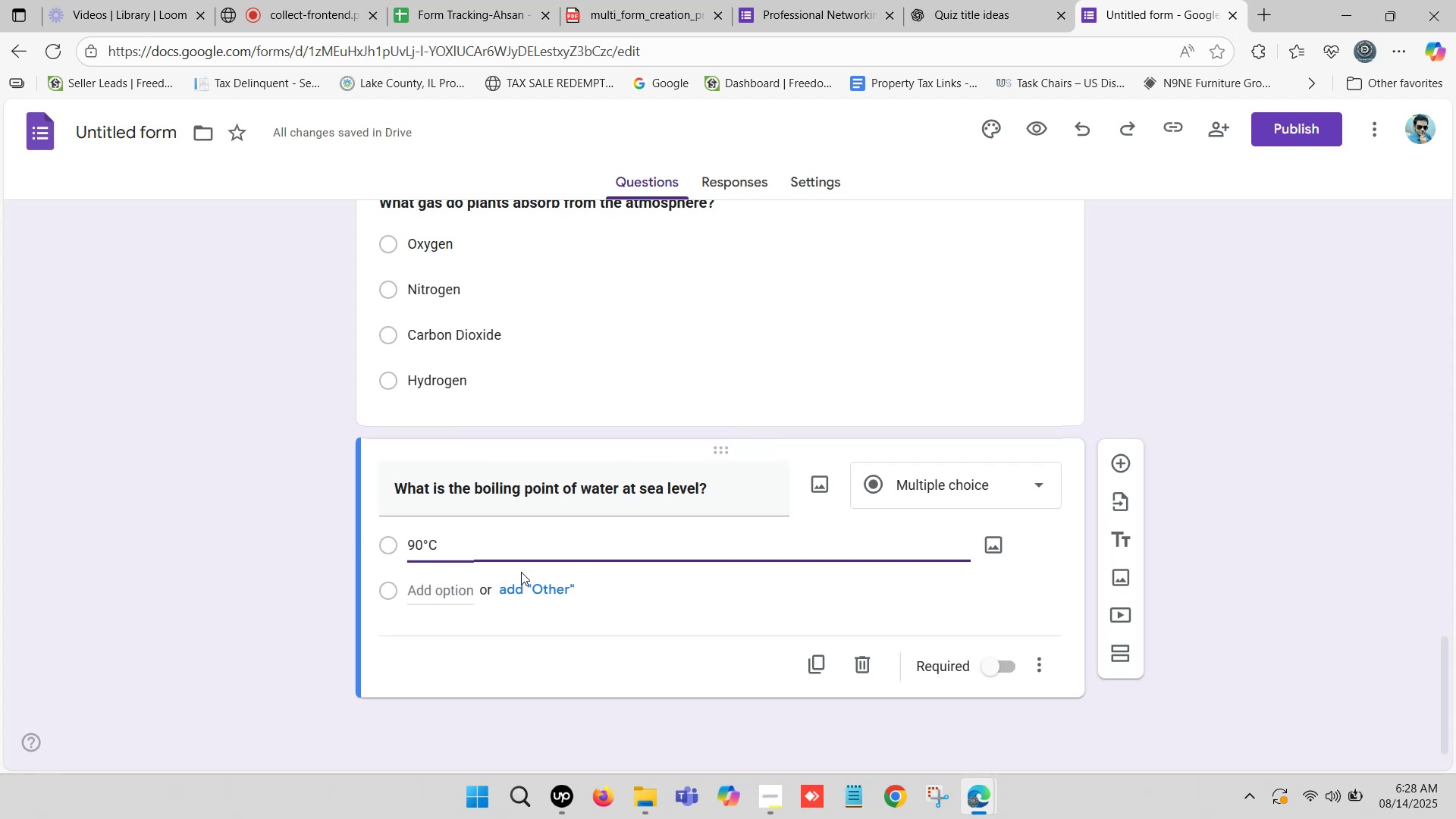 
left_click([436, 594])
 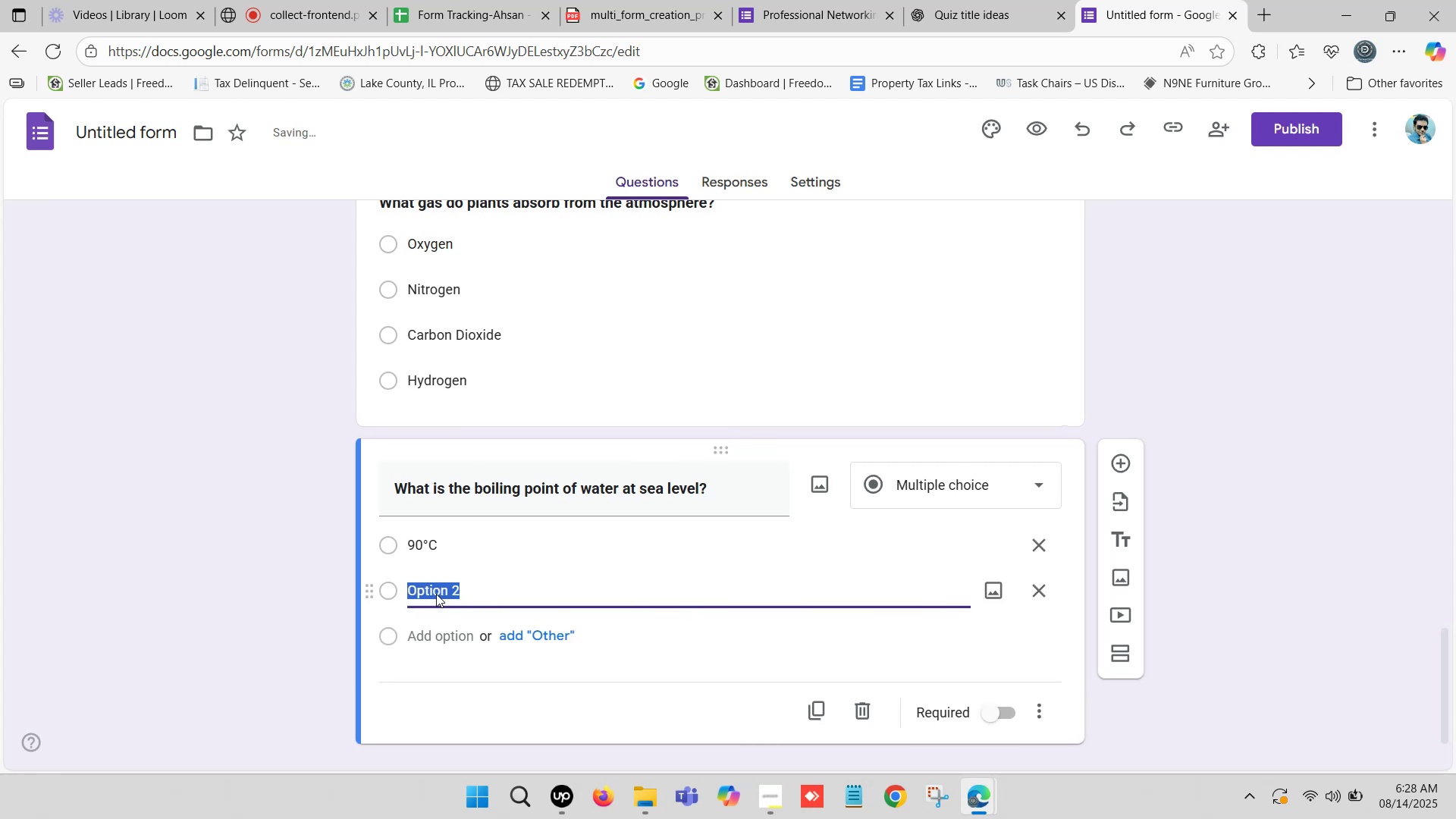 
key(Control+V)
 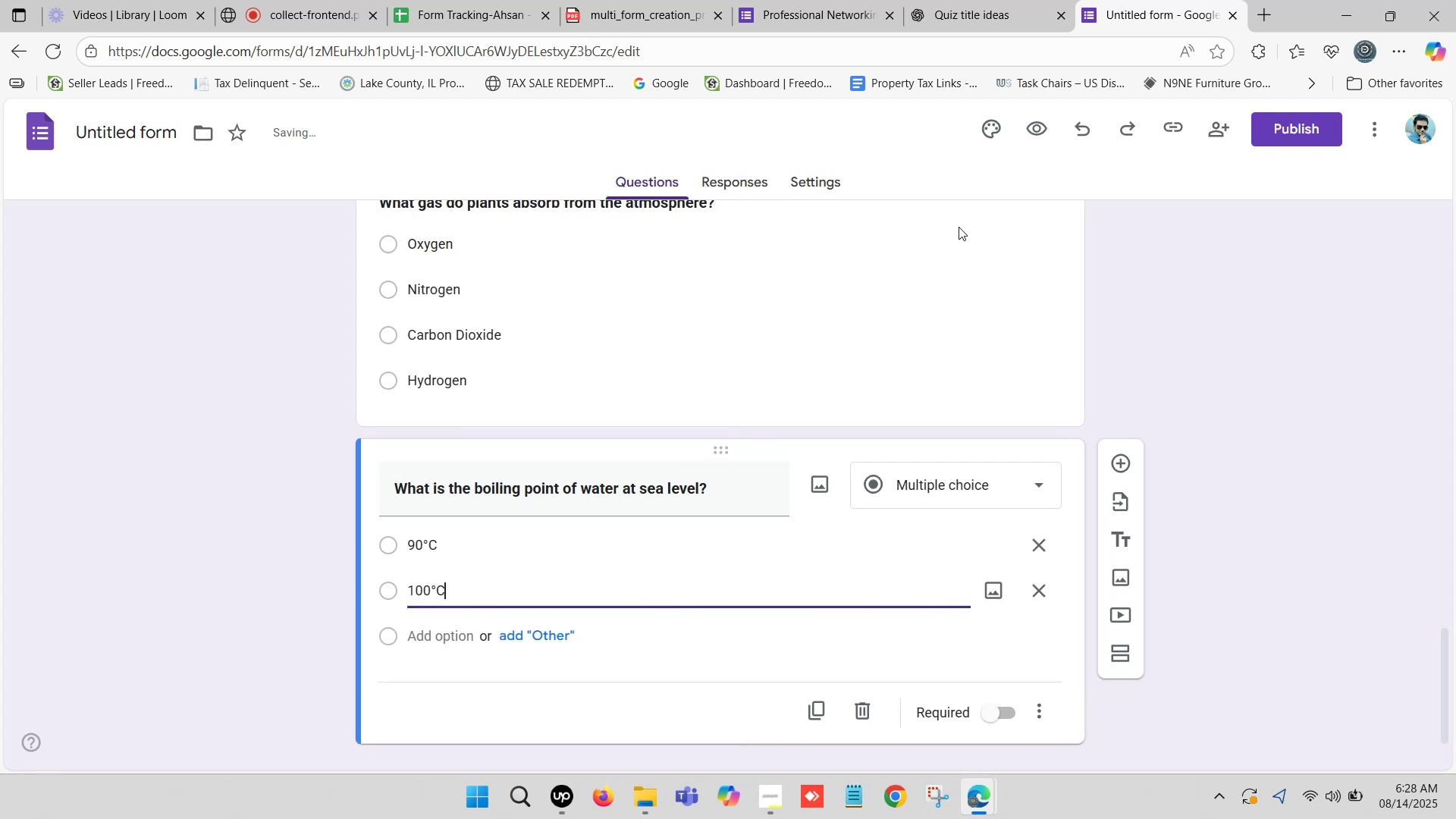 
left_click([959, 0])
 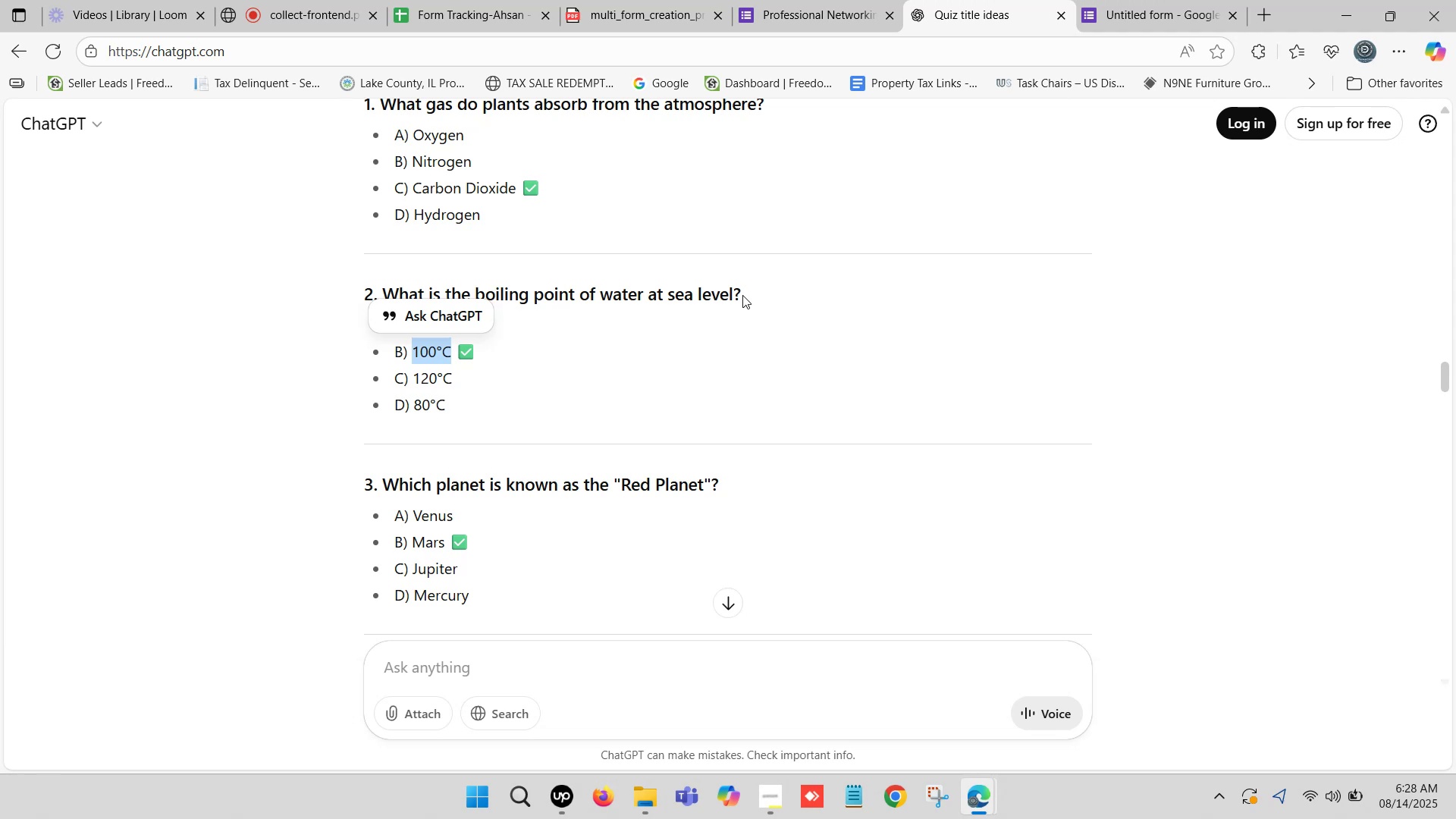 
left_click_drag(start_coordinate=[416, 379], to_coordinate=[450, 378])
 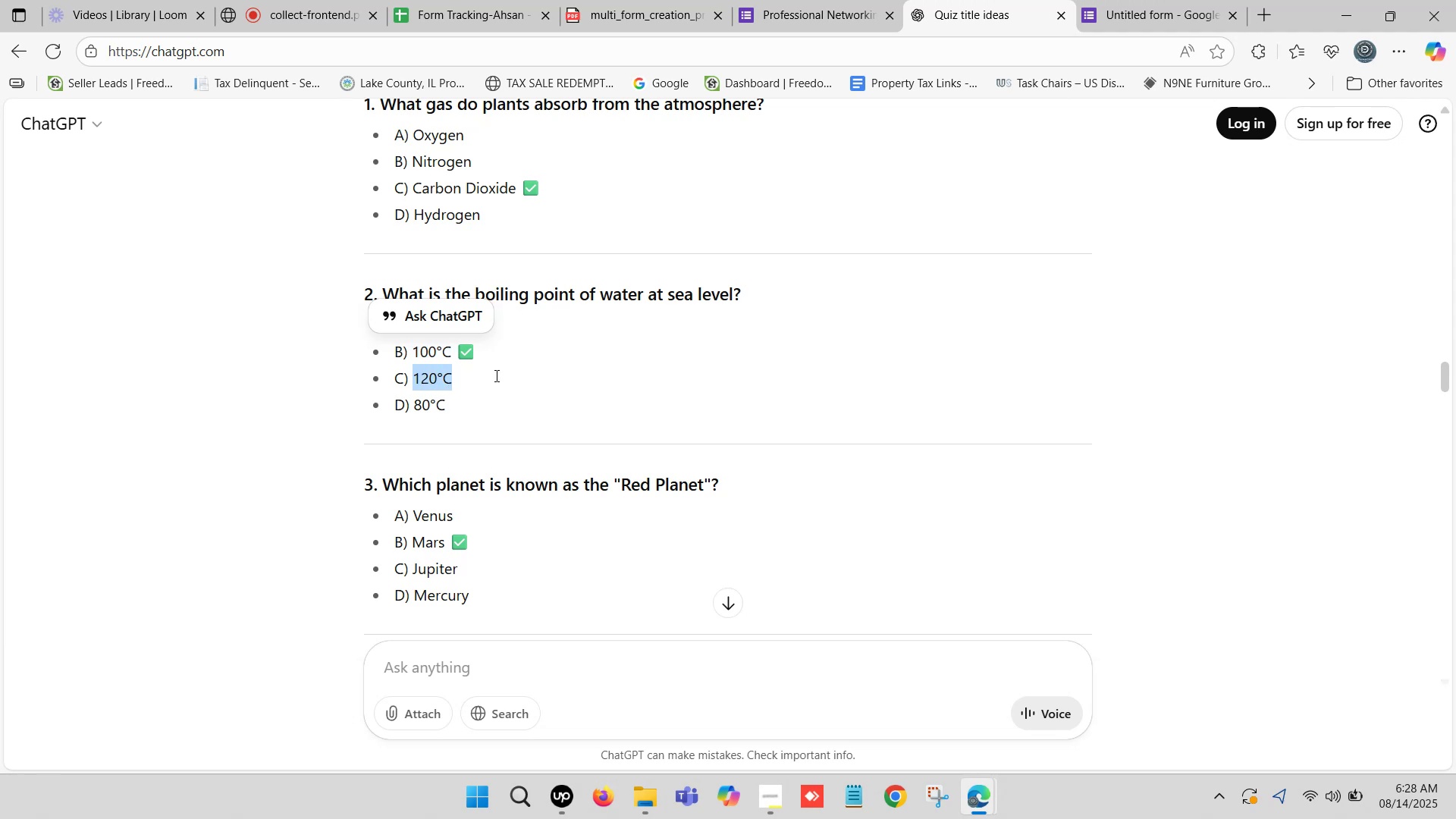 
key(Control+ControlLeft)
 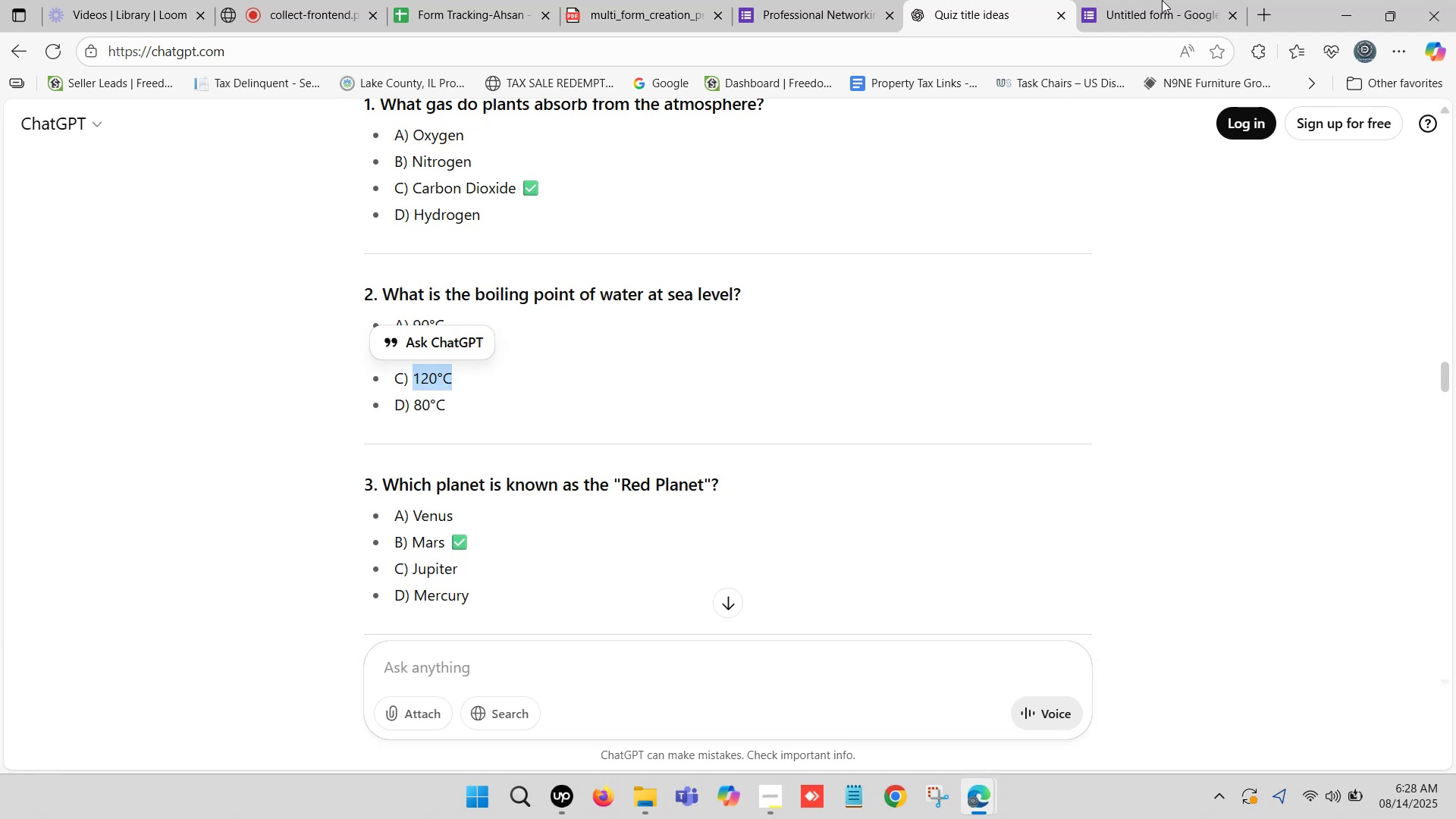 
left_click([1162, 0])
 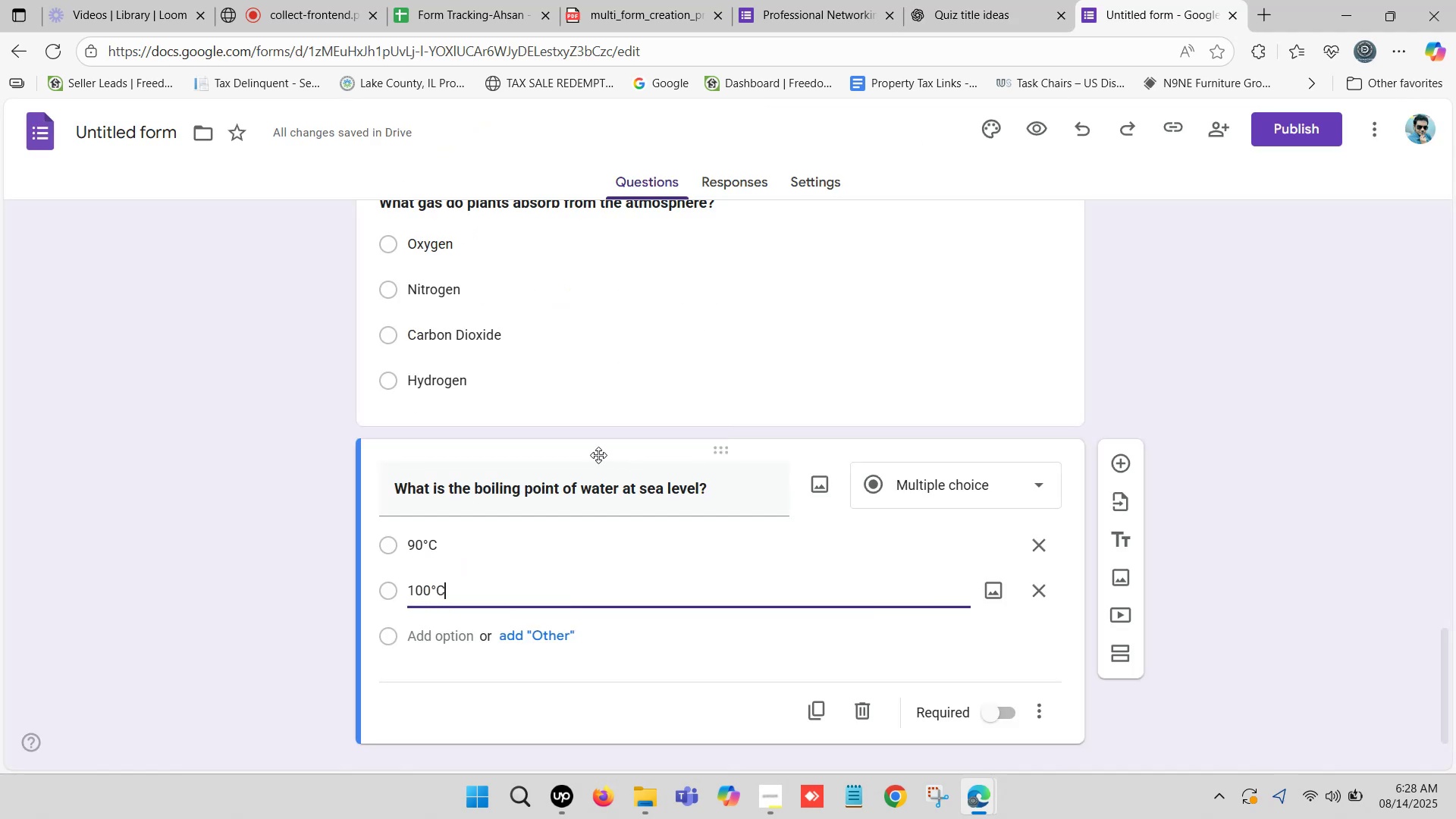 
scroll: coordinate [512, 563], scroll_direction: down, amount: 1.0
 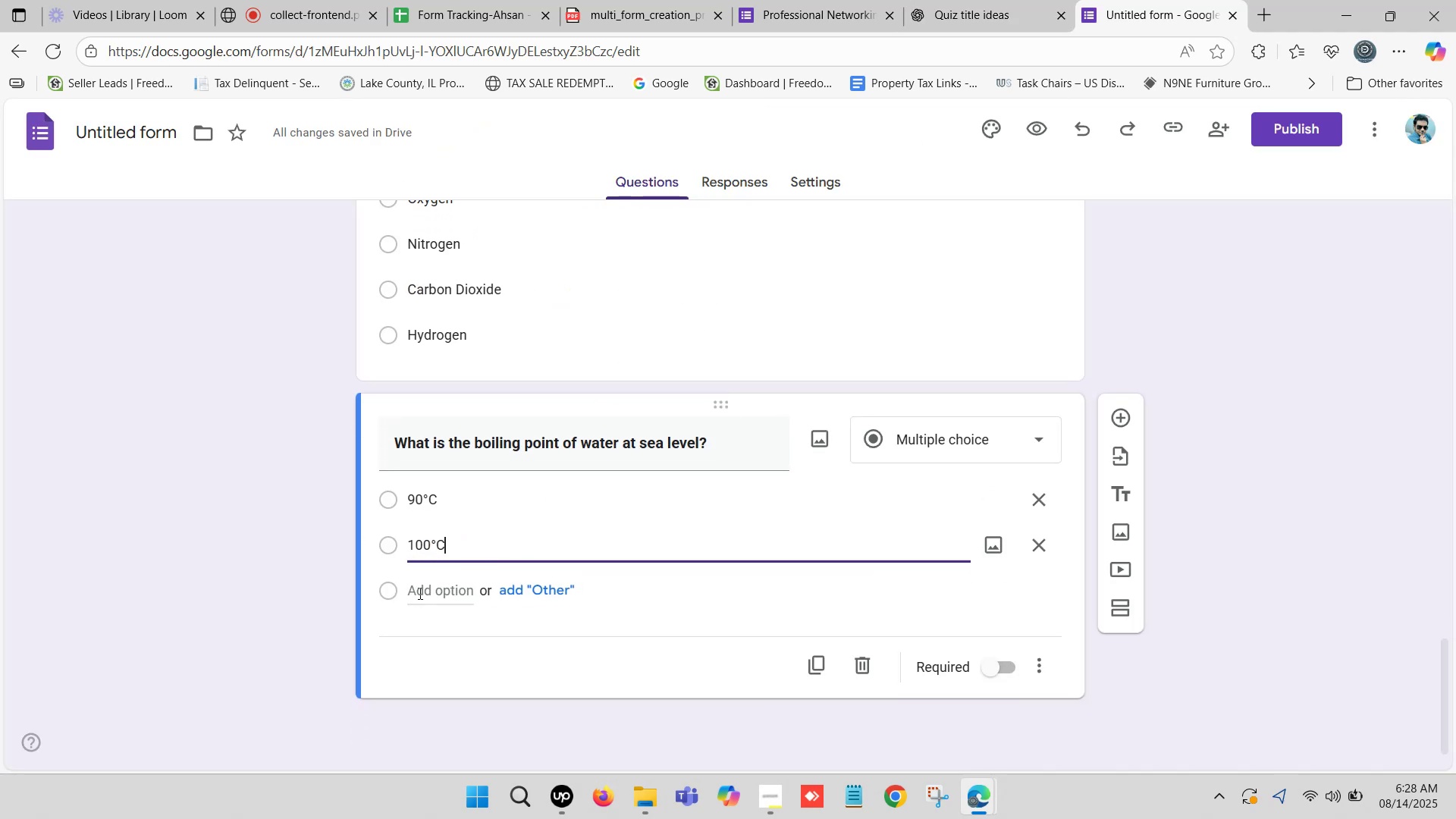 
left_click([427, 587])
 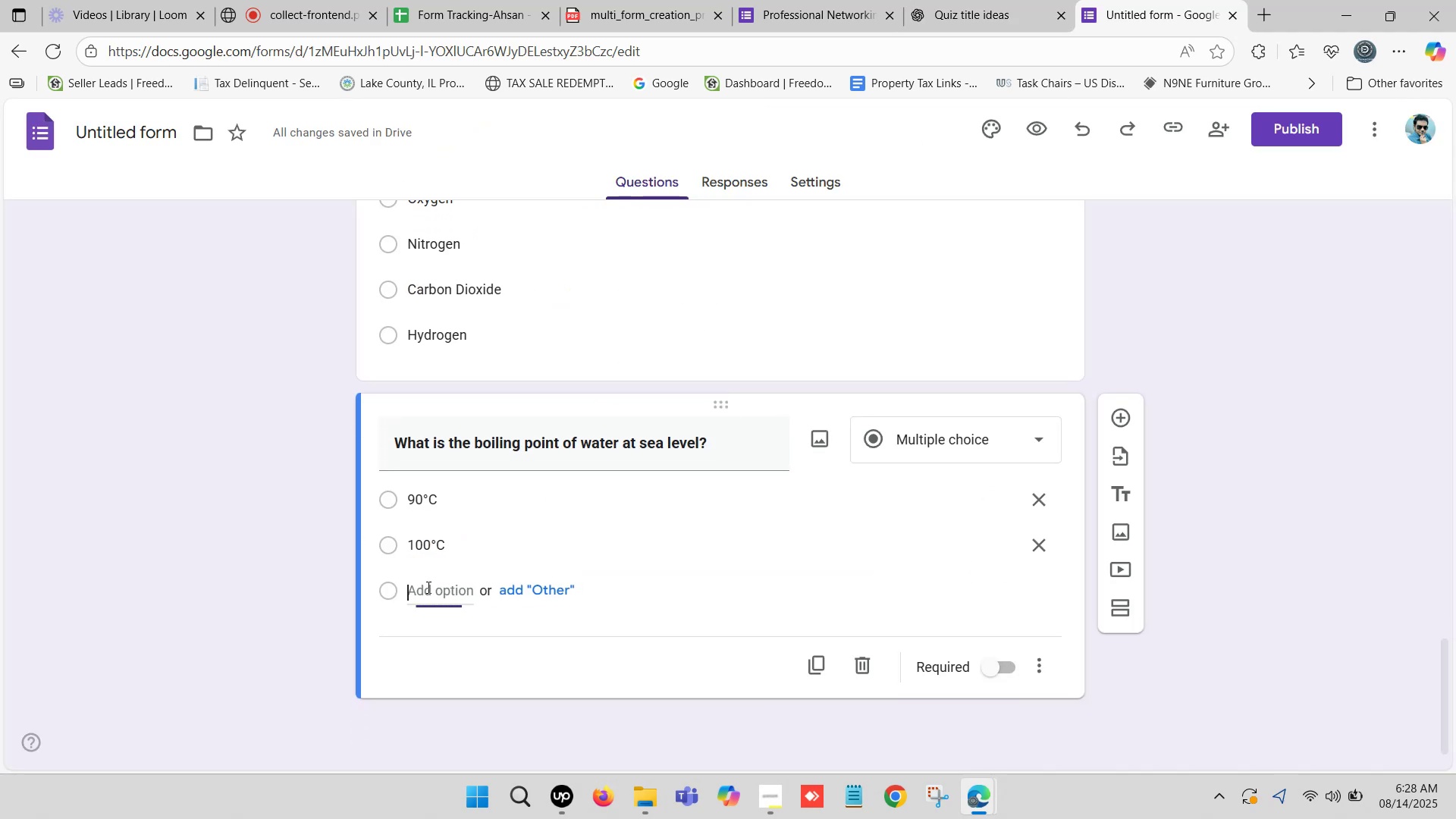 
key(Control+V)
 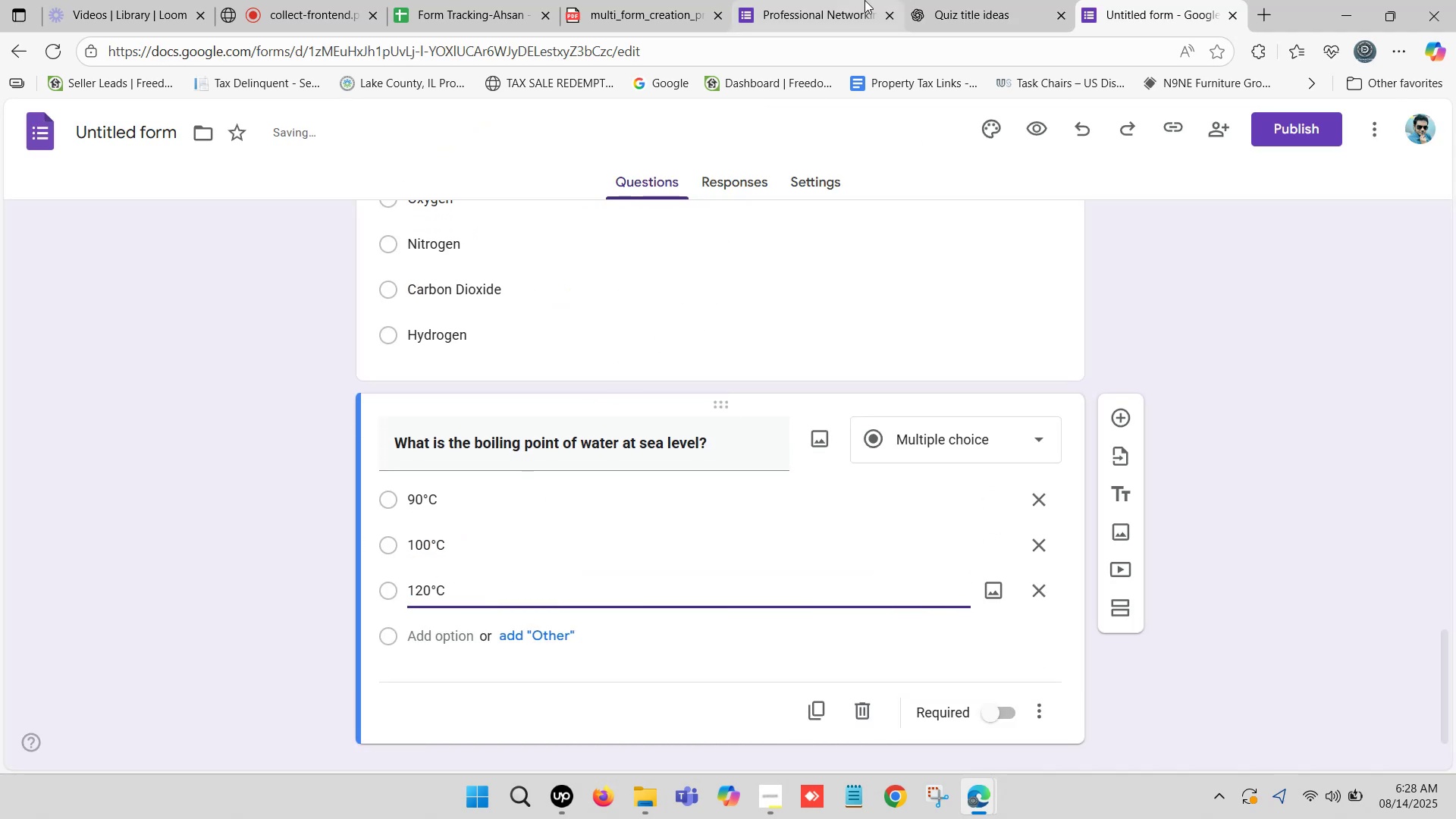 
left_click([978, 0])
 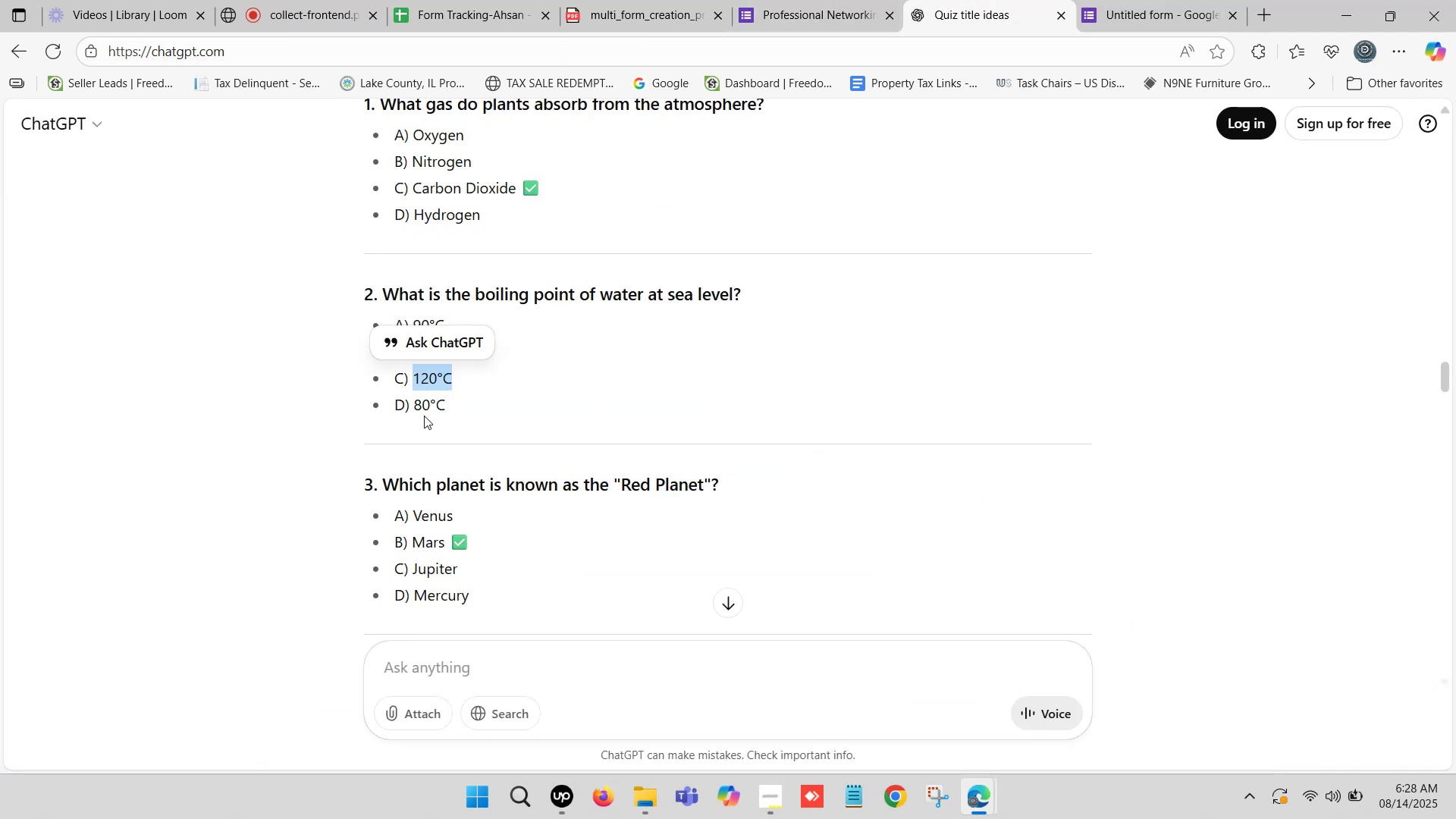 
left_click_drag(start_coordinate=[415, 405], to_coordinate=[446, 406])
 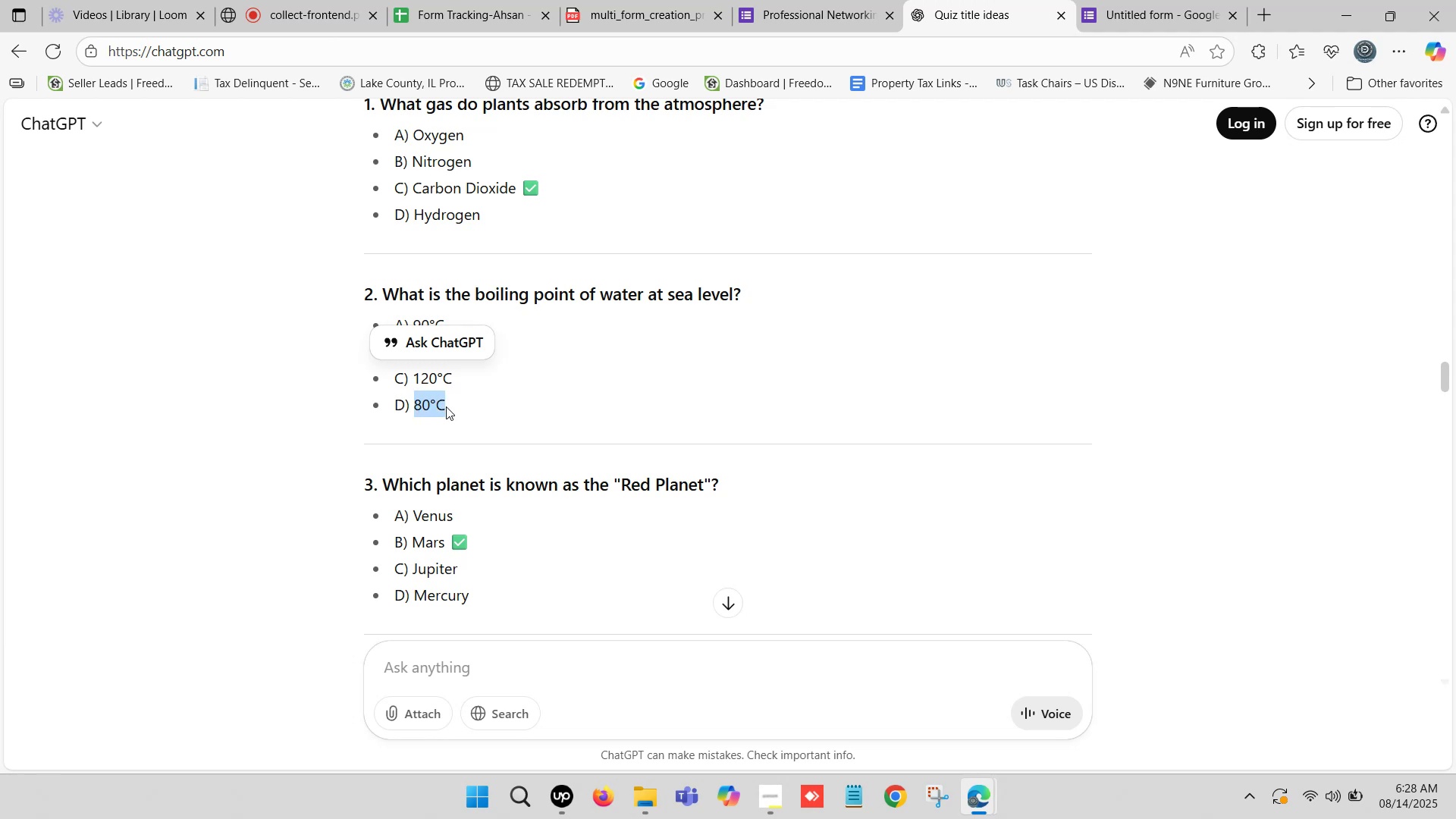 
key(Control+C)
 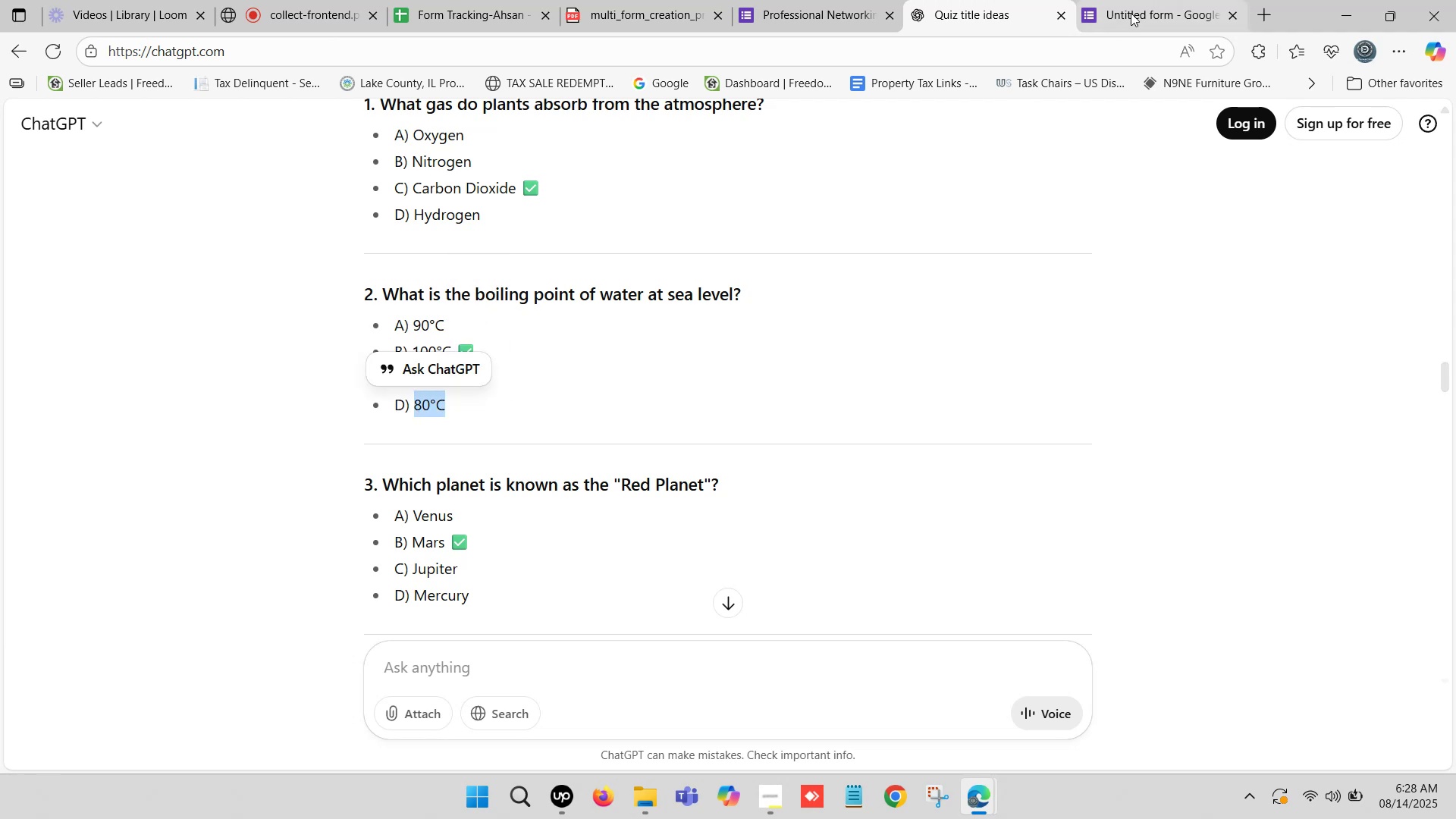 
left_click([1141, 1])
 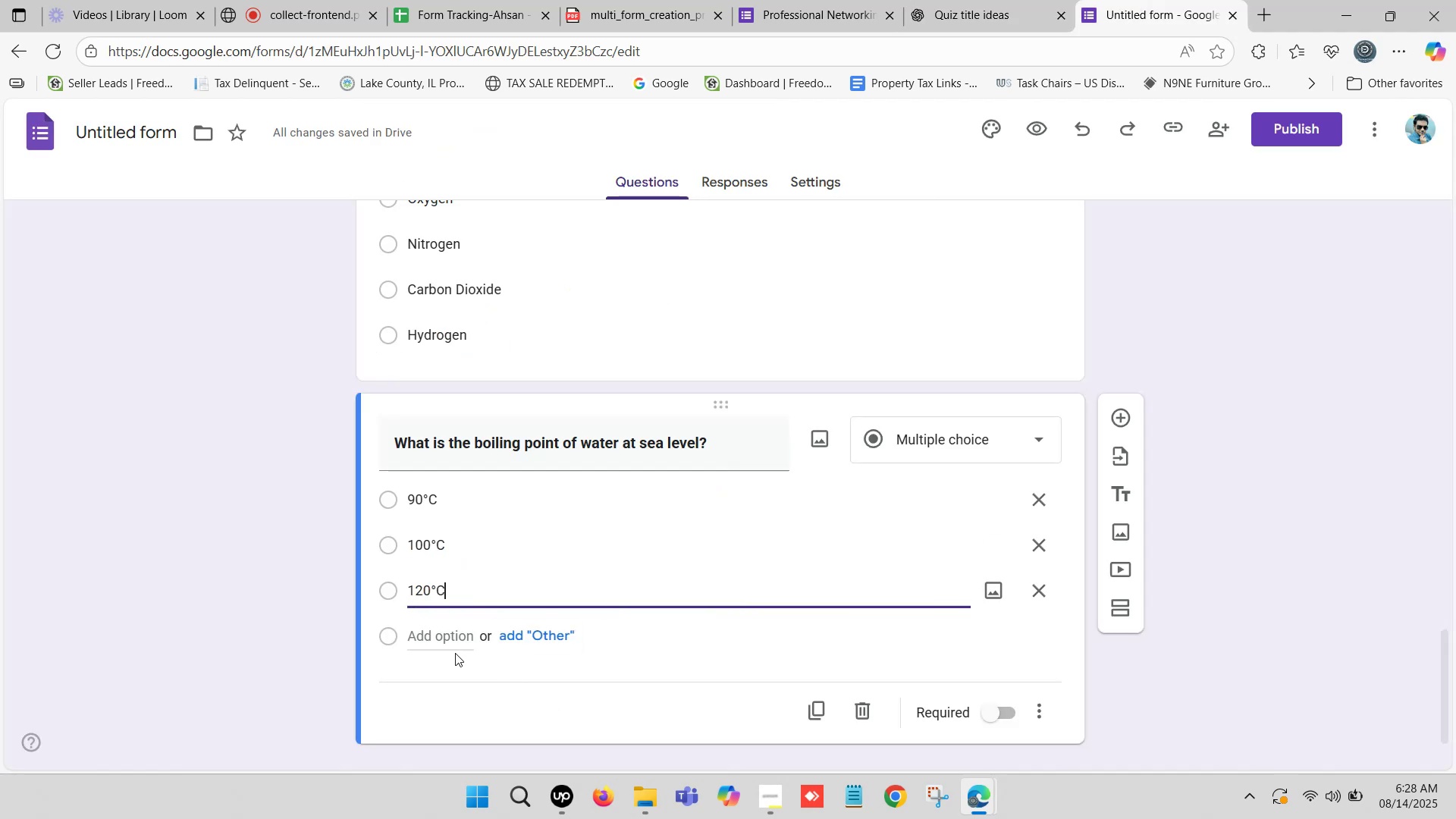 
left_click([449, 636])
 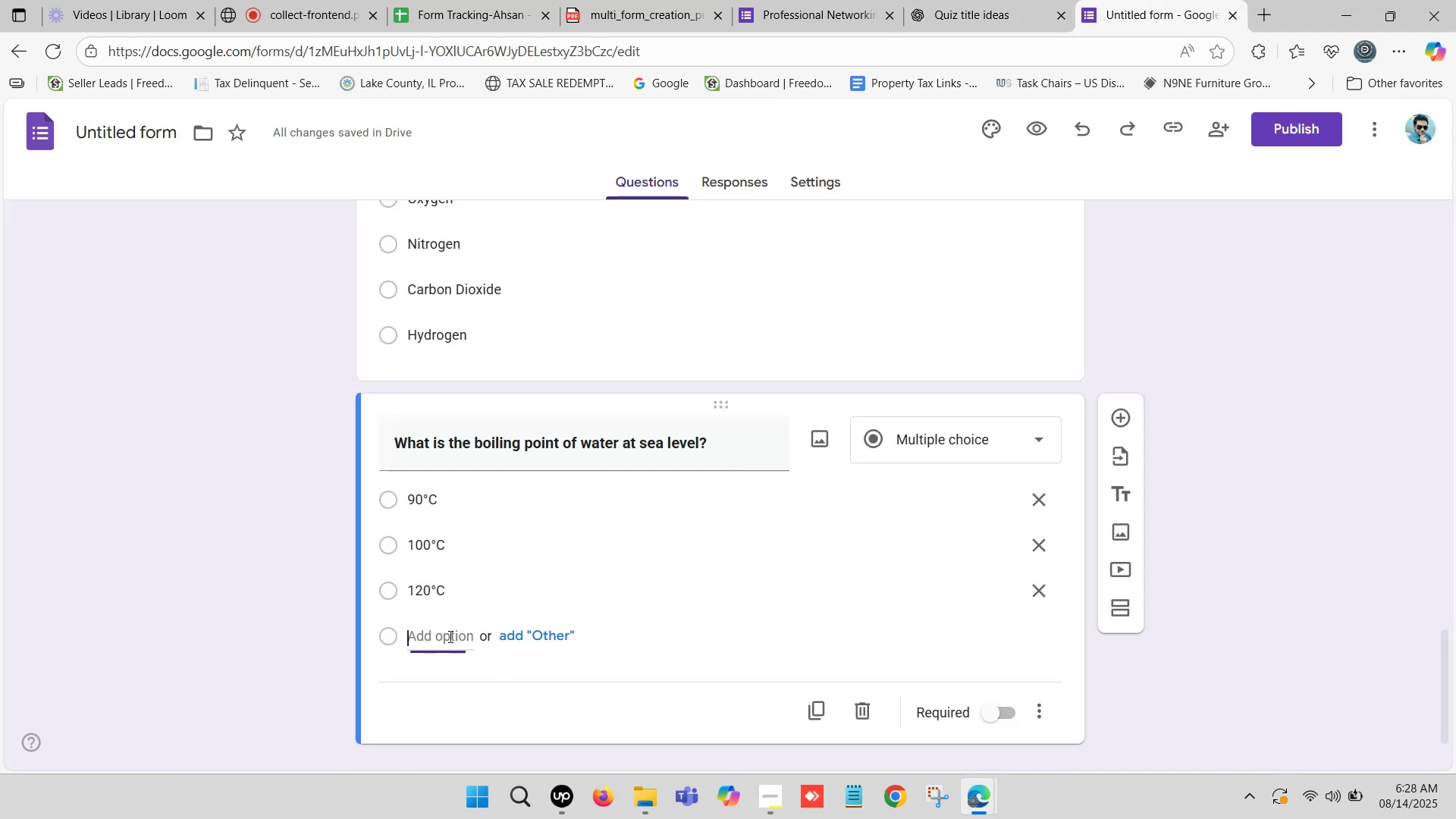 
key(Control+V)
 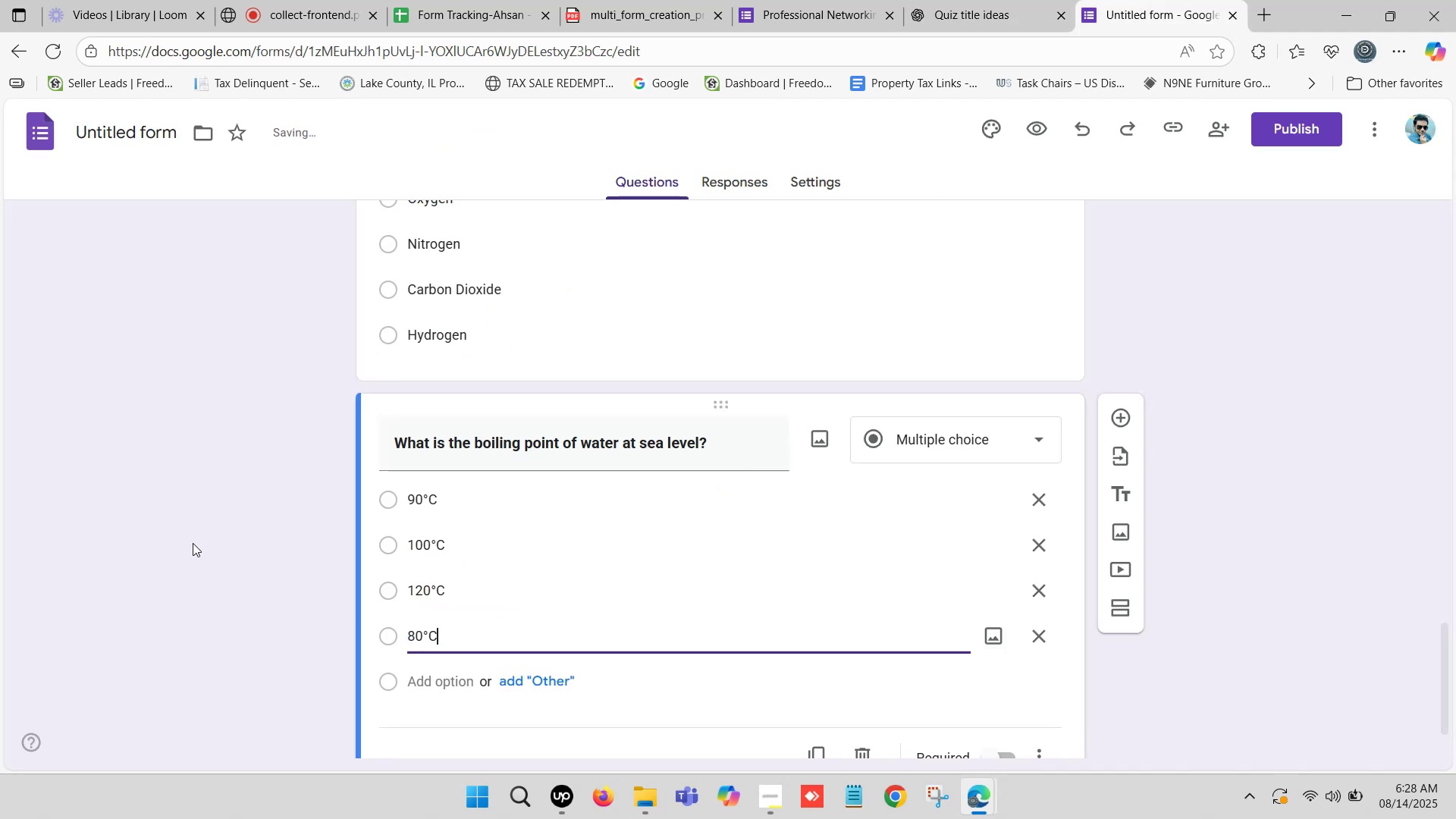 
left_click([193, 543])
 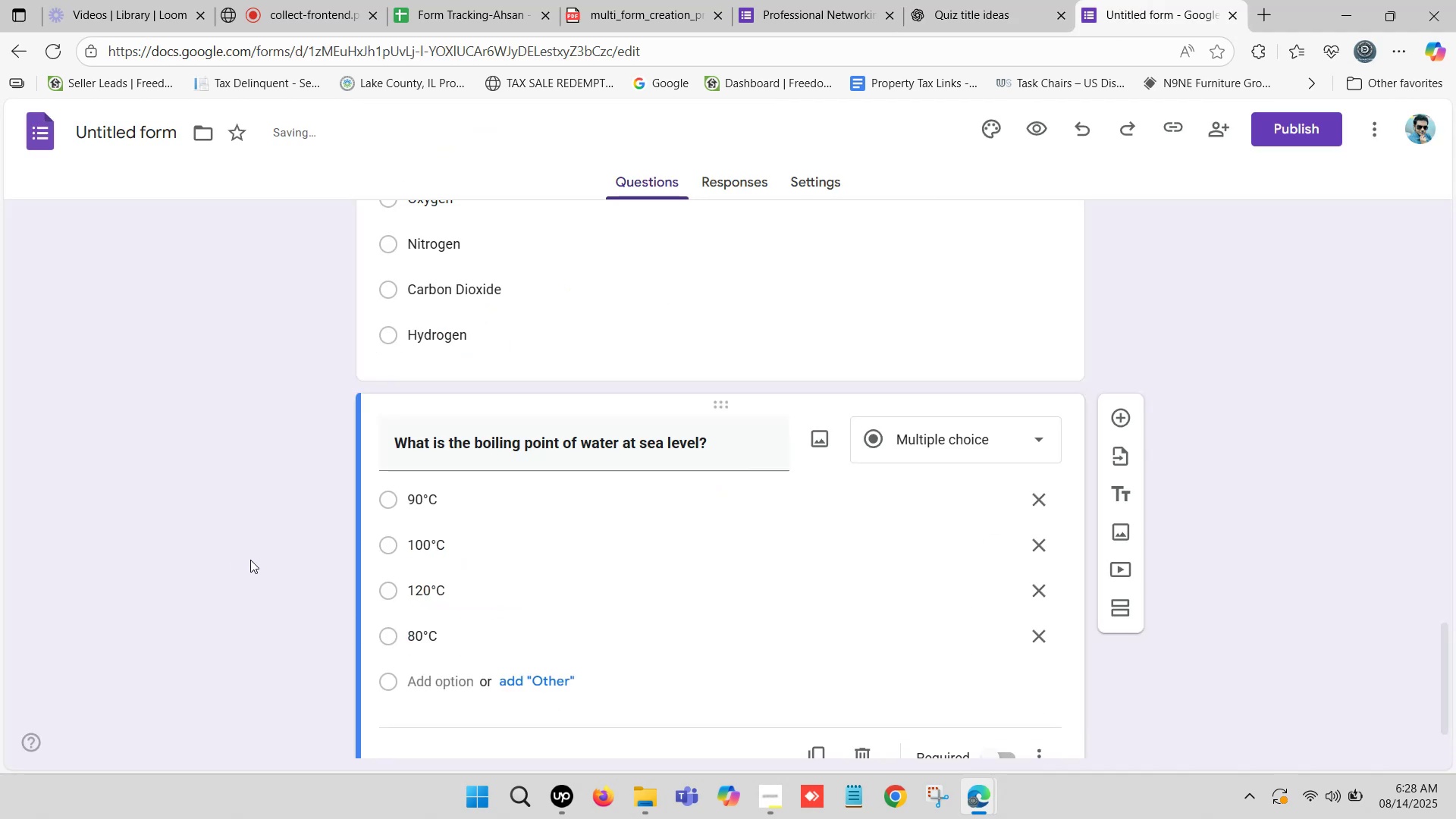 
scroll: coordinate [262, 563], scroll_direction: down, amount: 2.0
 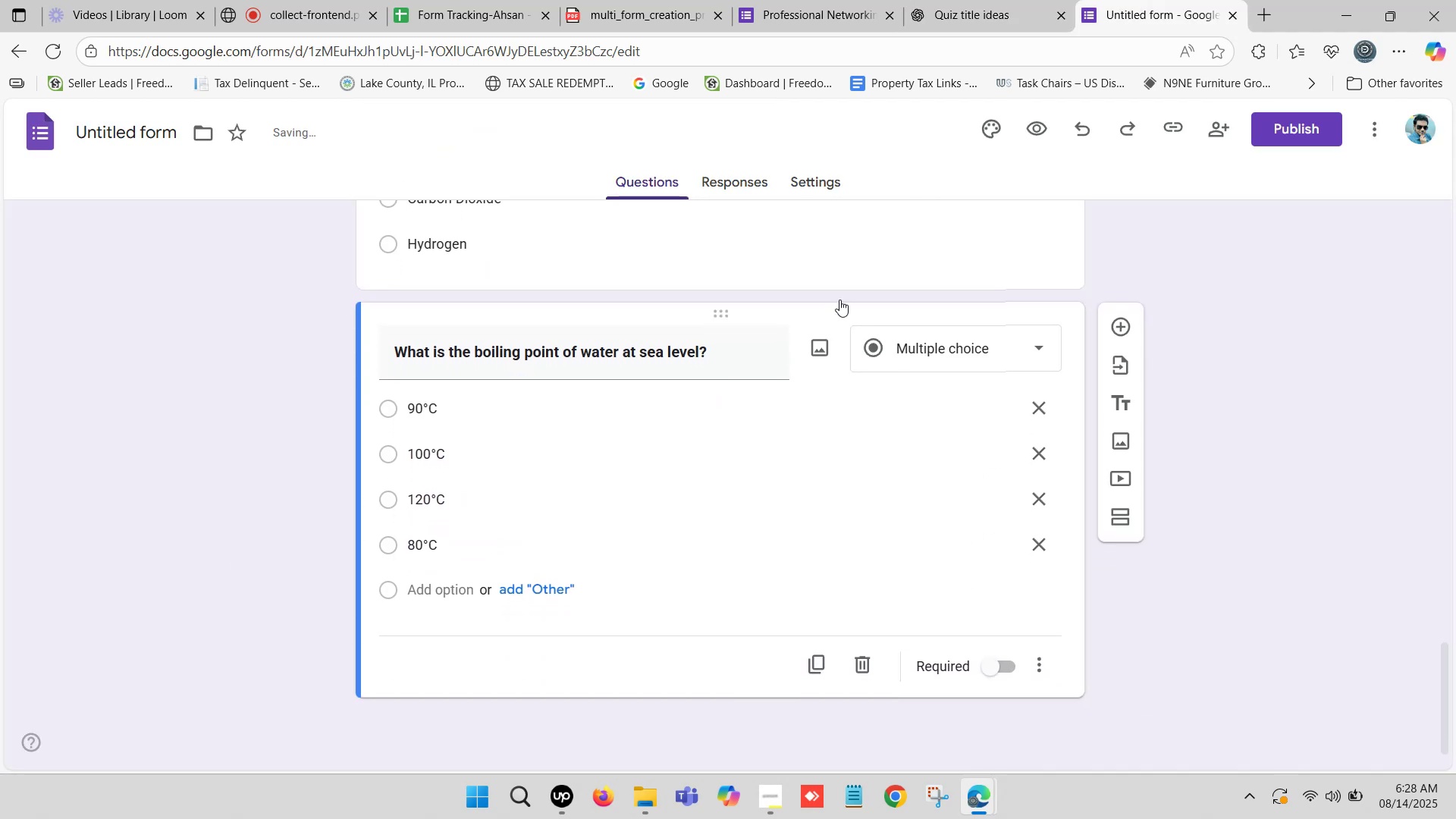 
left_click([987, 21])
 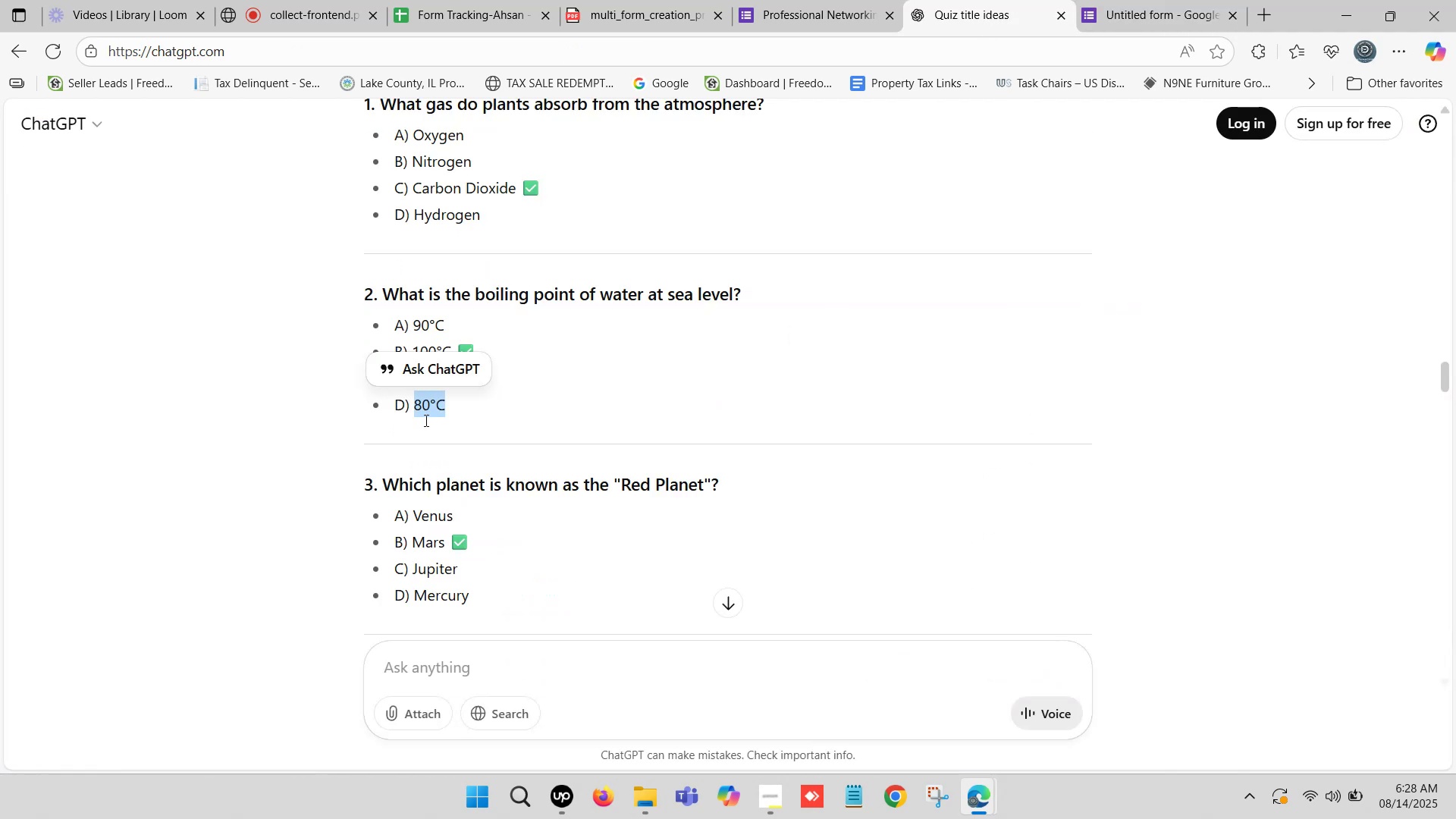 
scroll: coordinate [391, 389], scroll_direction: down, amount: 1.0
 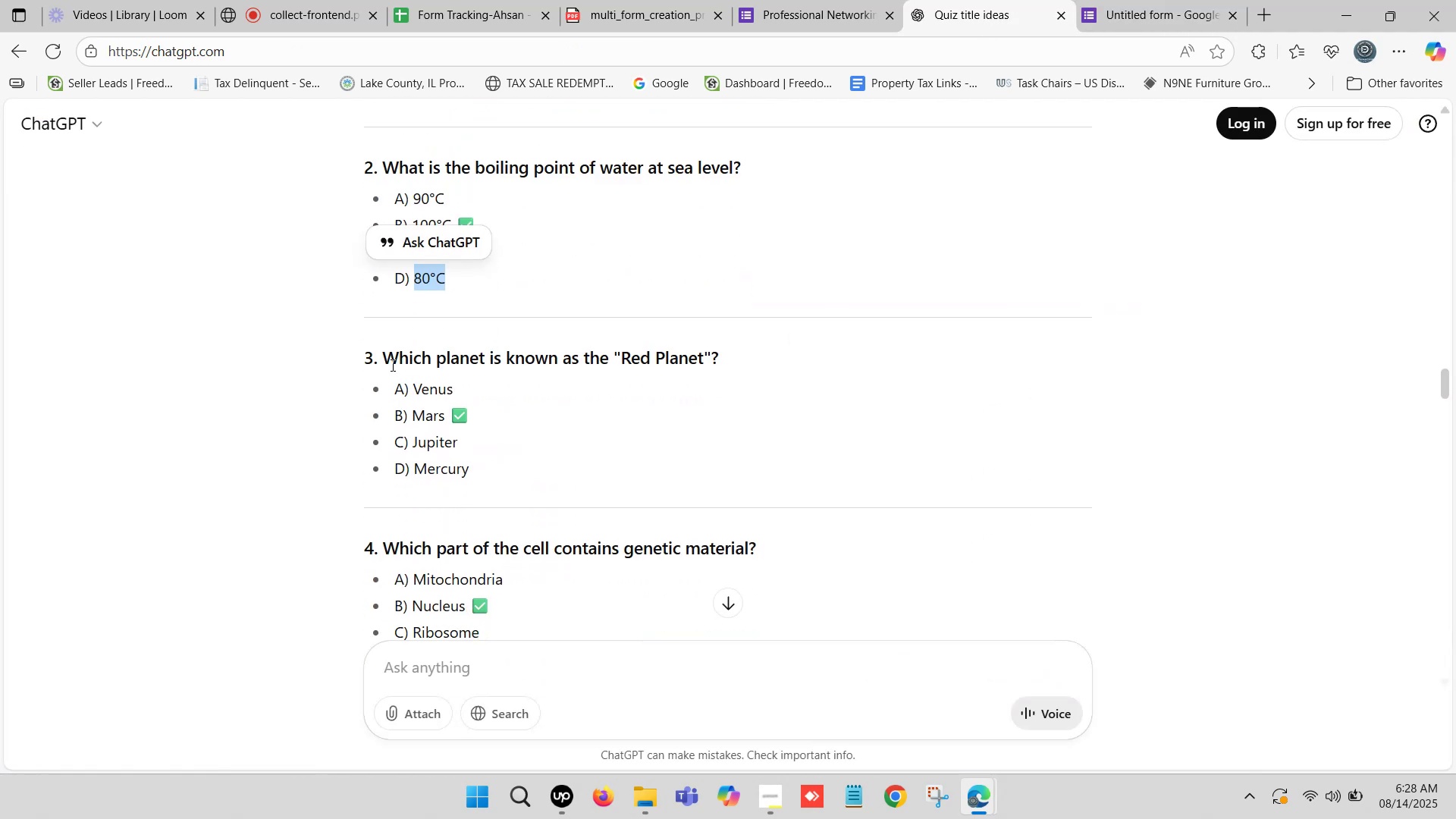 
left_click_drag(start_coordinate=[384, 356], to_coordinate=[720, 362])
 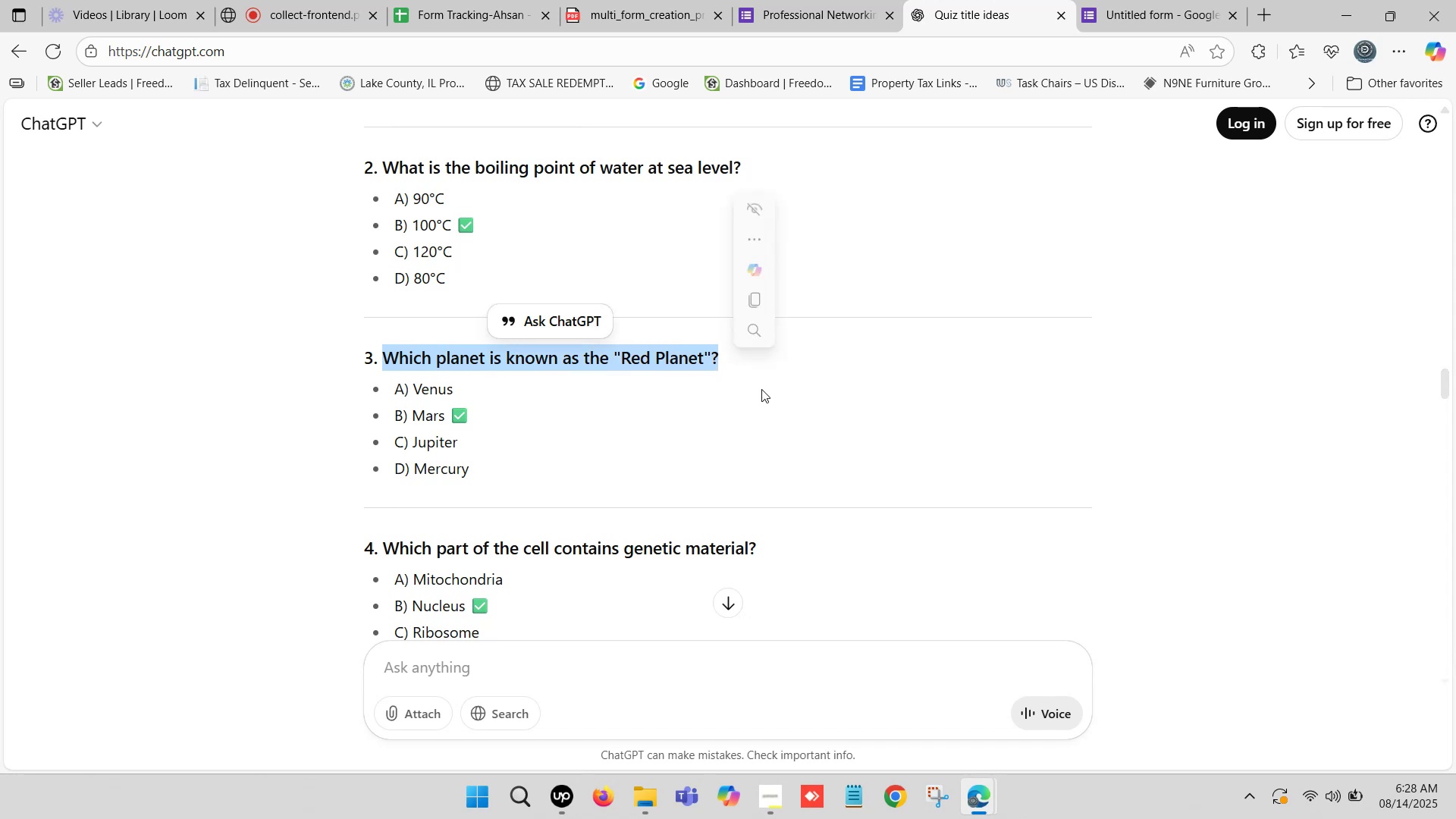 
key(Control+C)
 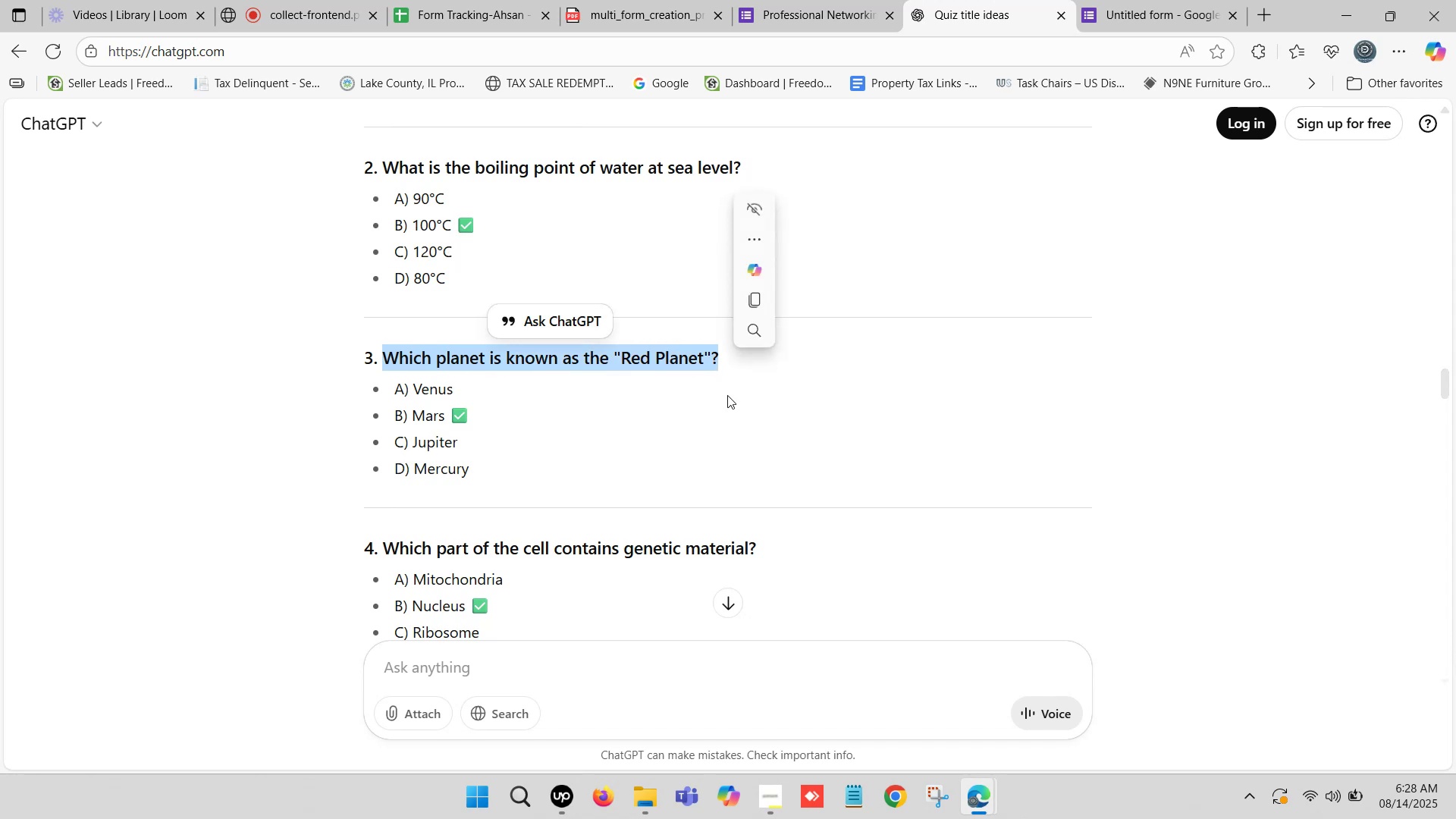 
left_click([1152, 0])
 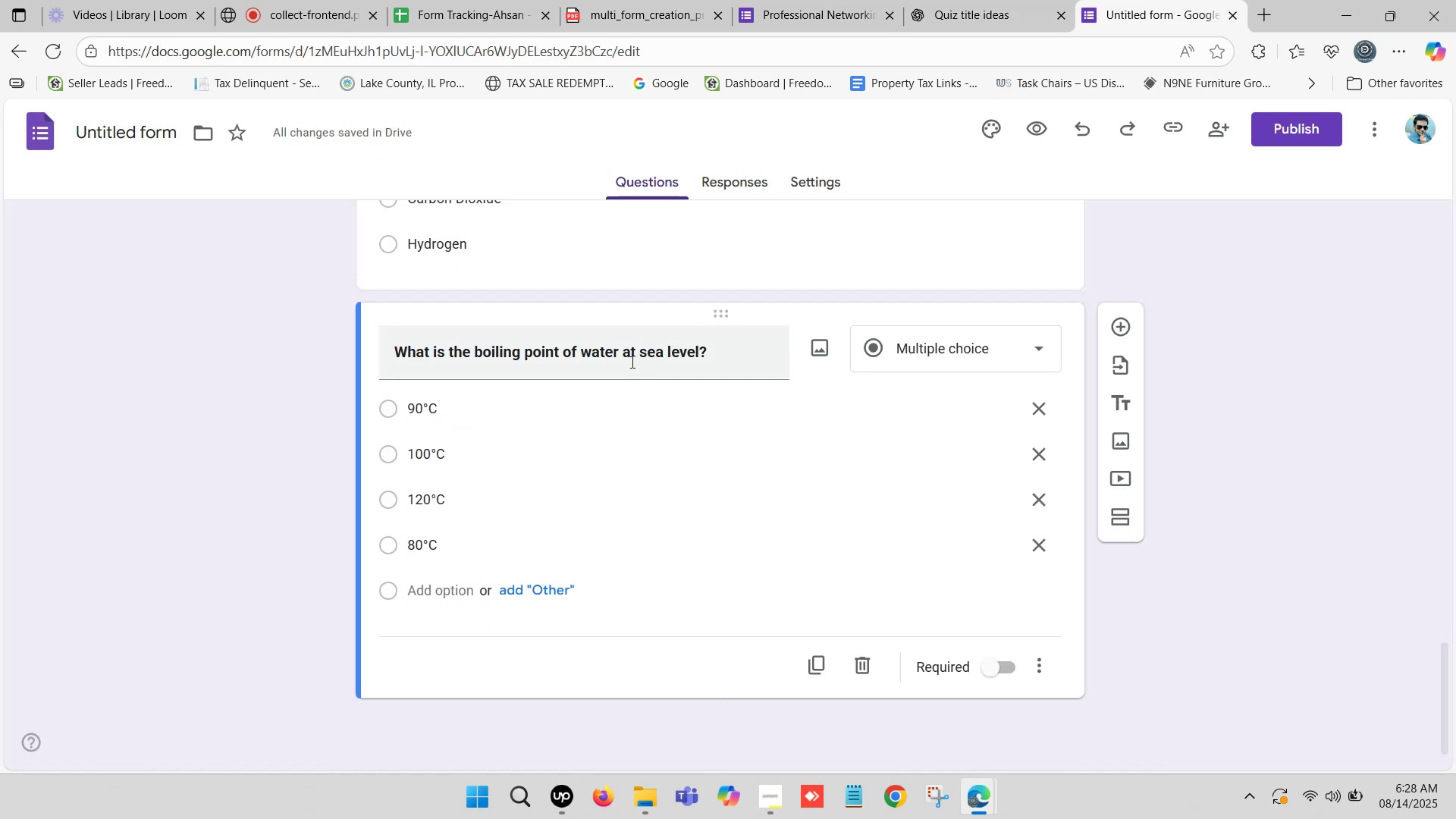 
scroll: coordinate [723, 403], scroll_direction: down, amount: 1.0
 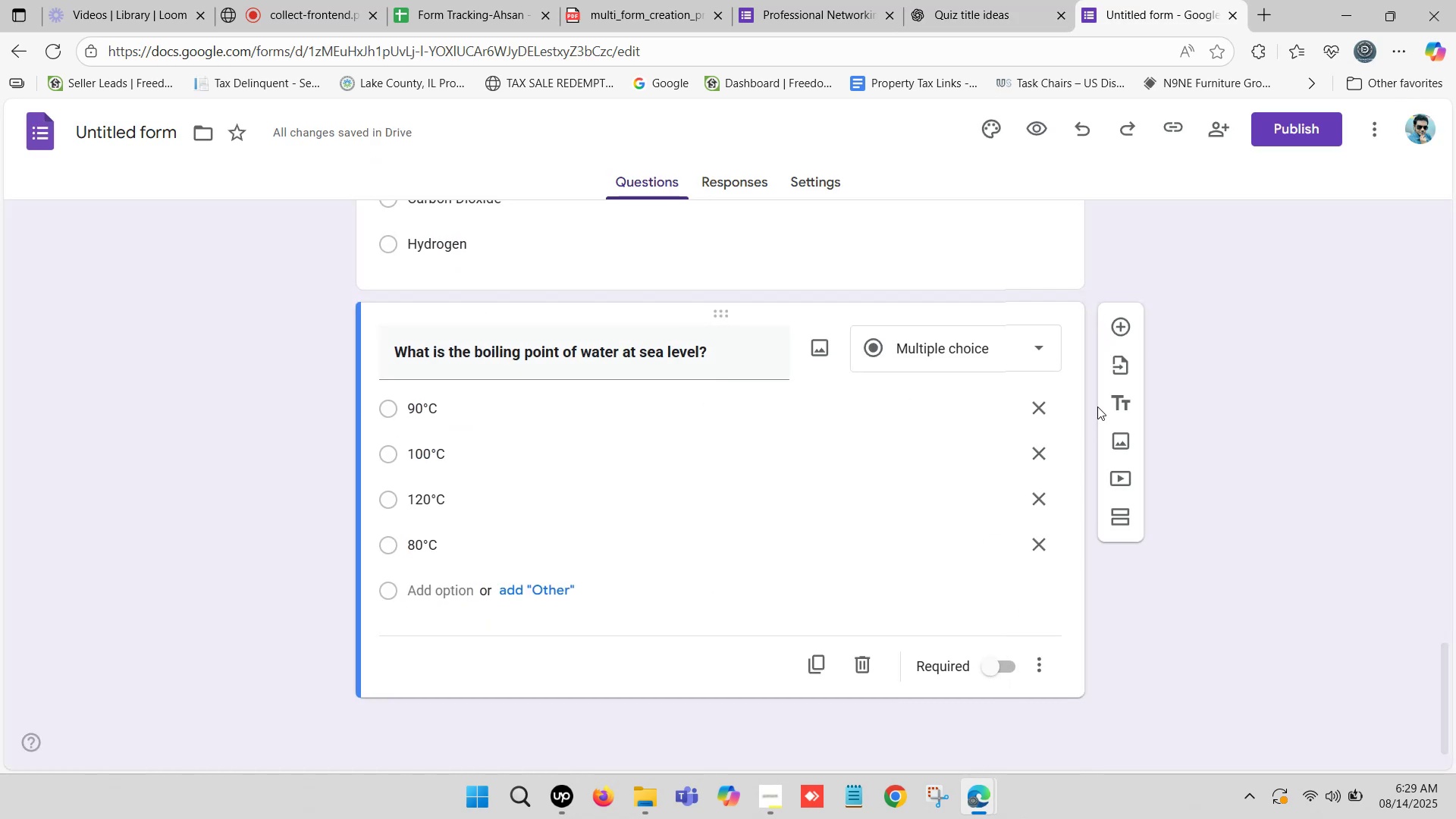 
left_click([1127, 322])
 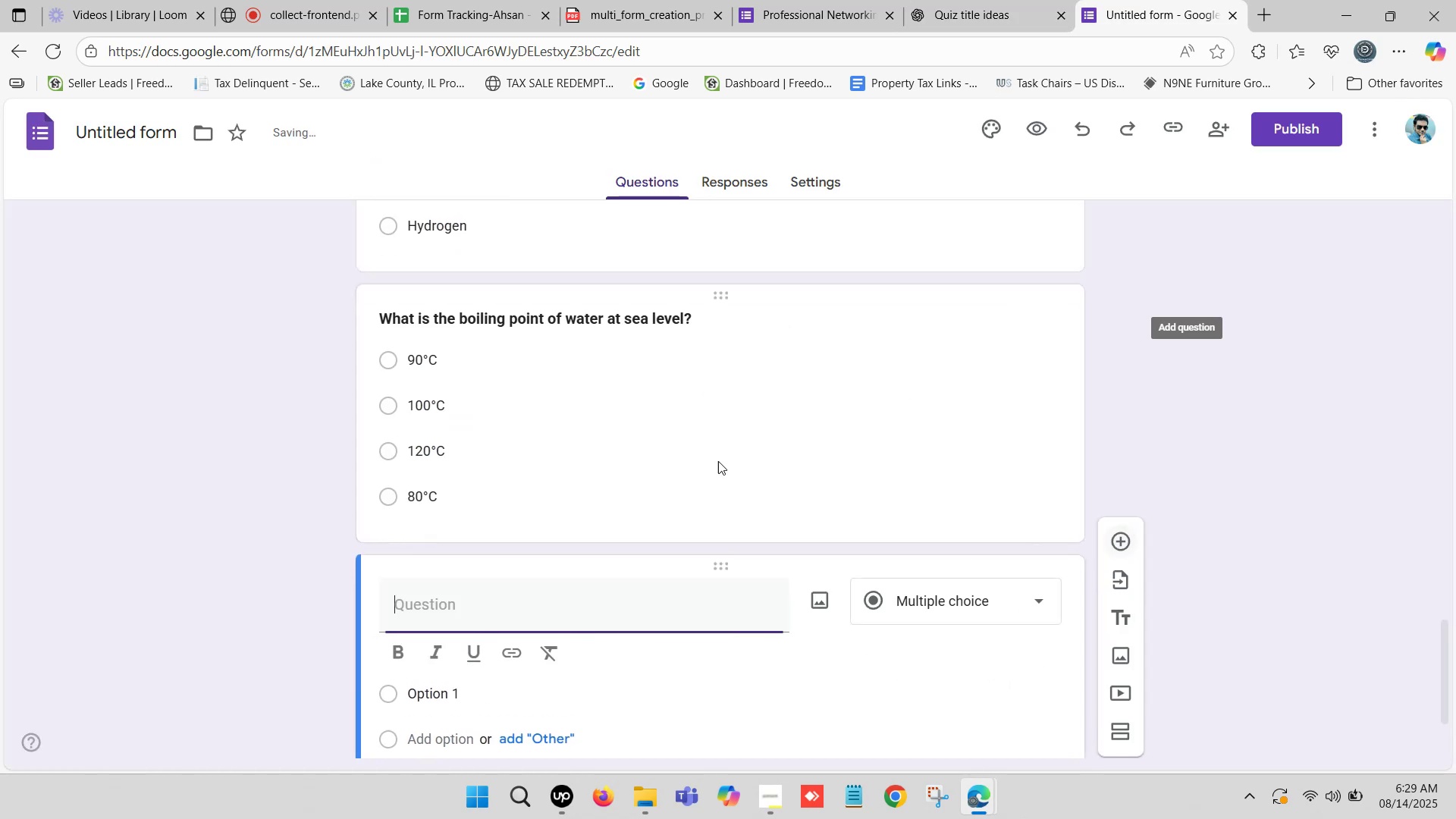 
scroll: coordinate [655, 490], scroll_direction: down, amount: 3.0
 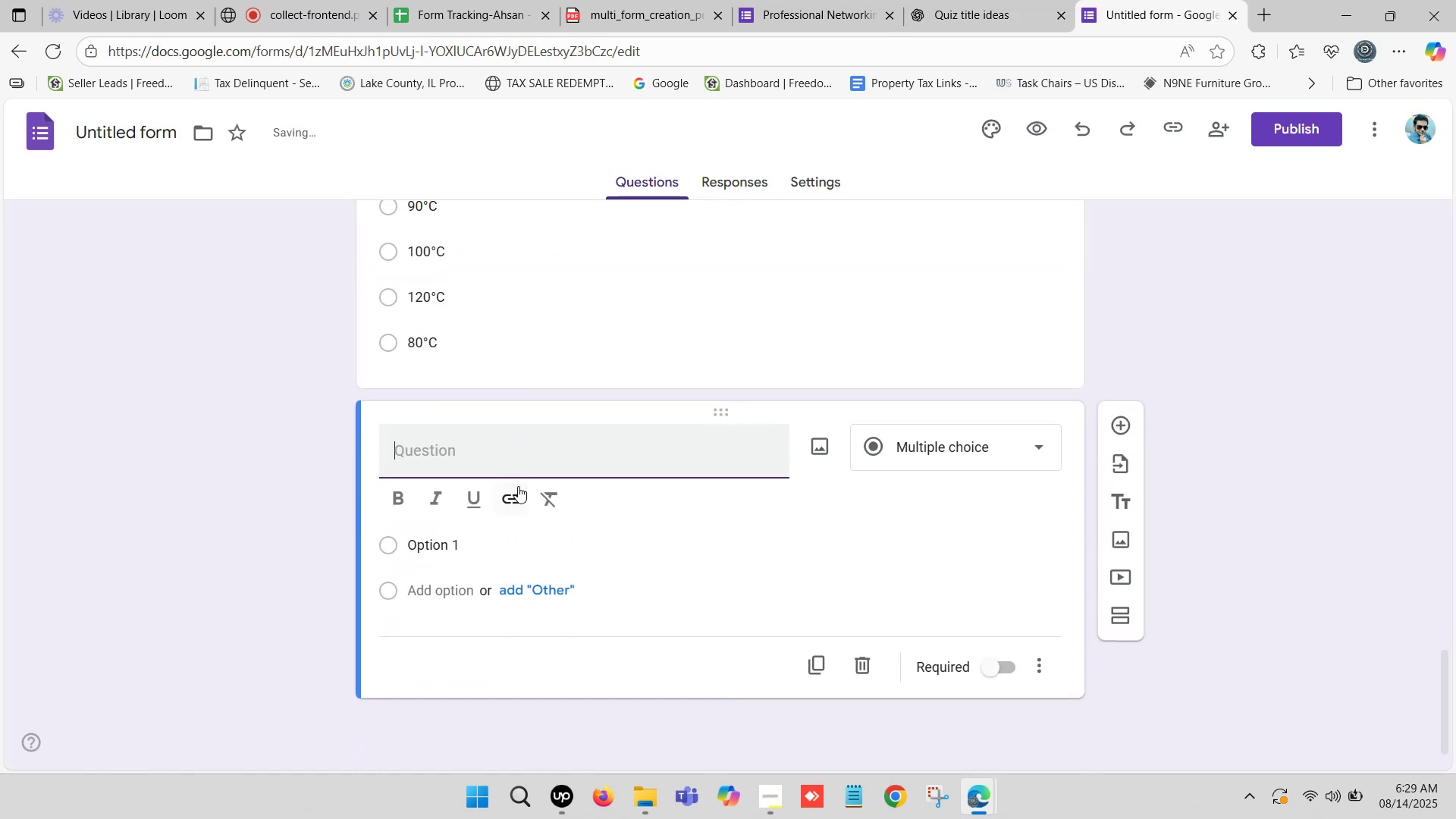 
key(Control+V)
 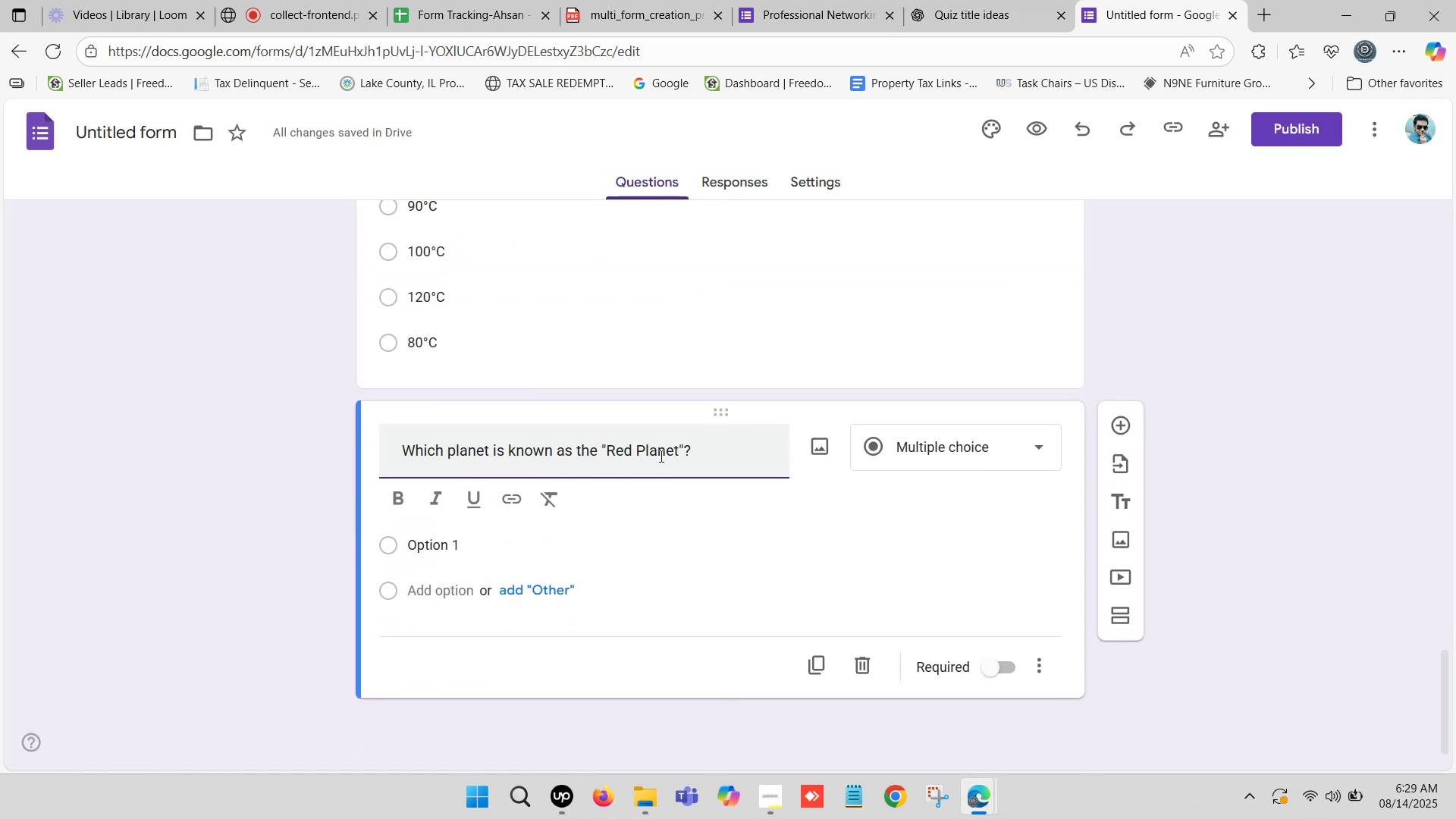 
left_click_drag(start_coordinate=[697, 448], to_coordinate=[792, 463])
 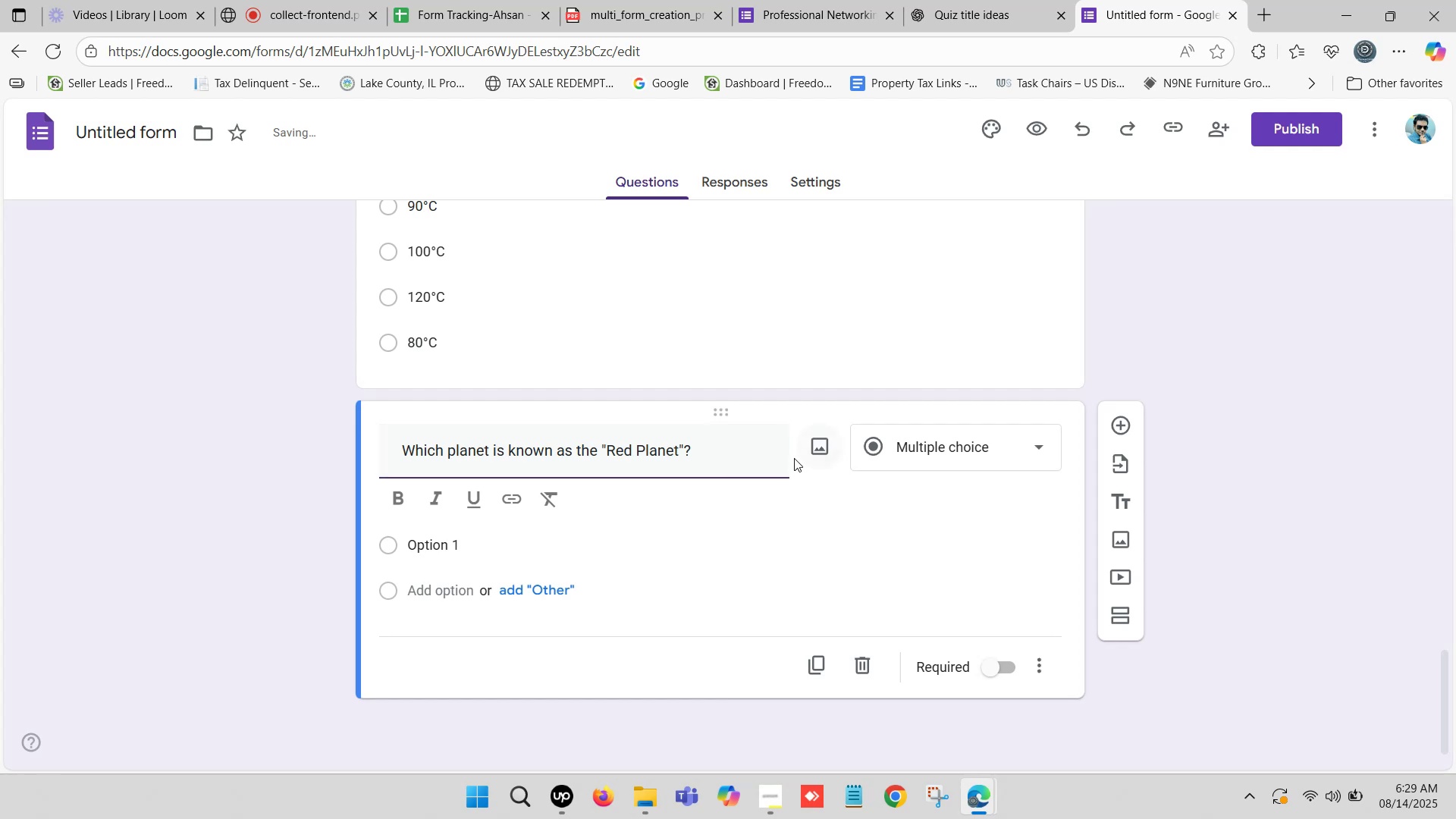 
key(Backspace)
 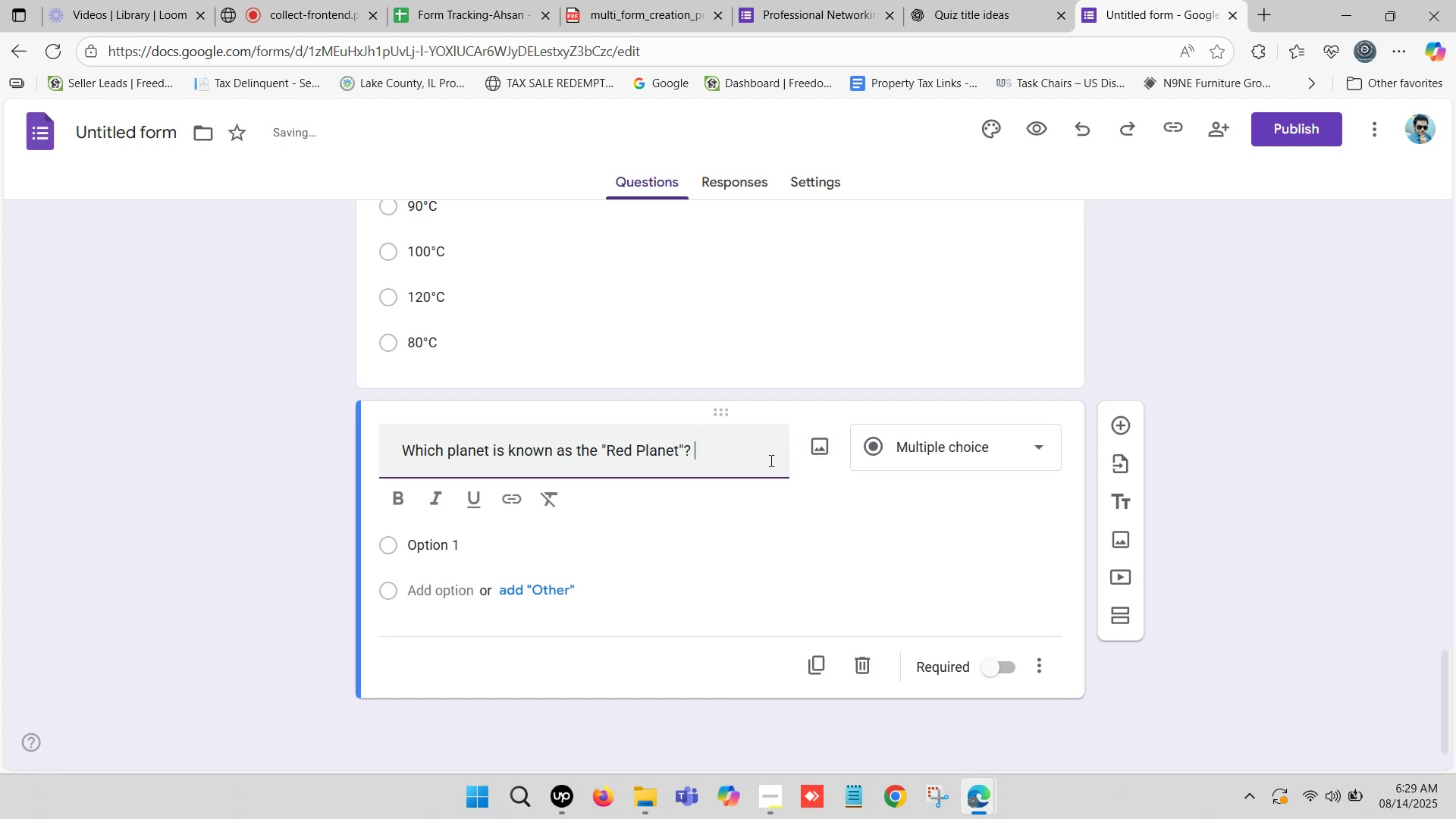 
key(Backspace)
 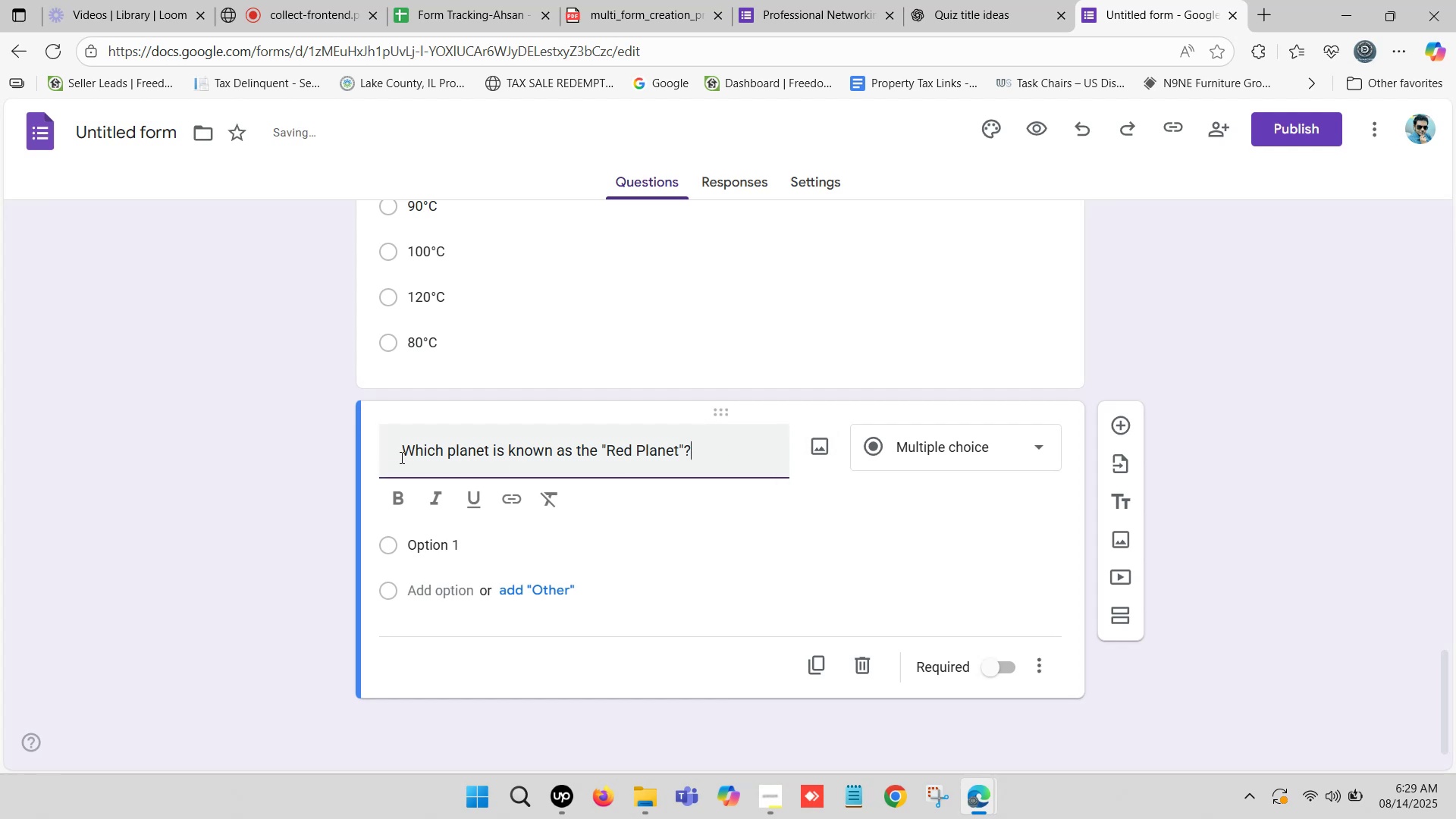 
left_click_drag(start_coordinate=[406, 453], to_coordinate=[377, 453])
 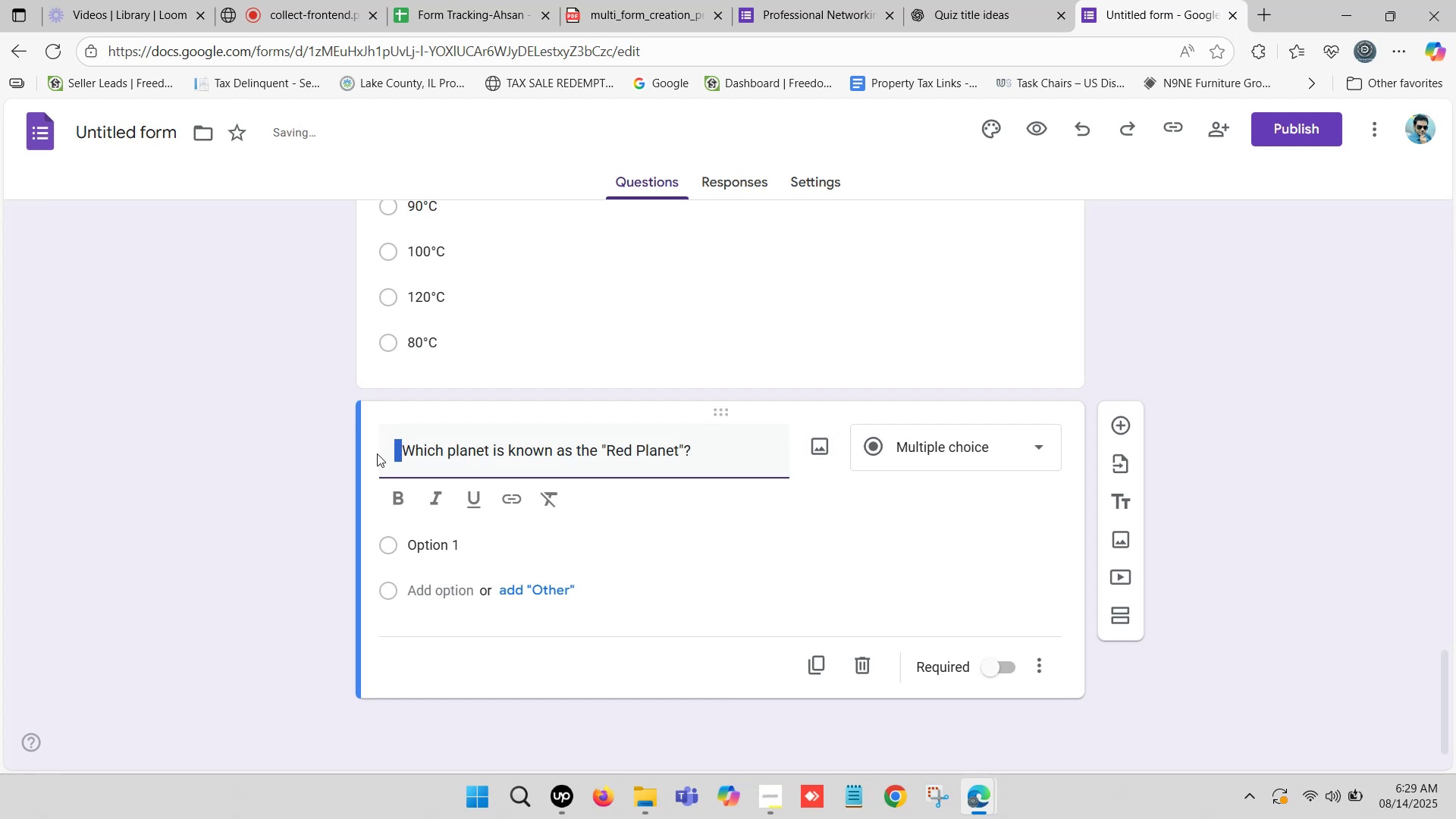 
key(Backspace)
 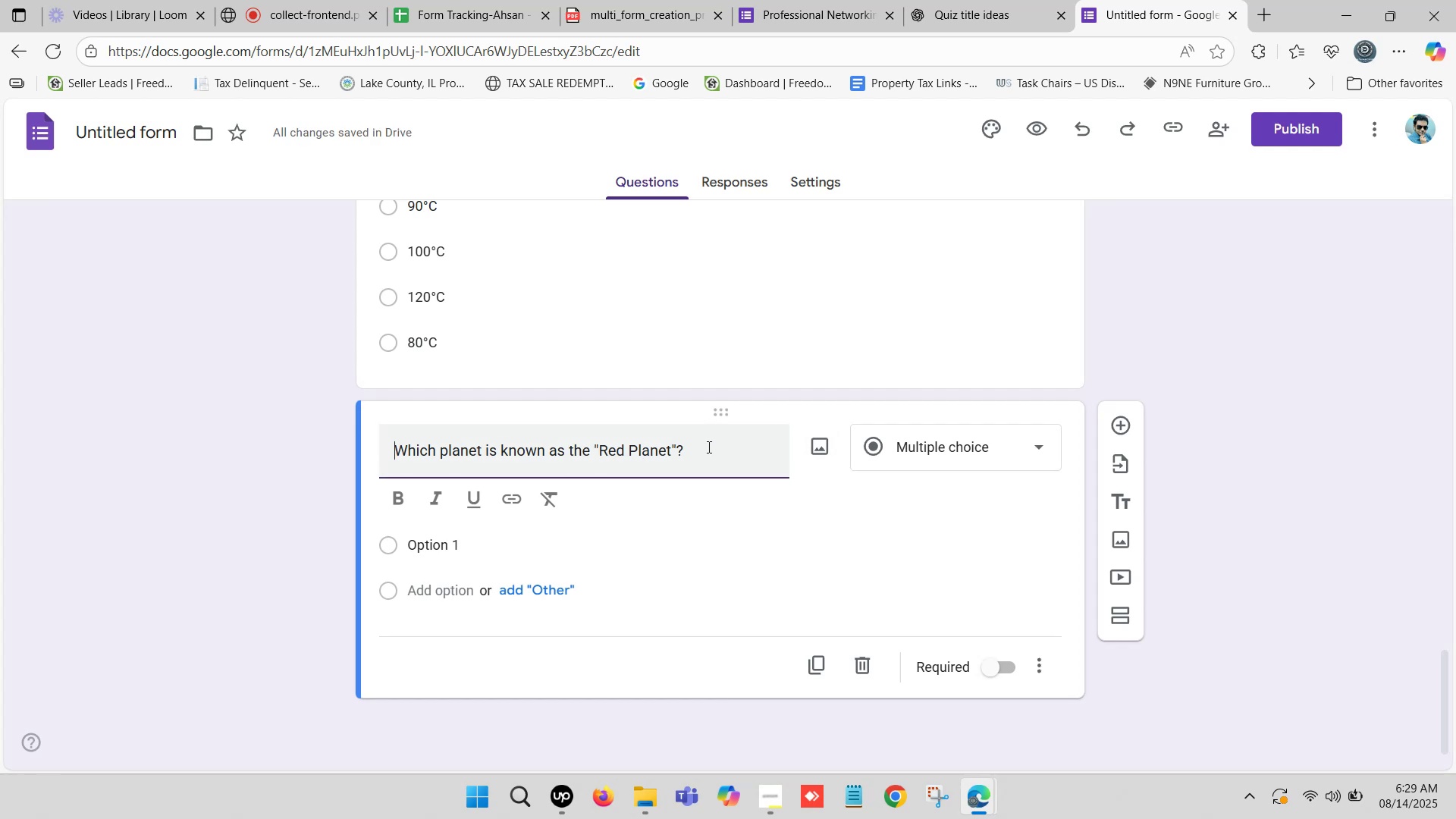 
left_click_drag(start_coordinate=[708, 450], to_coordinate=[750, 458])
 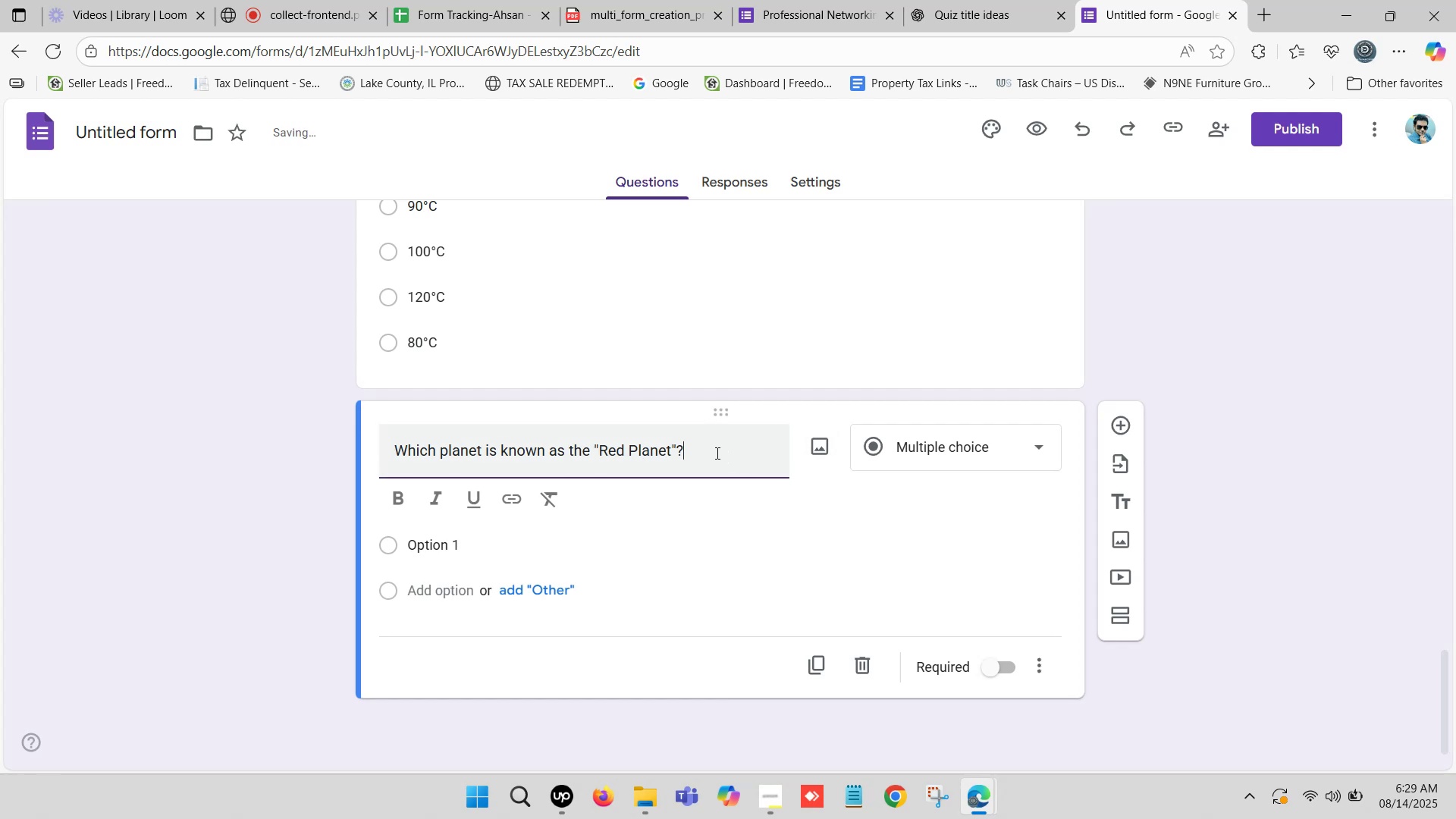 
left_click_drag(start_coordinate=[703, 449], to_coordinate=[384, 442])
 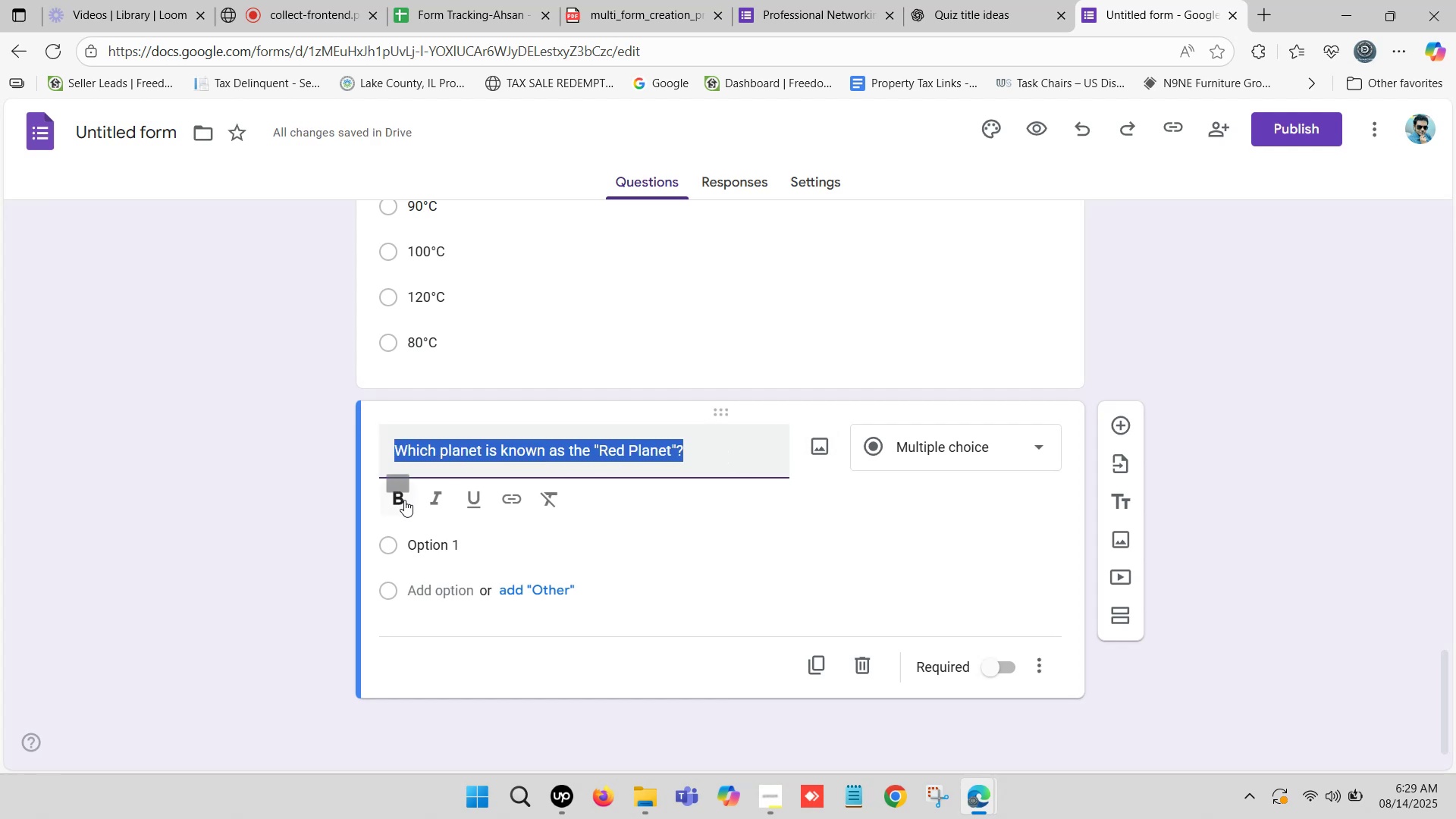 
left_click([398, 497])
 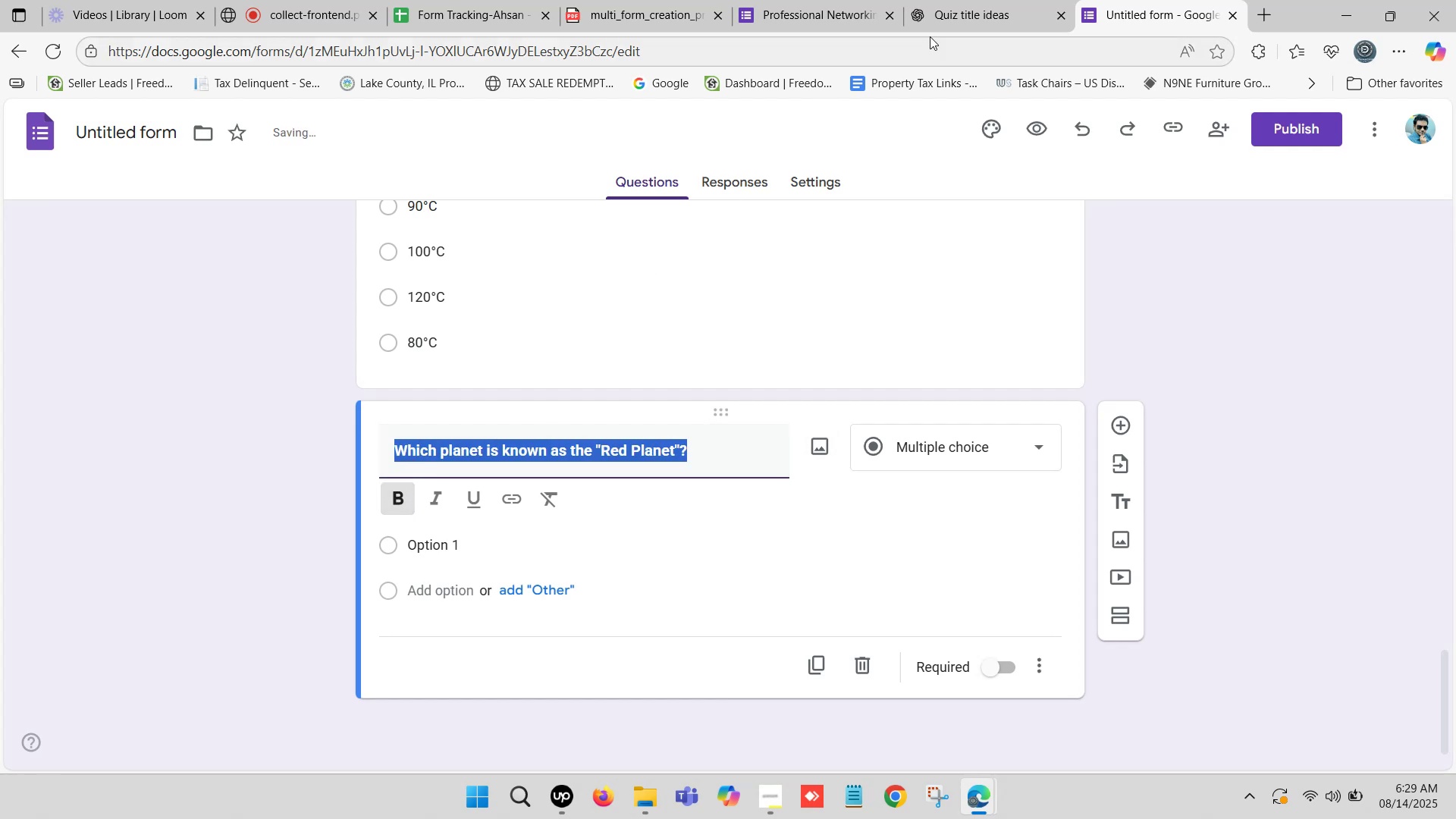 
left_click([1007, 0])
 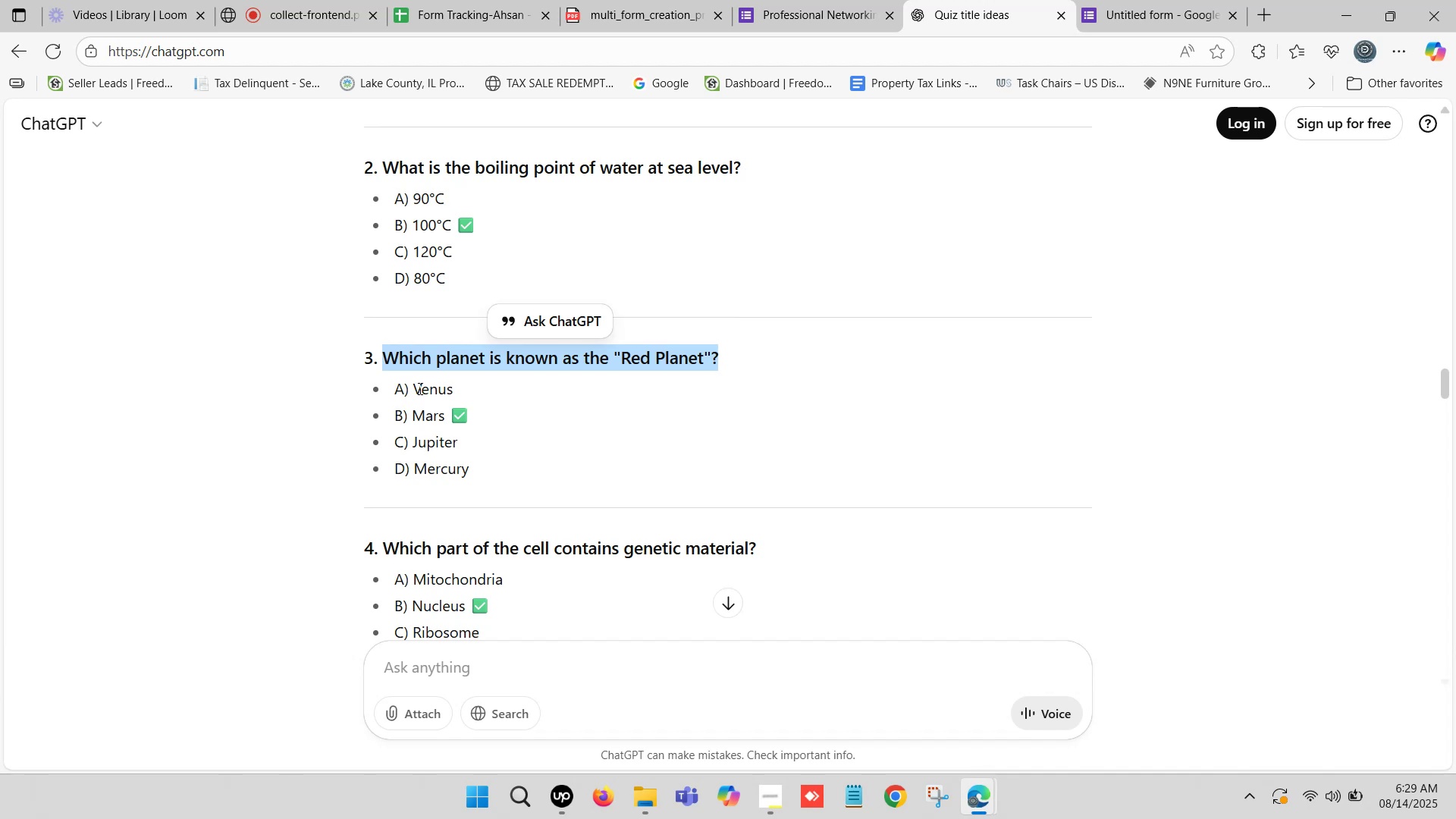 
left_click_drag(start_coordinate=[415, 384], to_coordinate=[451, 393])
 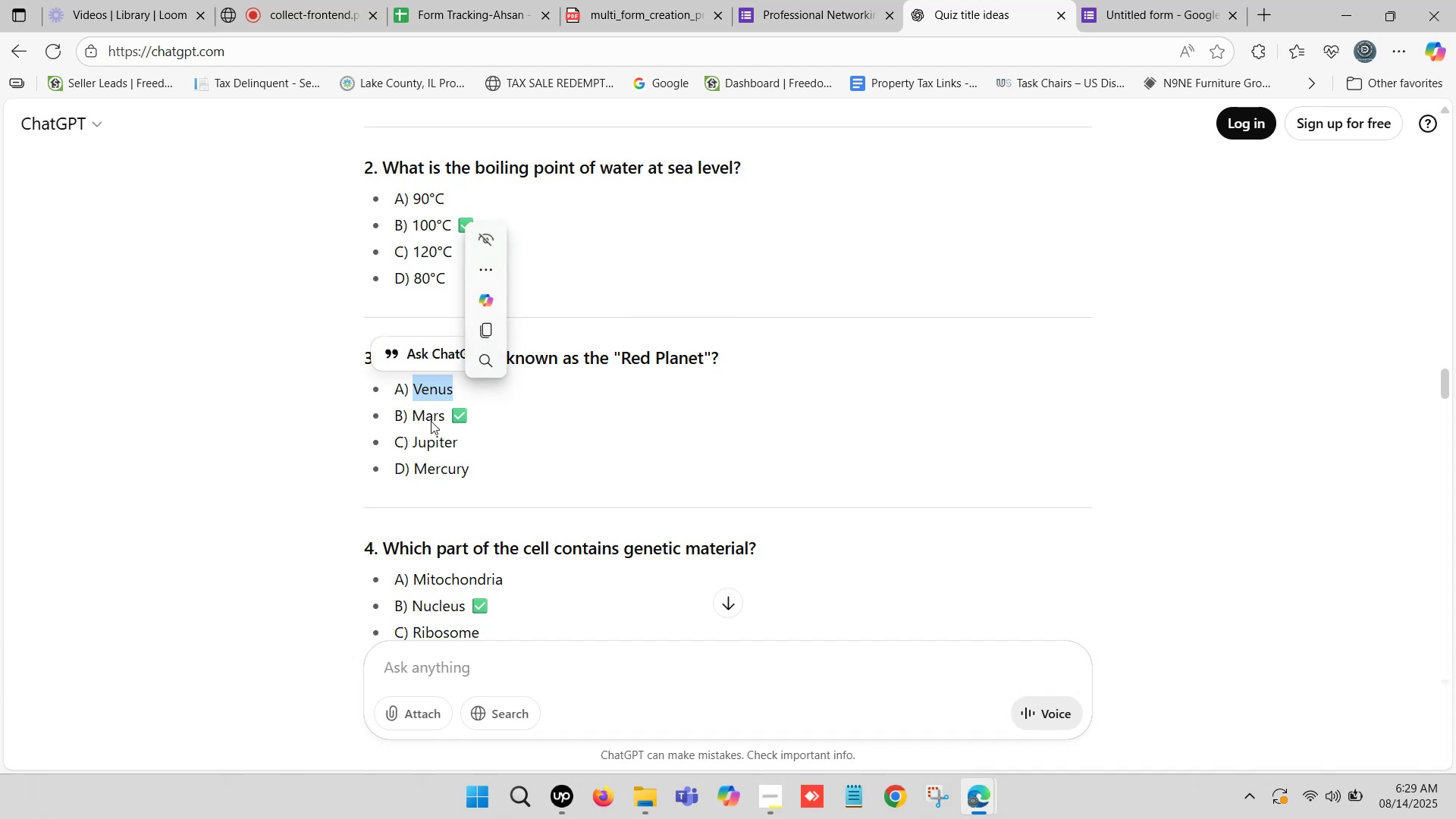 
key(Control+ControlLeft)
 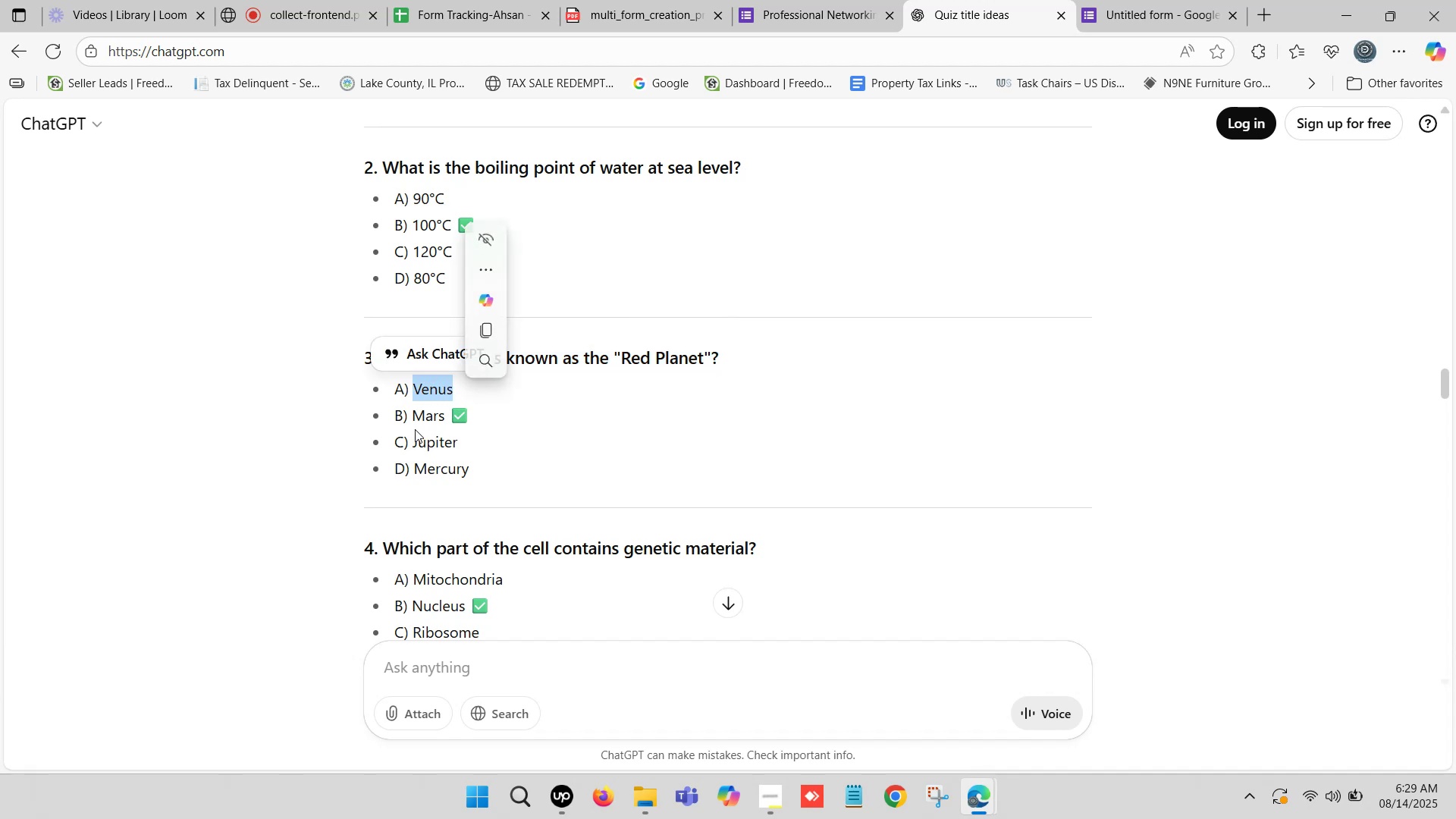 
key(Control+C)
 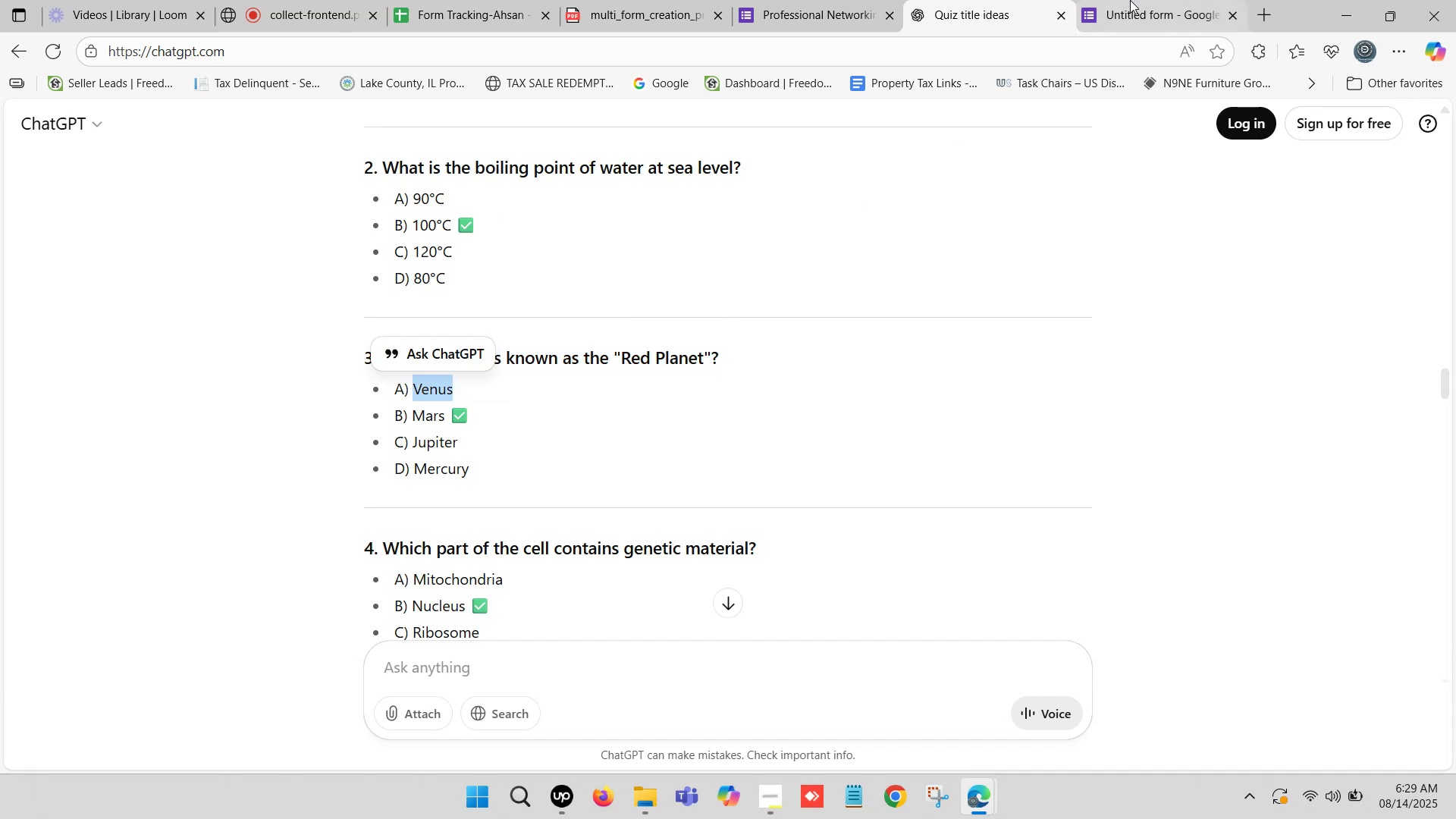 
left_click([1138, 0])
 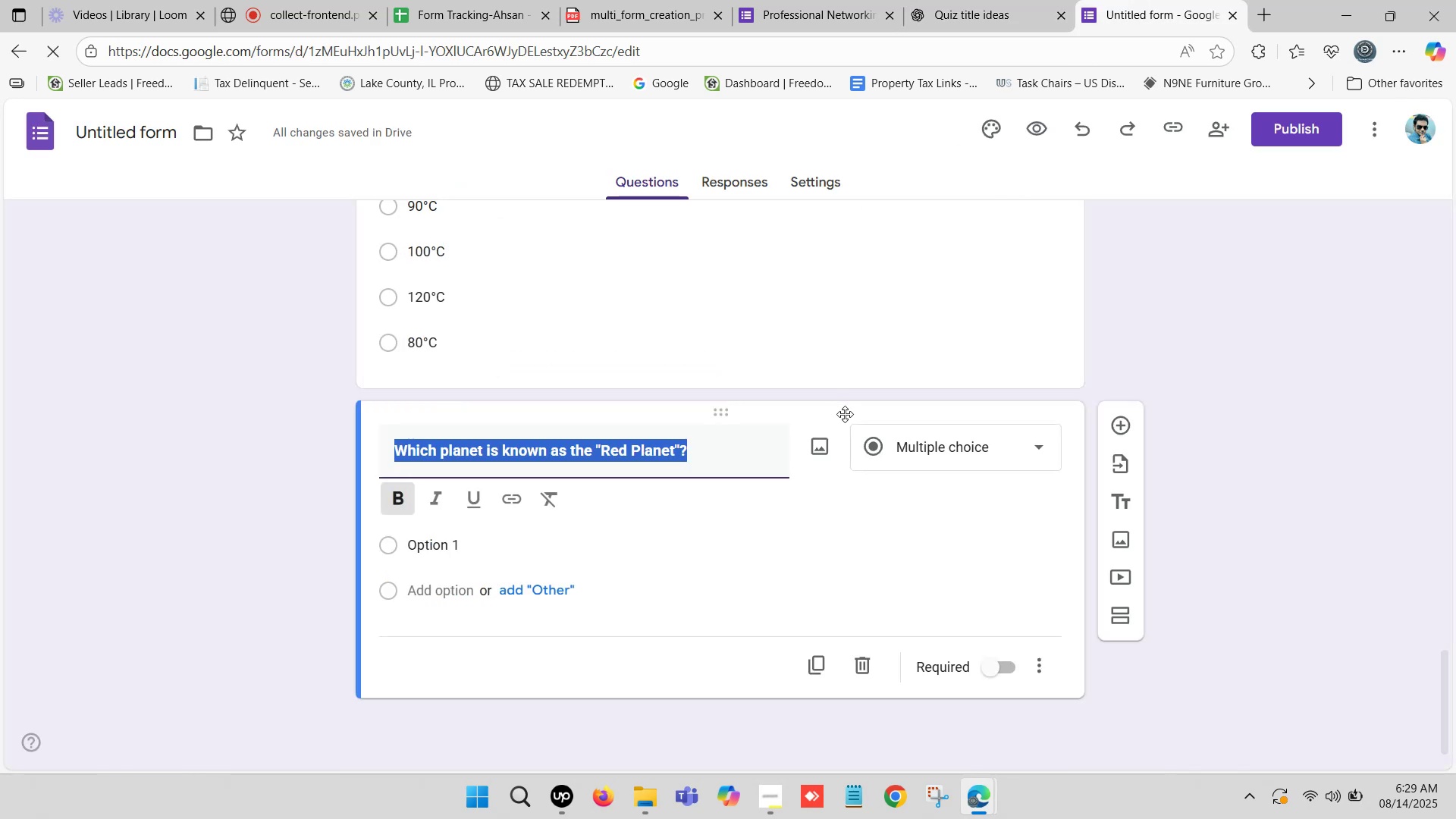 
scroll: coordinate [830, 425], scroll_direction: down, amount: 2.0
 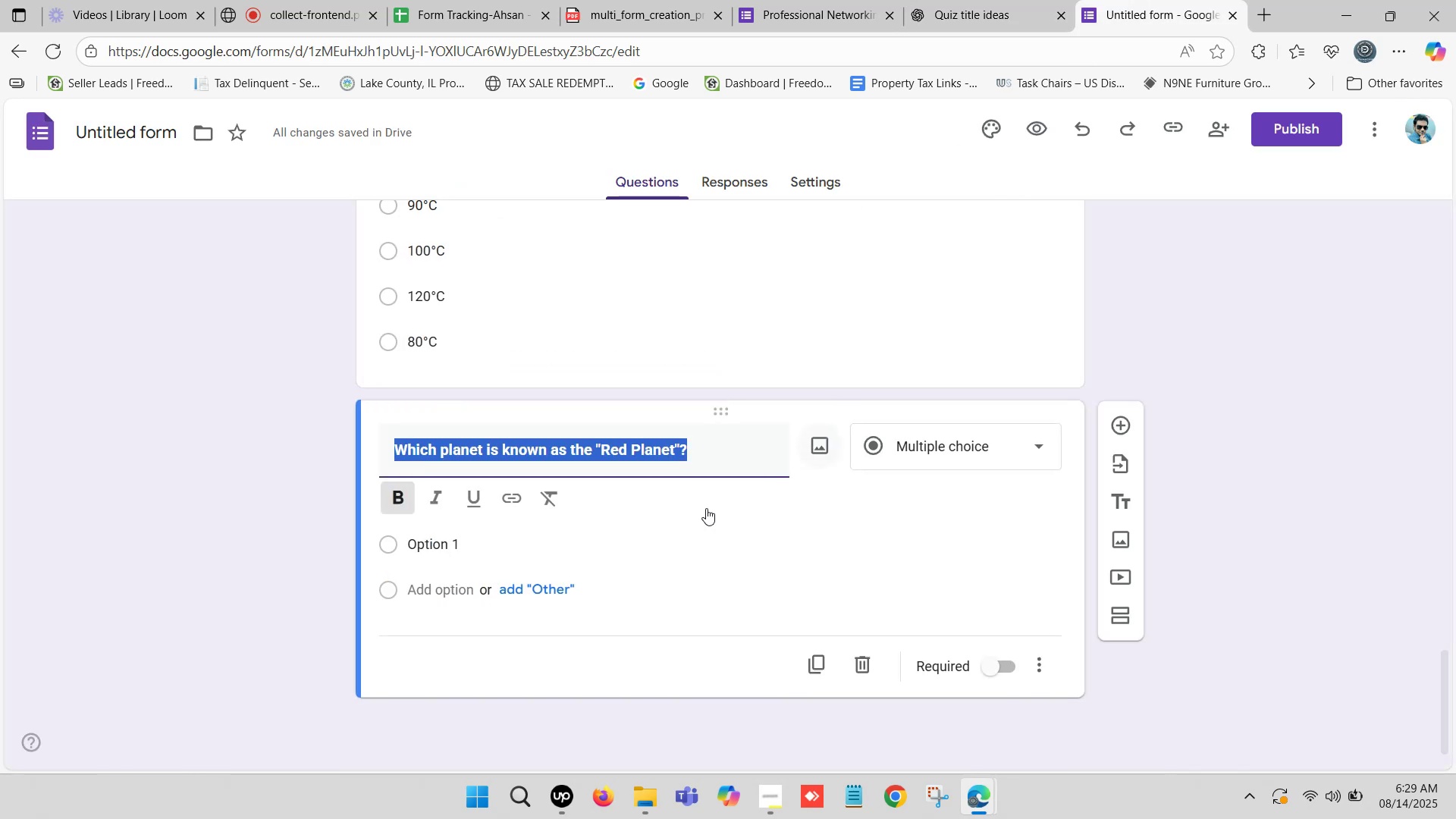 
left_click([430, 544])
 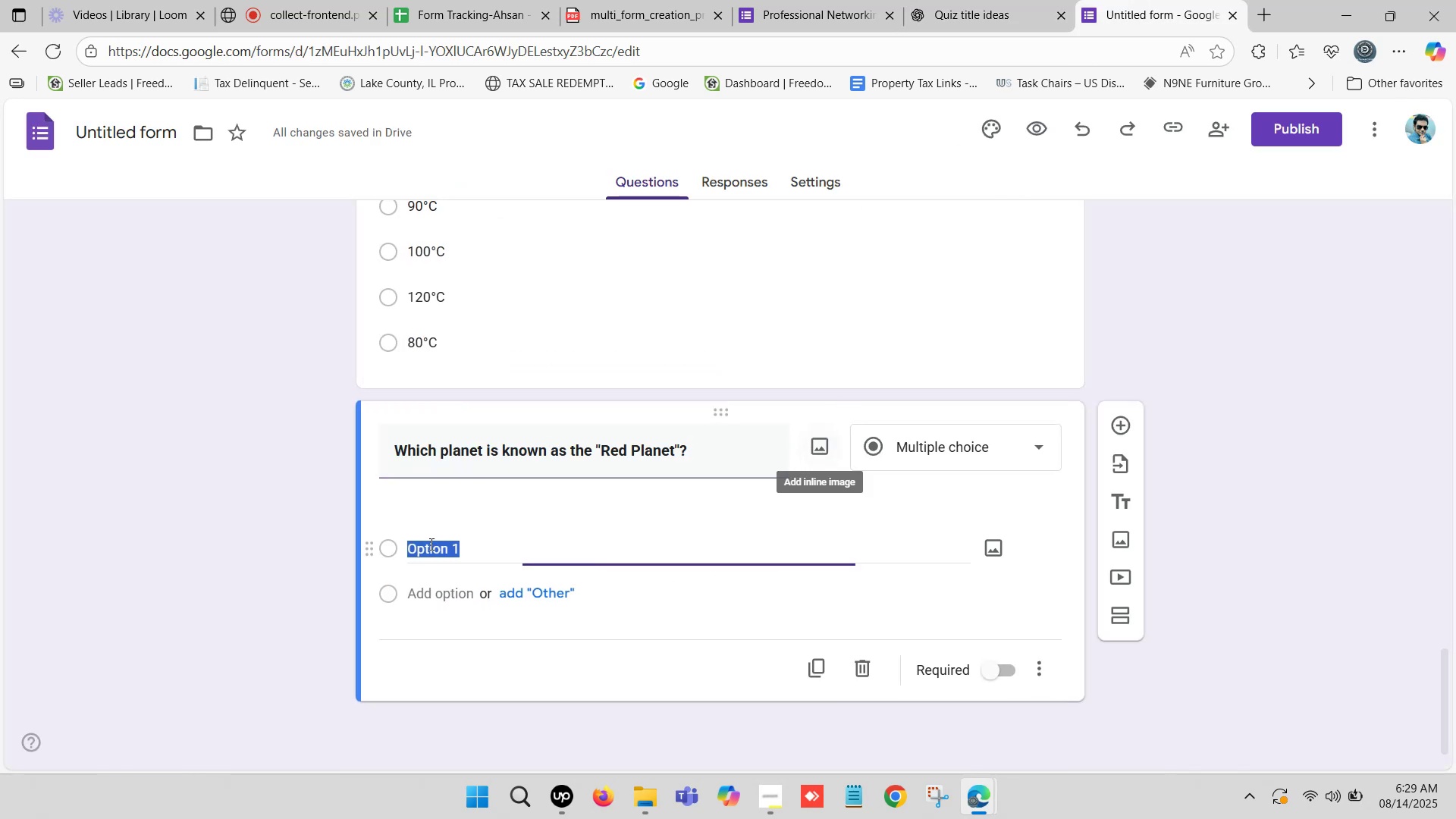 
key(Control+V)
 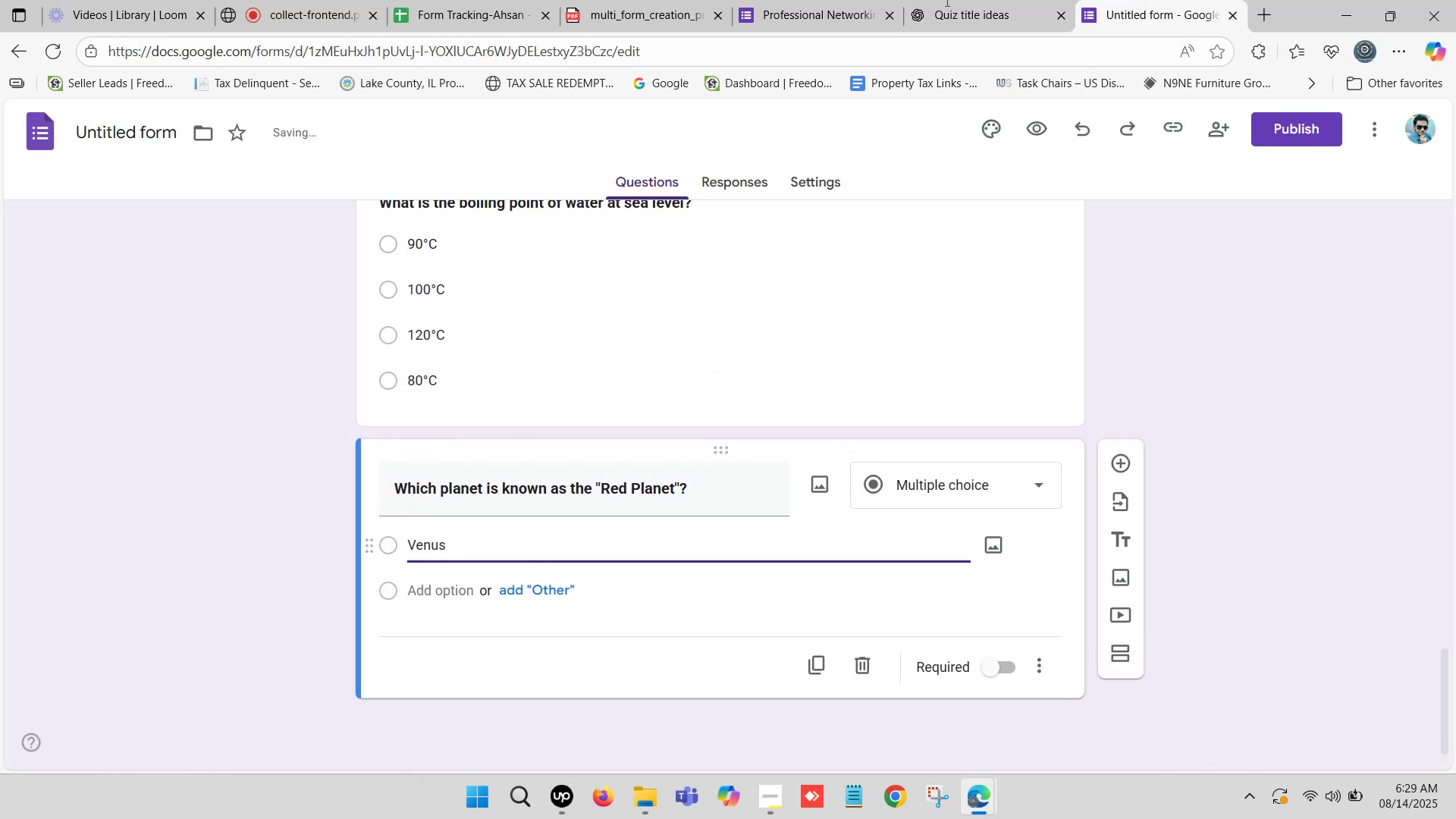 
left_click([948, 0])
 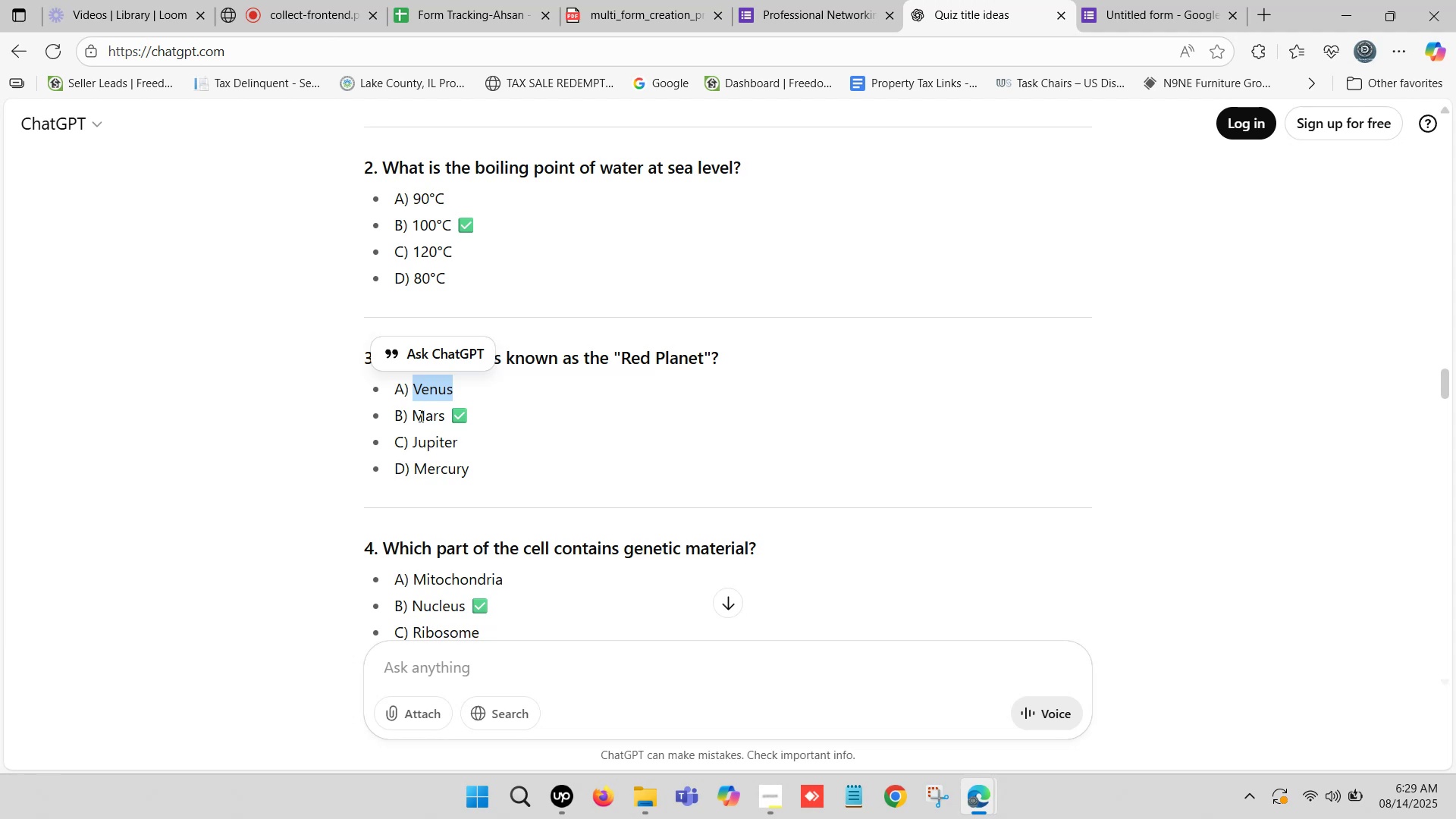 
left_click_drag(start_coordinate=[414, 416], to_coordinate=[446, 422])
 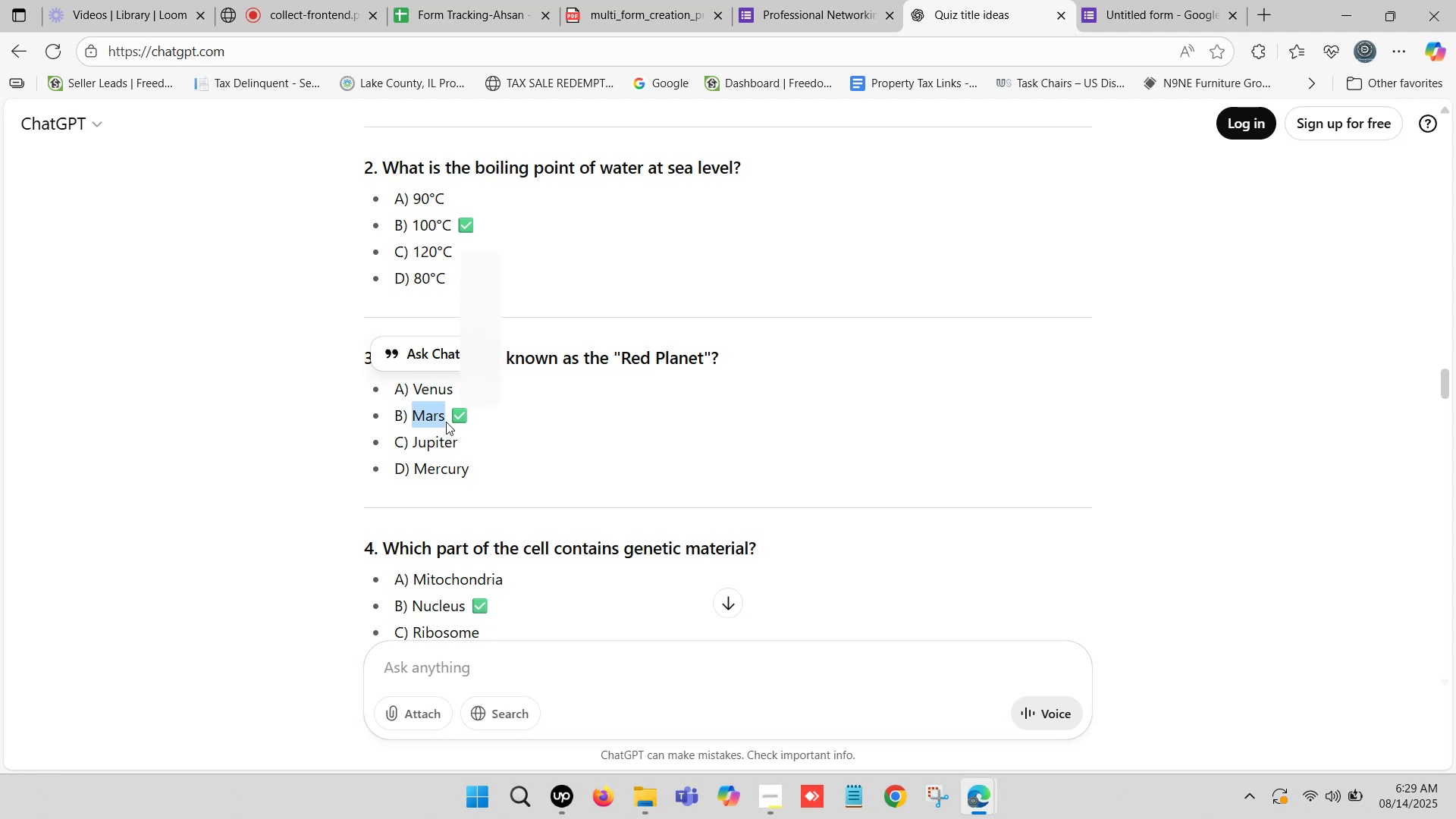 
key(Control+C)
 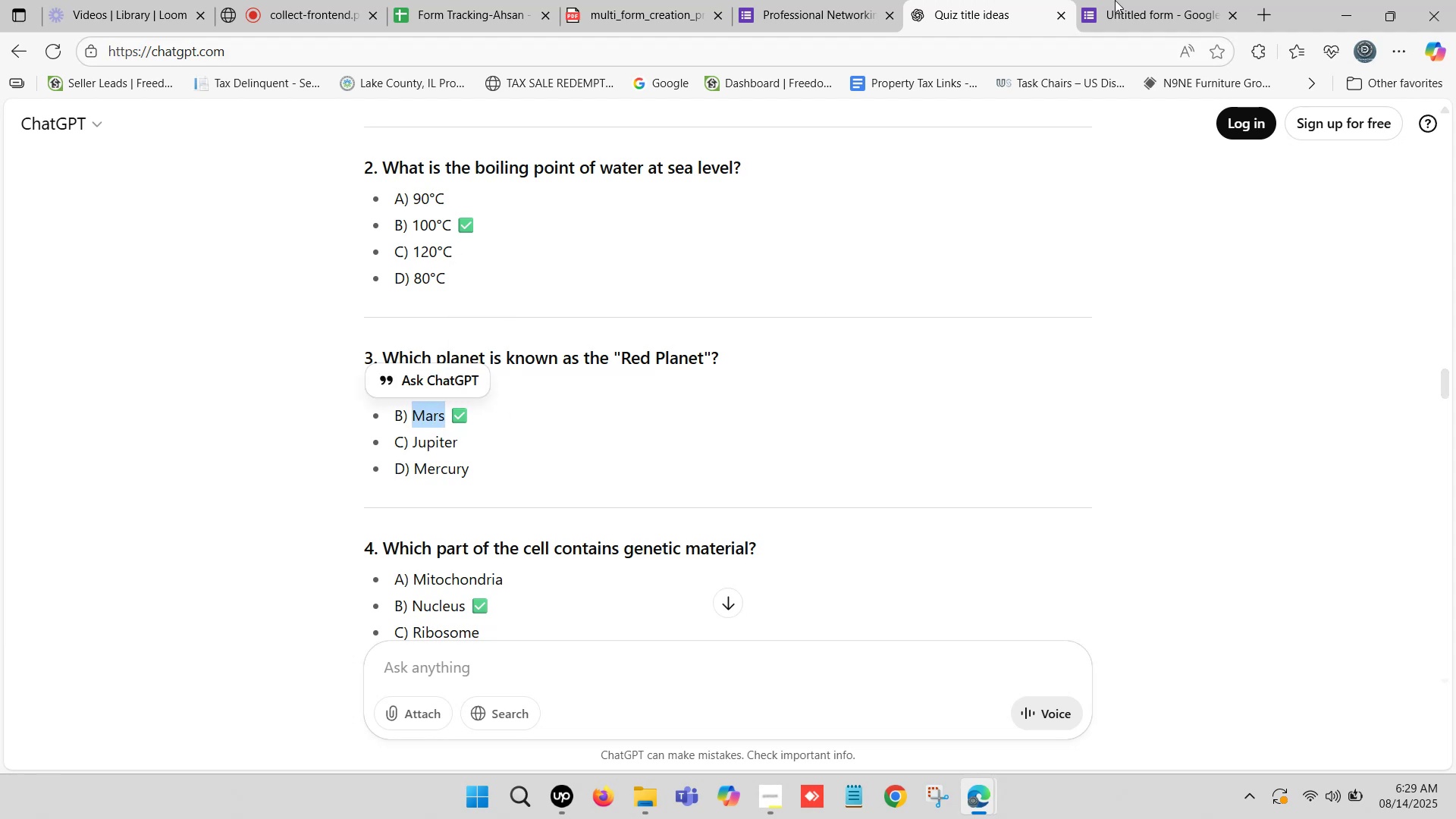 
left_click([1139, 0])
 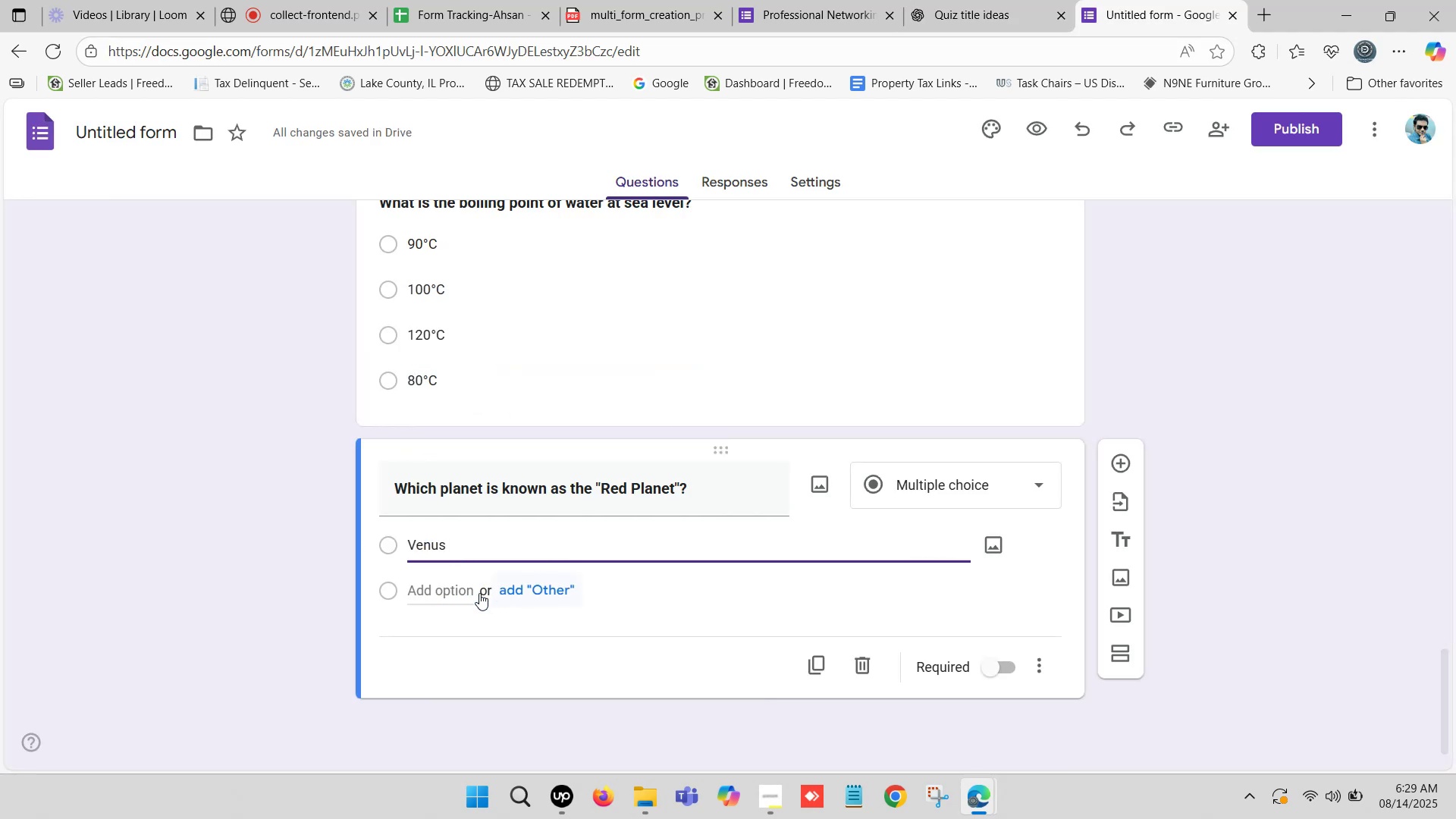 
left_click([431, 594])
 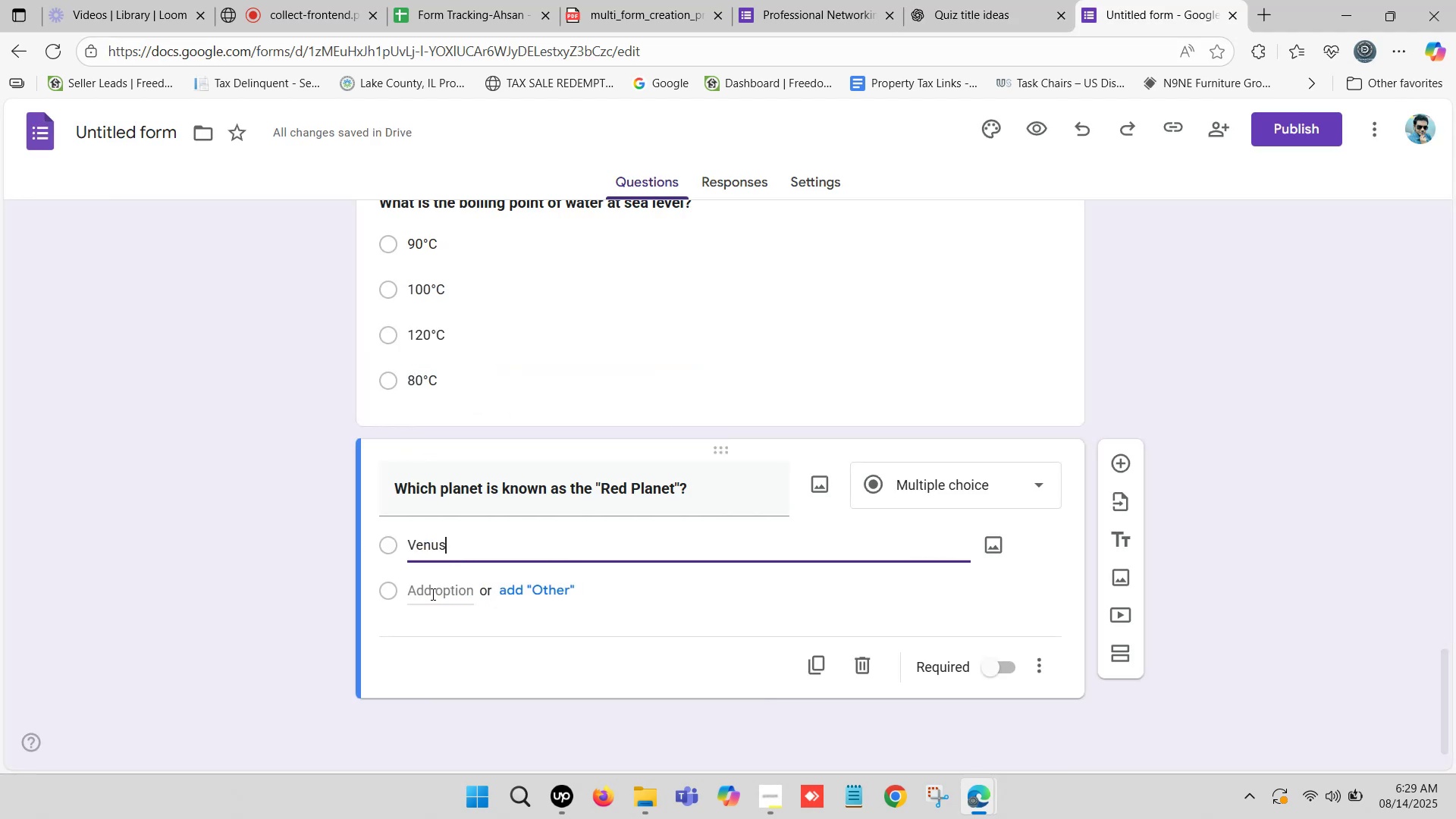 
key(Control+V)
 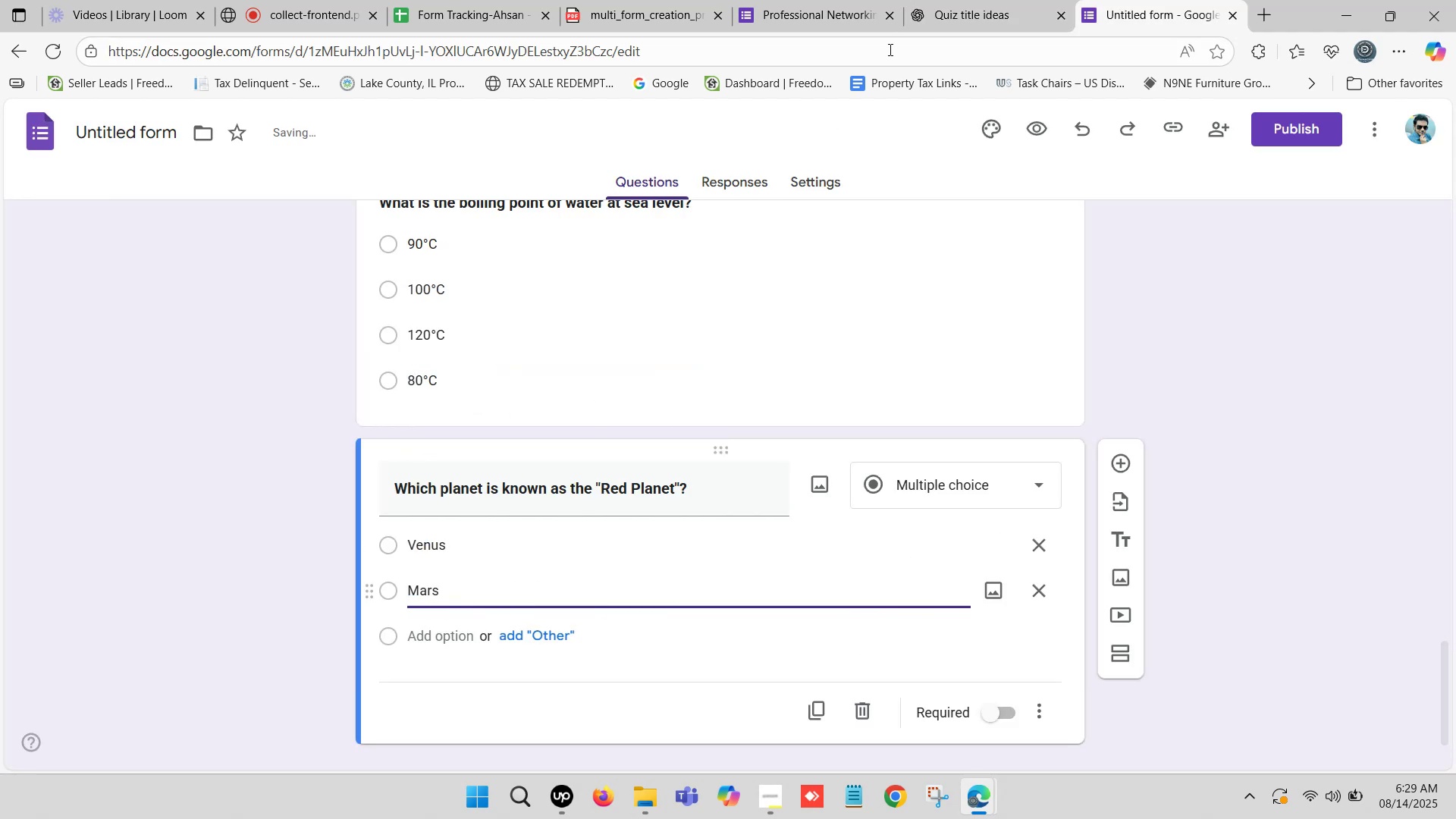 
left_click([960, 0])
 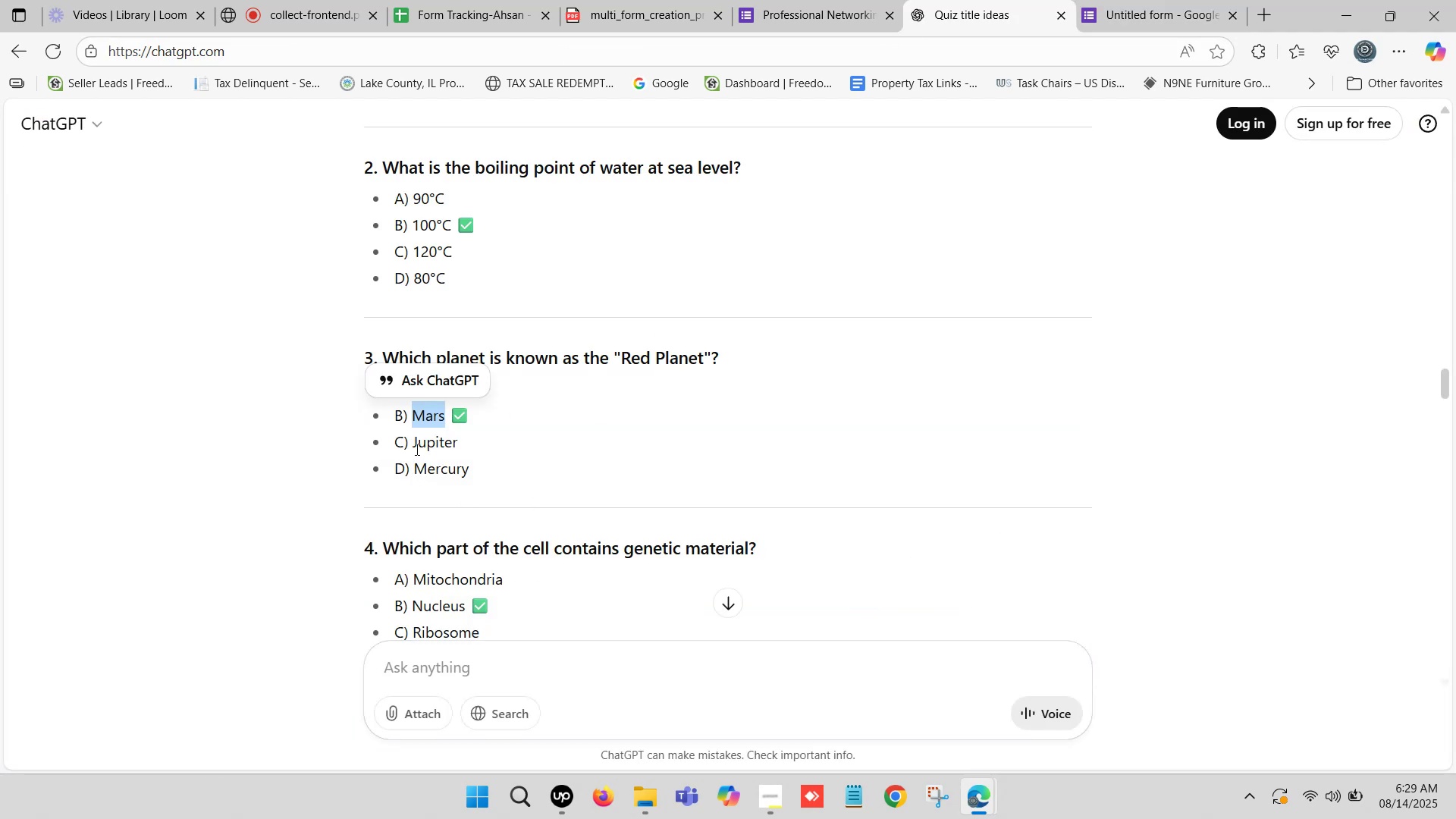 
left_click_drag(start_coordinate=[413, 441], to_coordinate=[455, 448])
 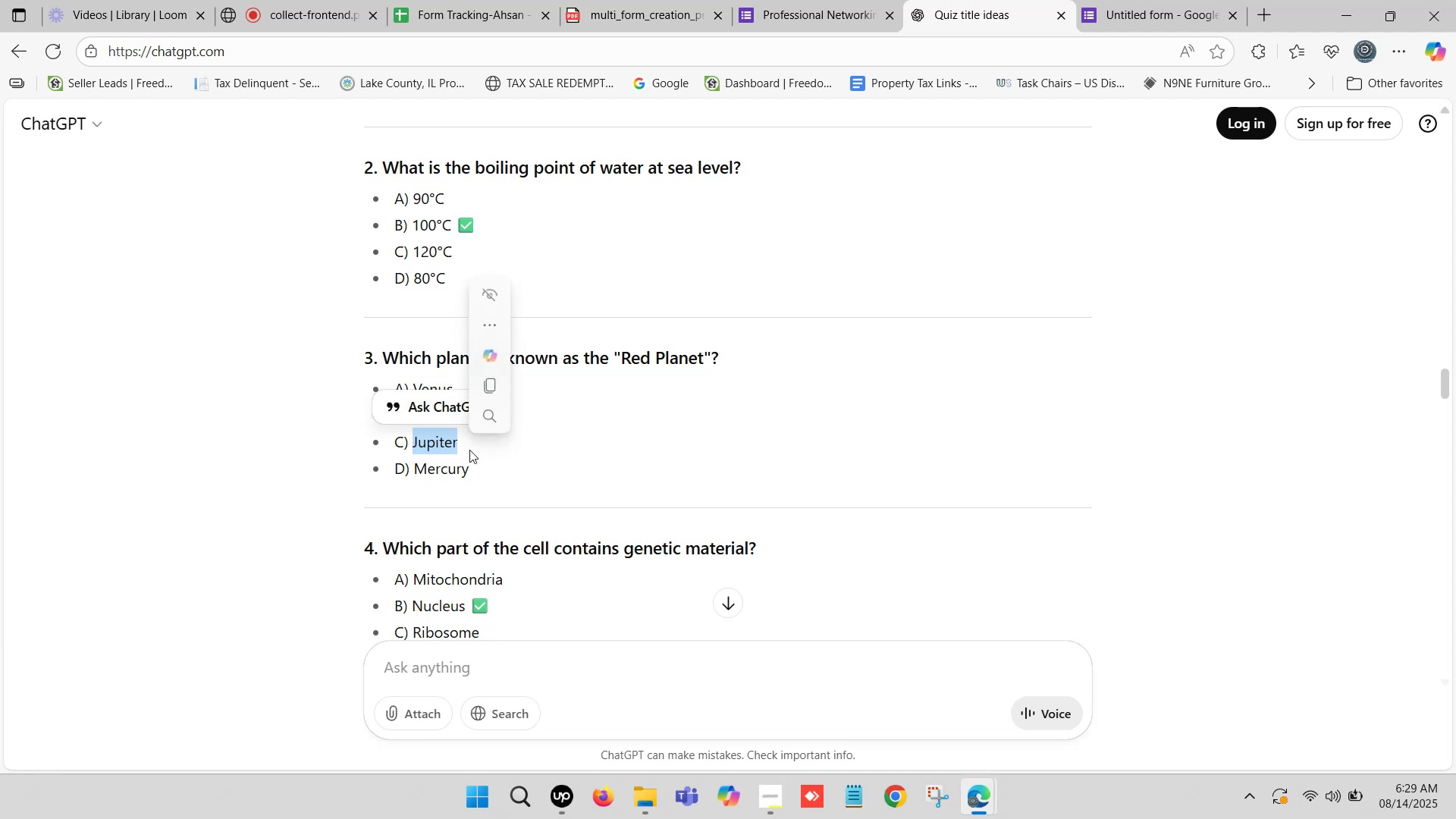 
key(Control+C)
 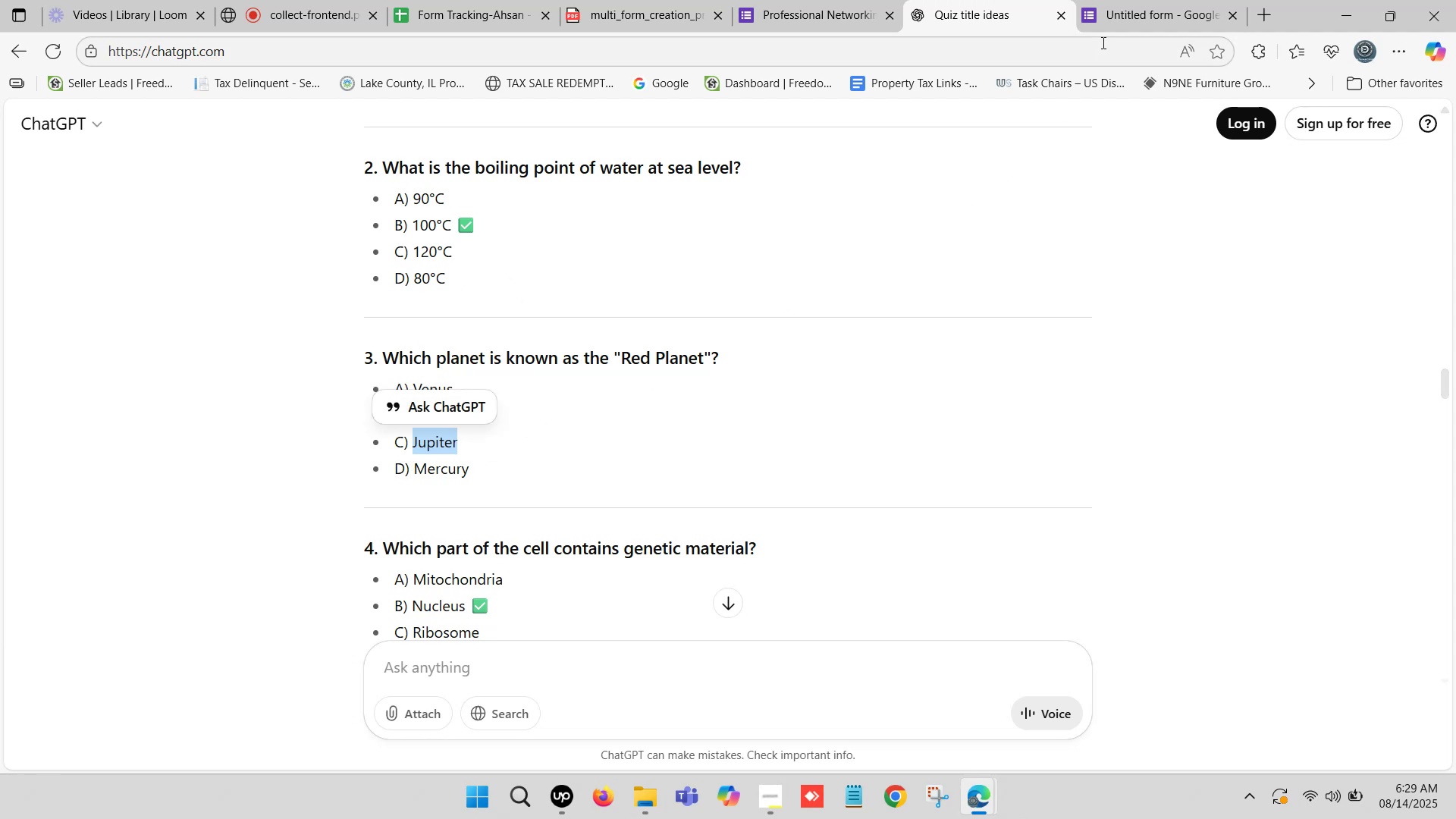 
left_click([1172, 0])
 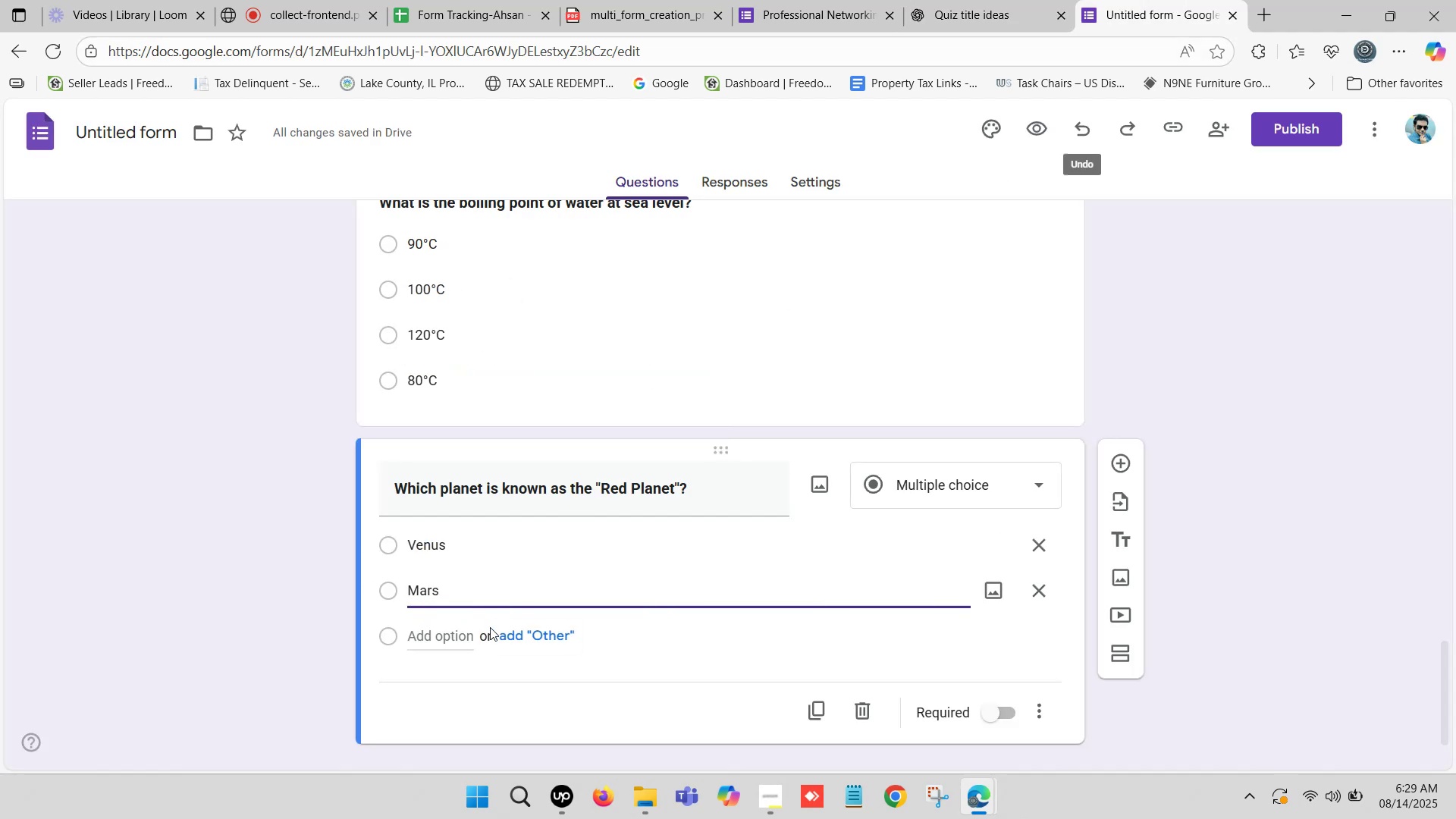 
left_click([460, 630])
 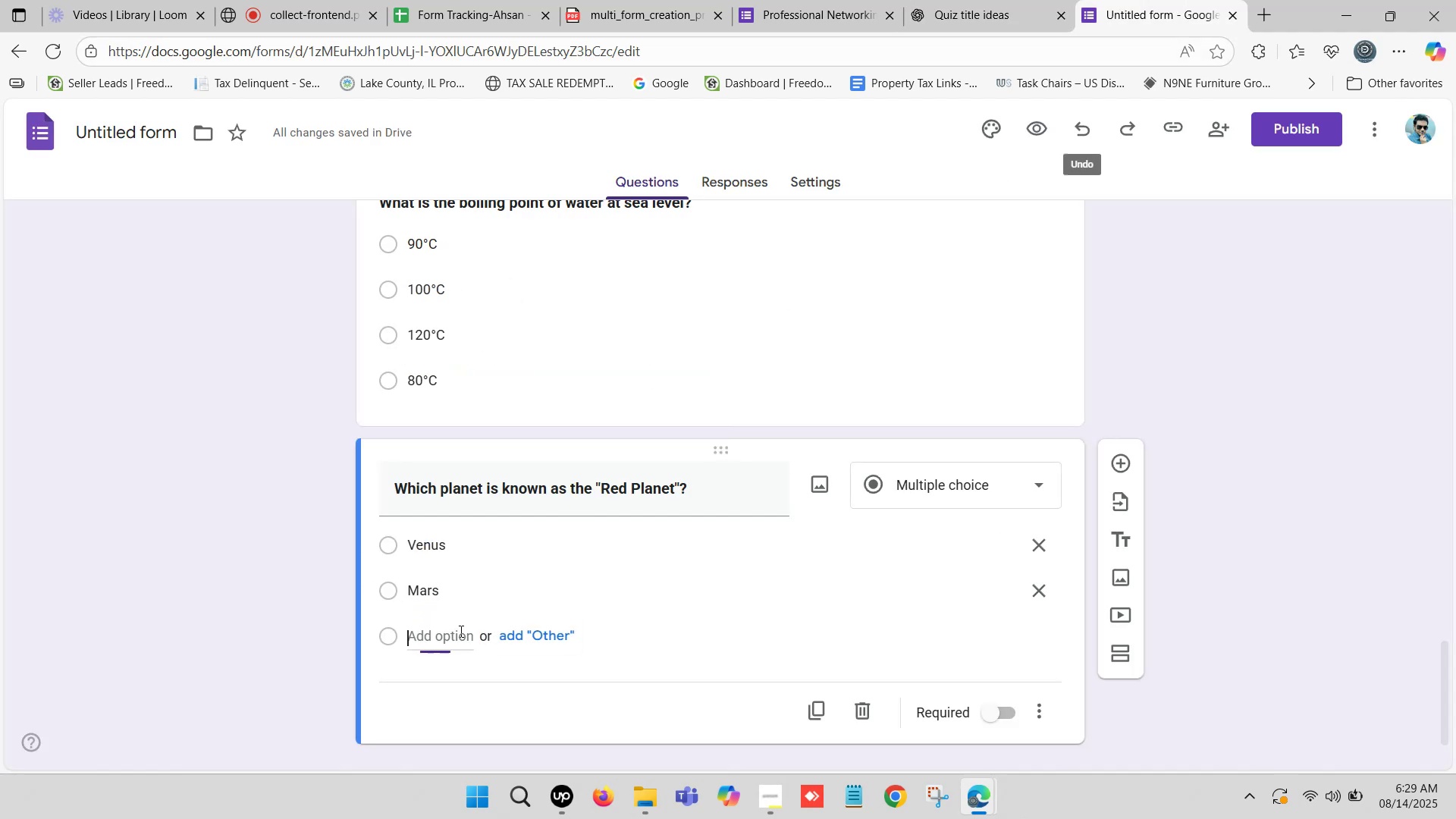 
key(Control+ControlLeft)
 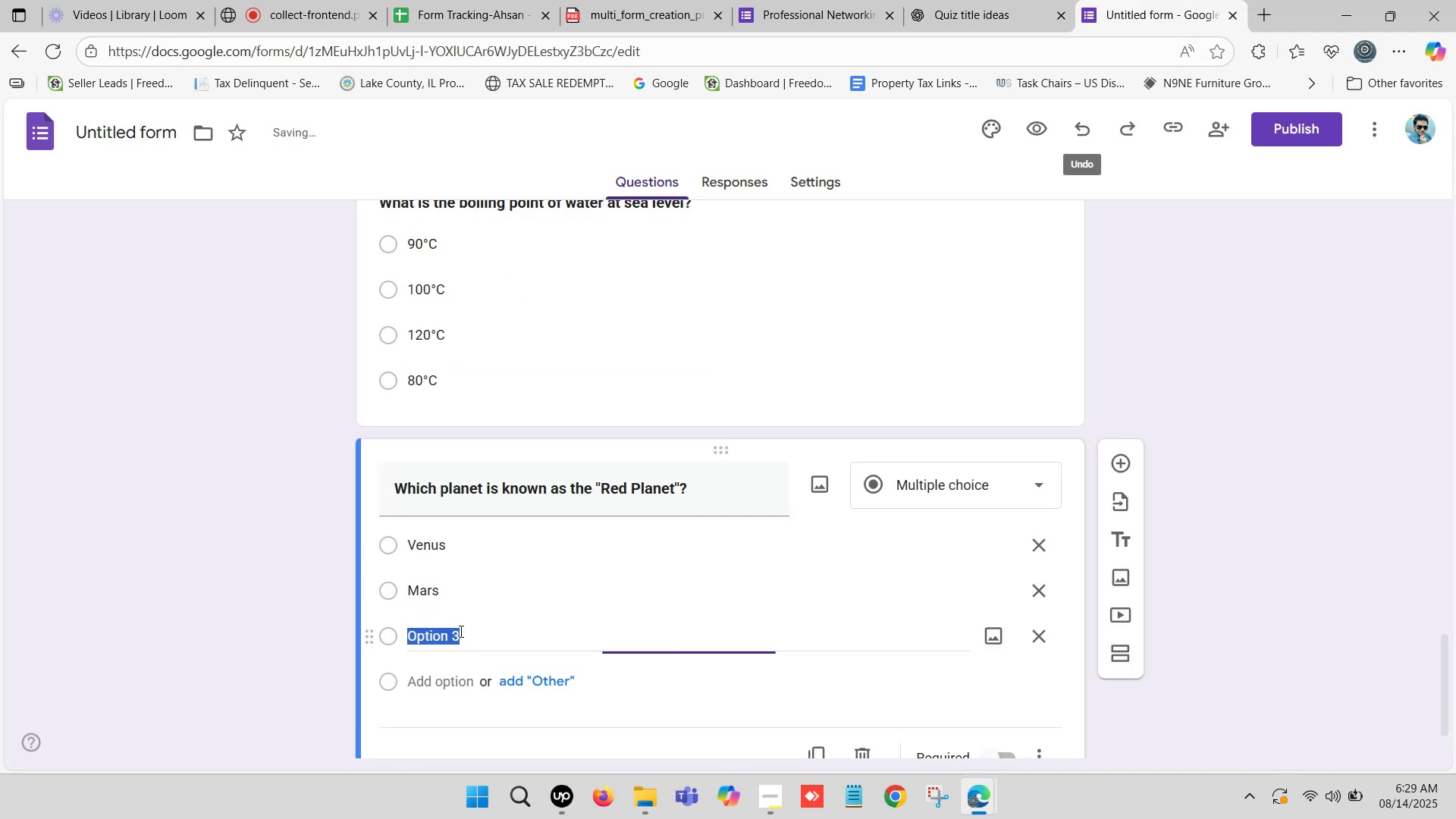 
key(Control+V)
 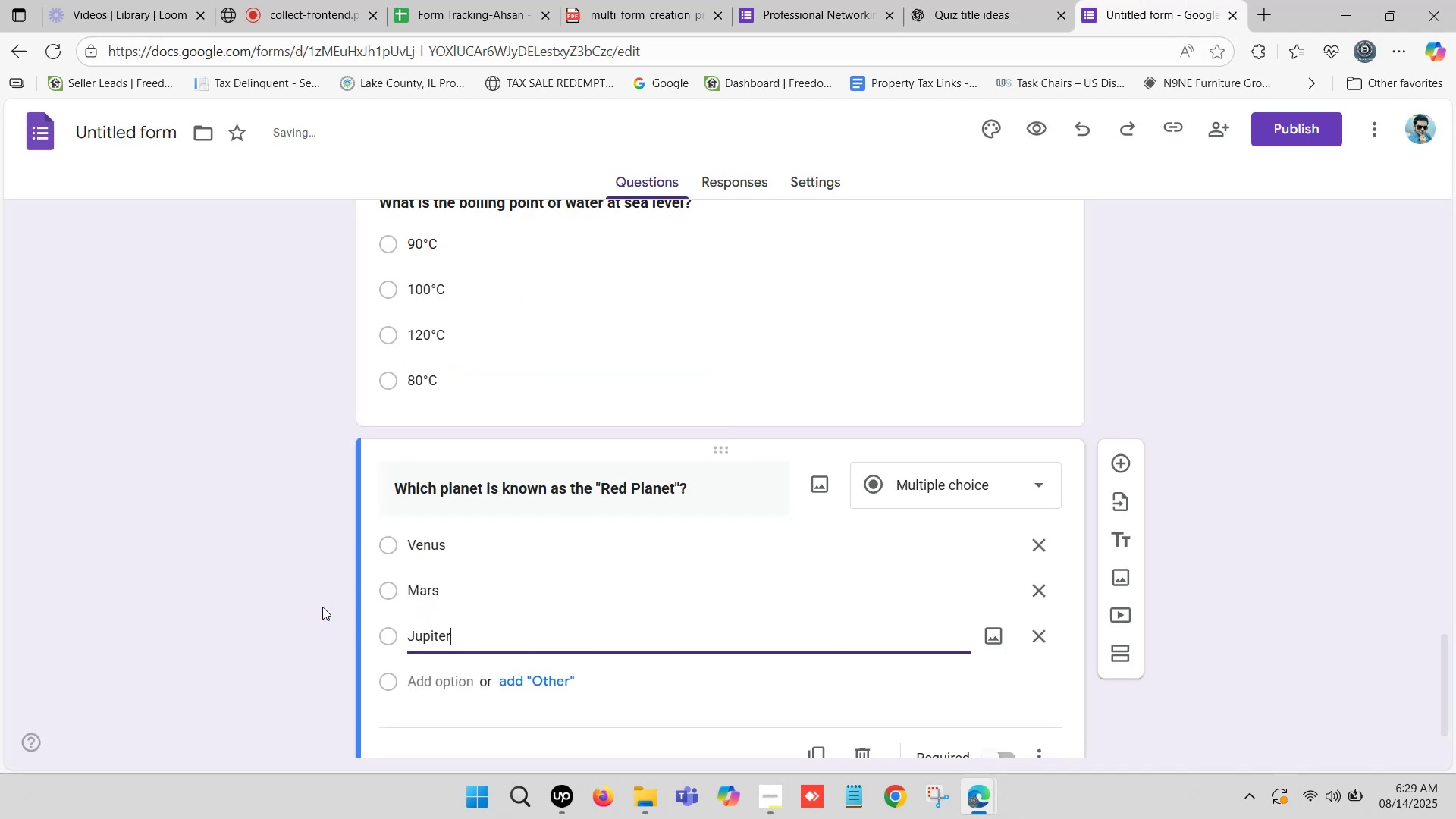 
left_click([246, 561])
 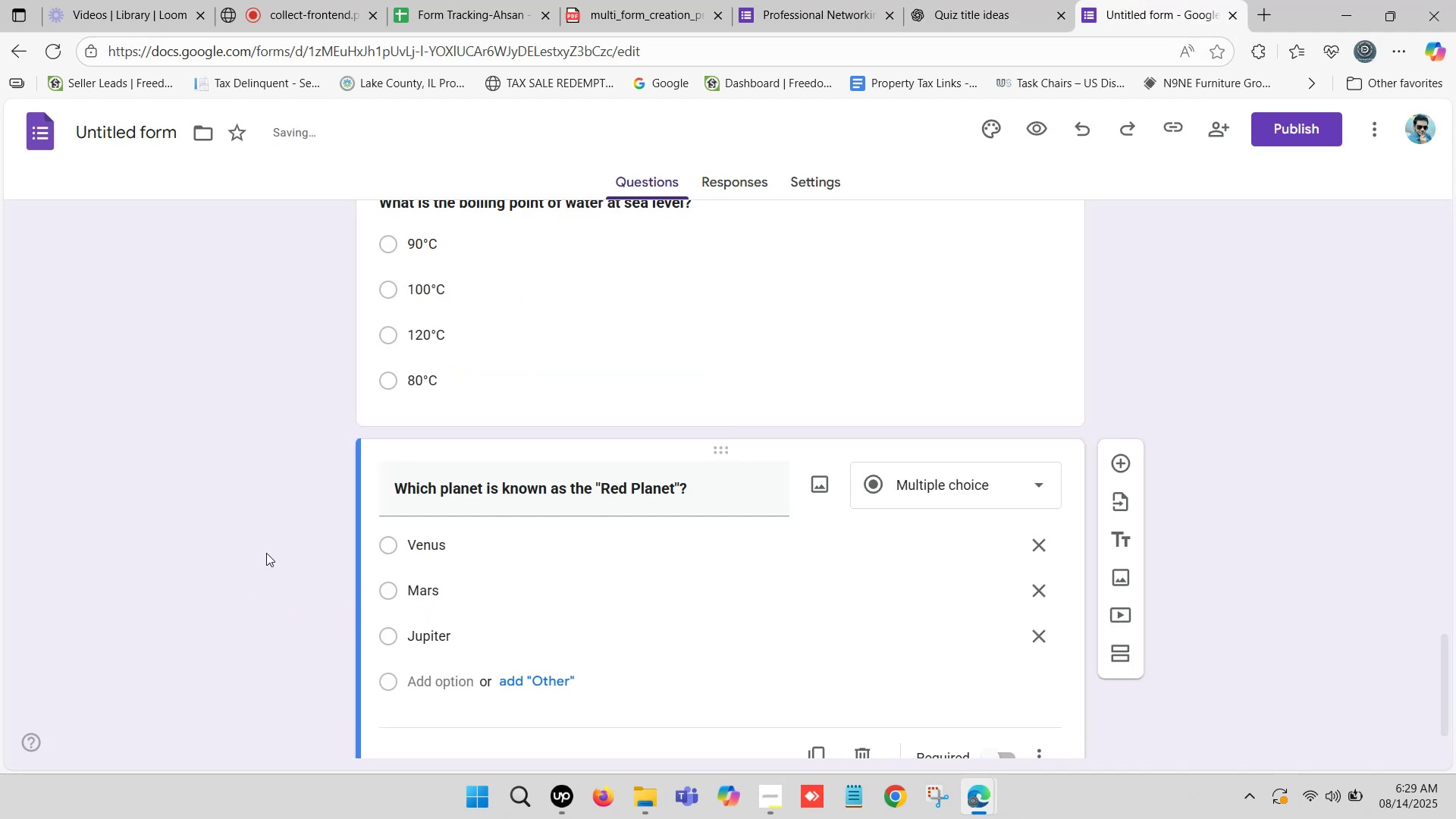 
scroll: coordinate [441, 529], scroll_direction: down, amount: 1.0
 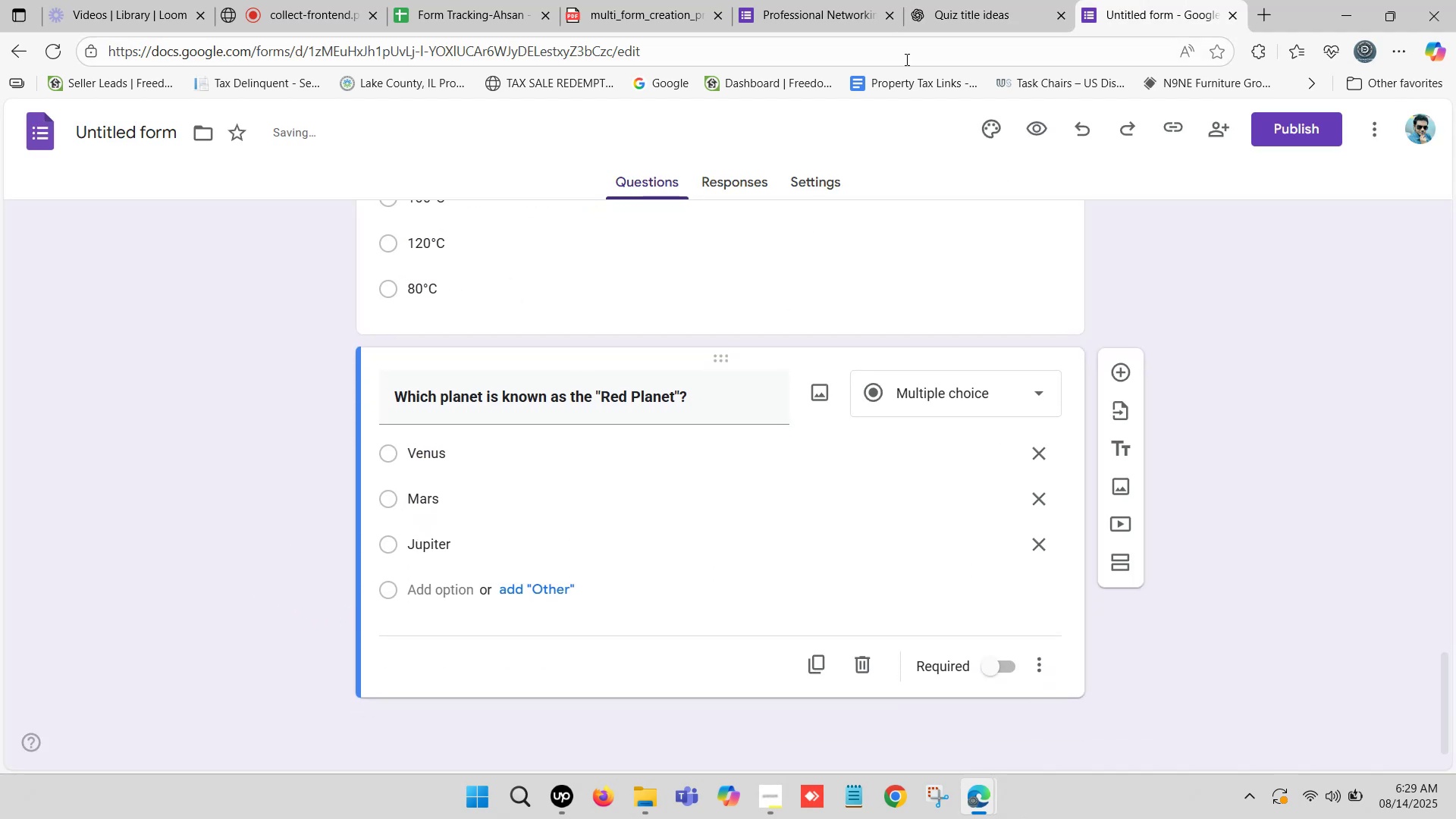 
left_click([979, 0])
 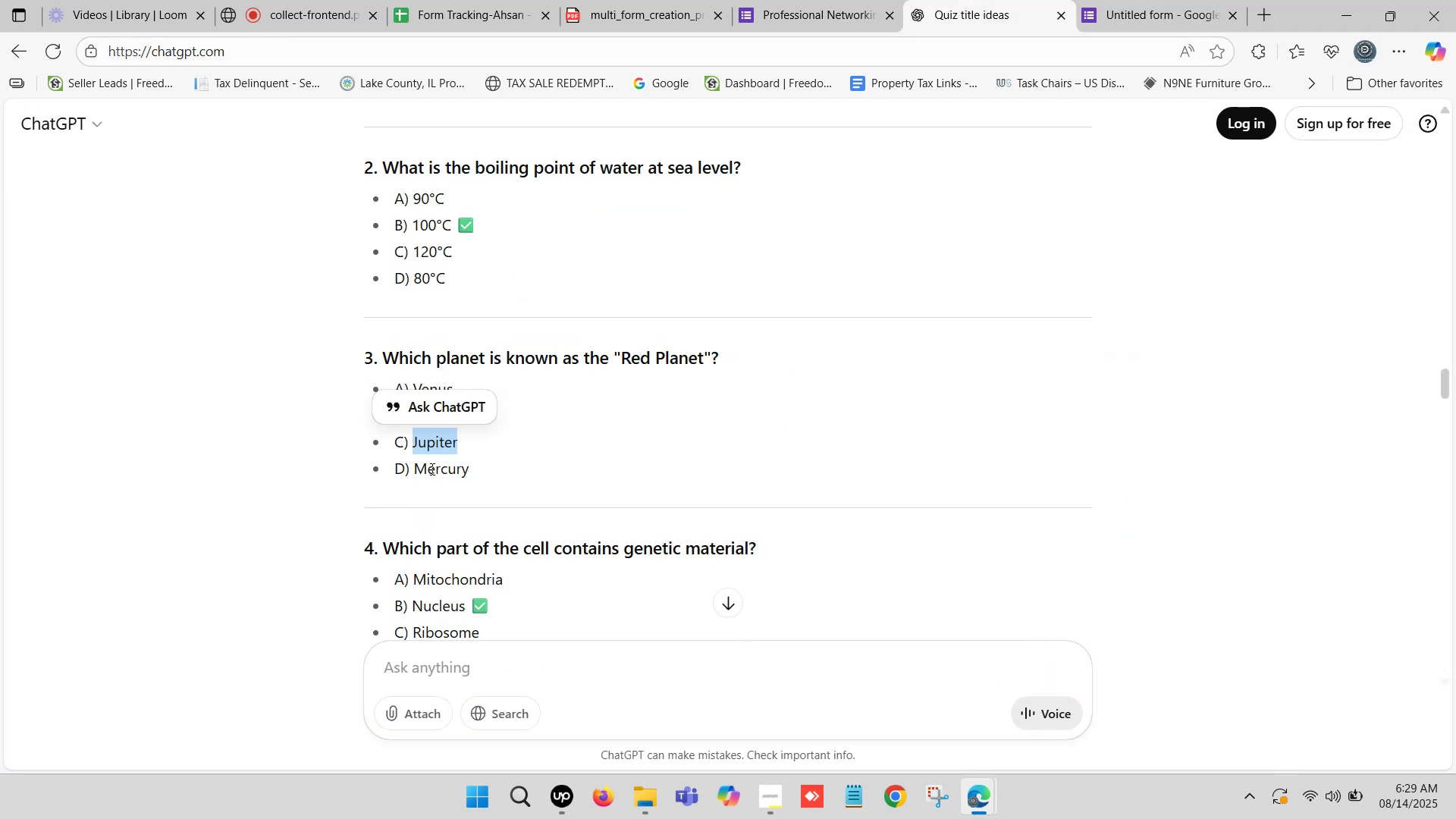 
left_click_drag(start_coordinate=[416, 462], to_coordinate=[468, 469])
 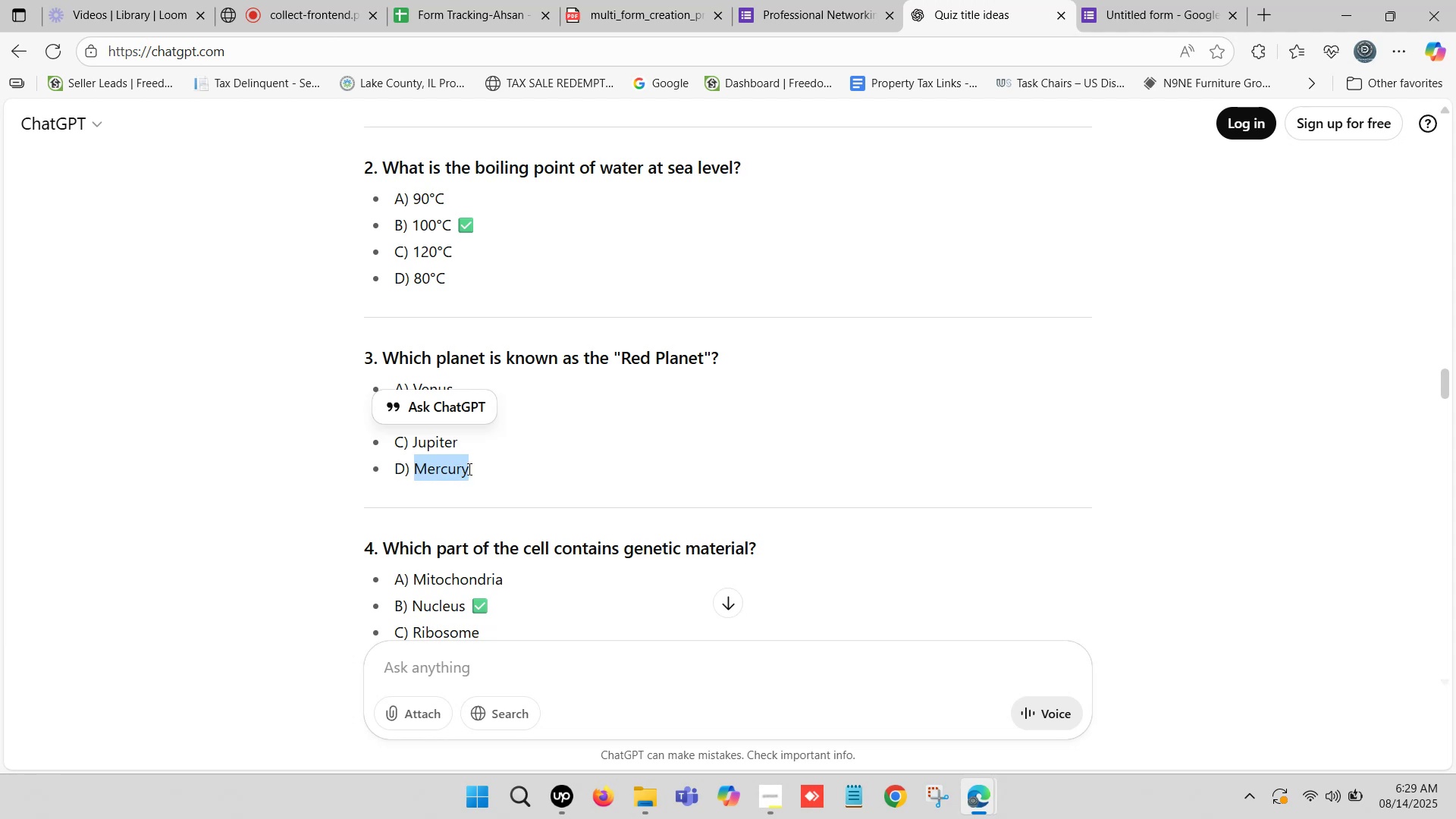 
key(Control+C)
 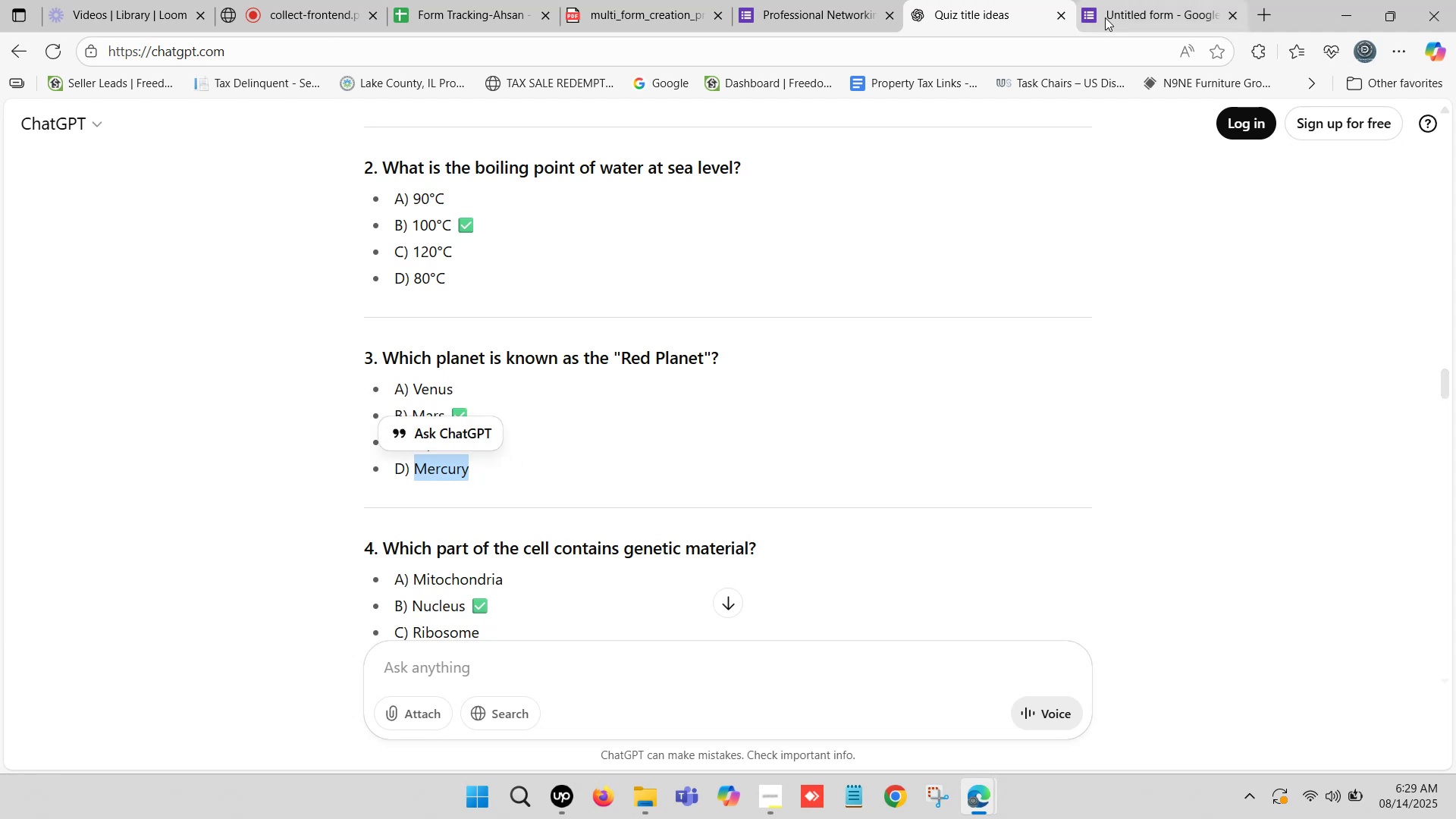 
left_click([1130, 0])
 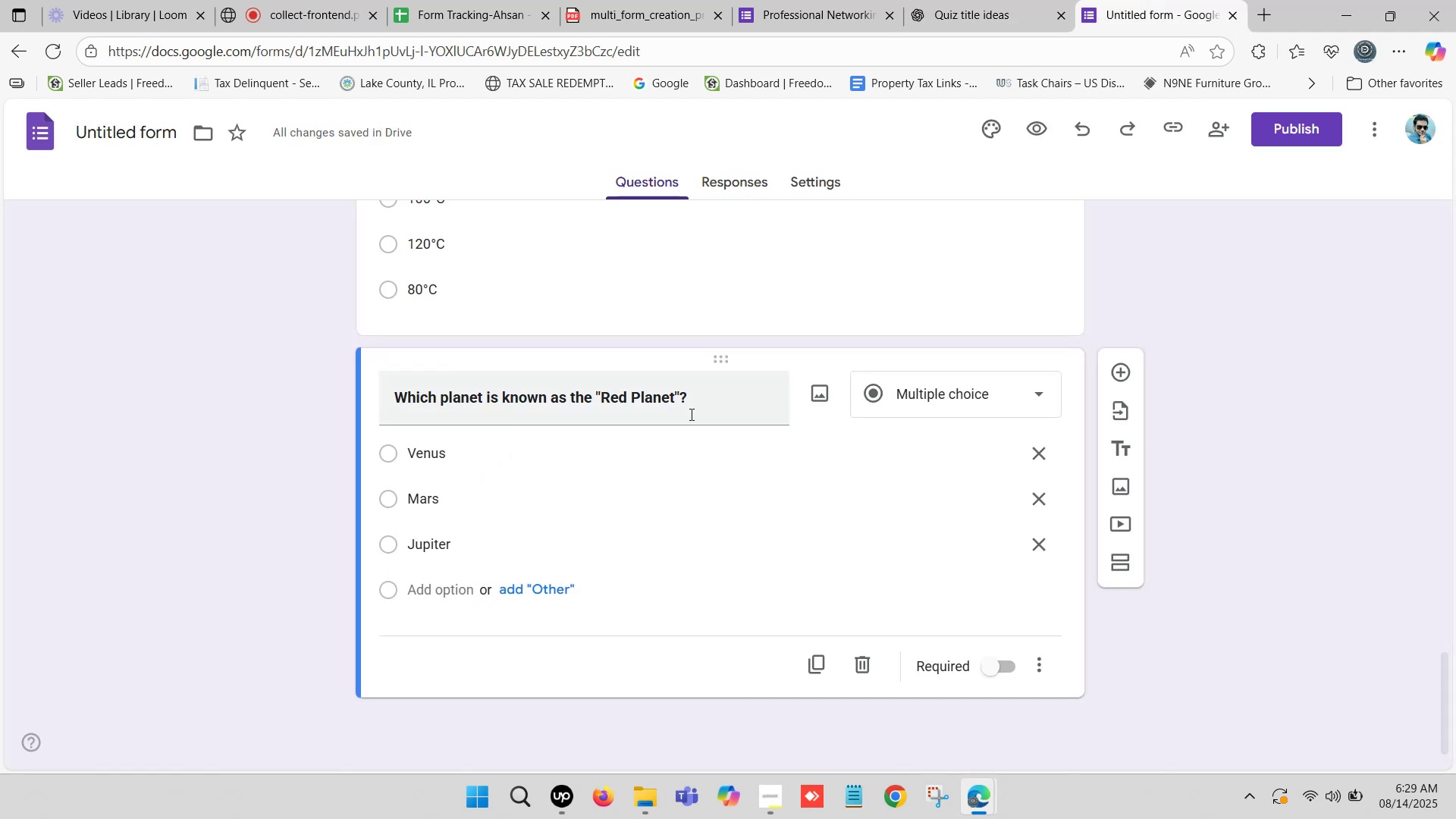 
scroll: coordinate [649, 476], scroll_direction: down, amount: 2.0
 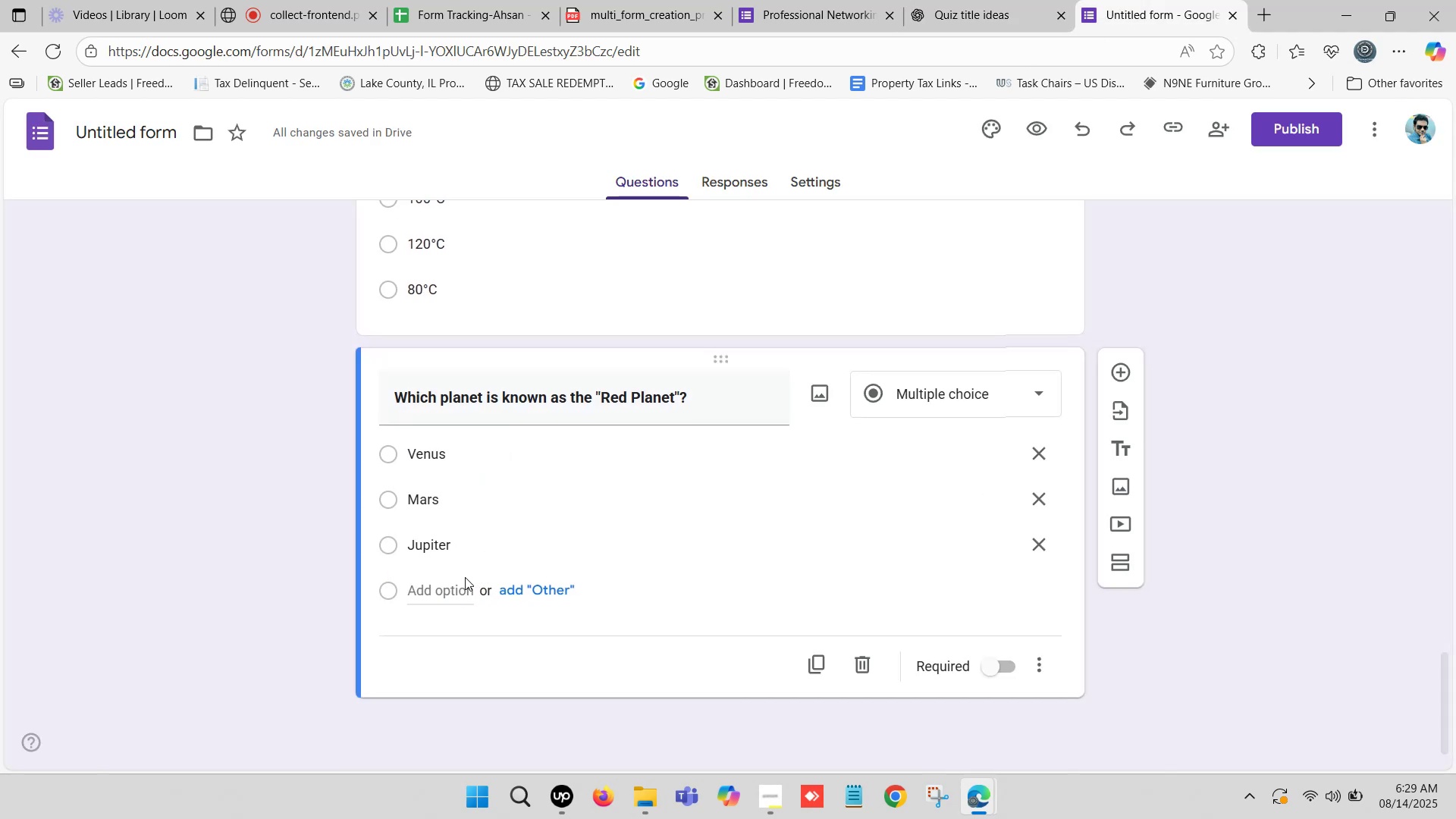 
left_click([451, 585])
 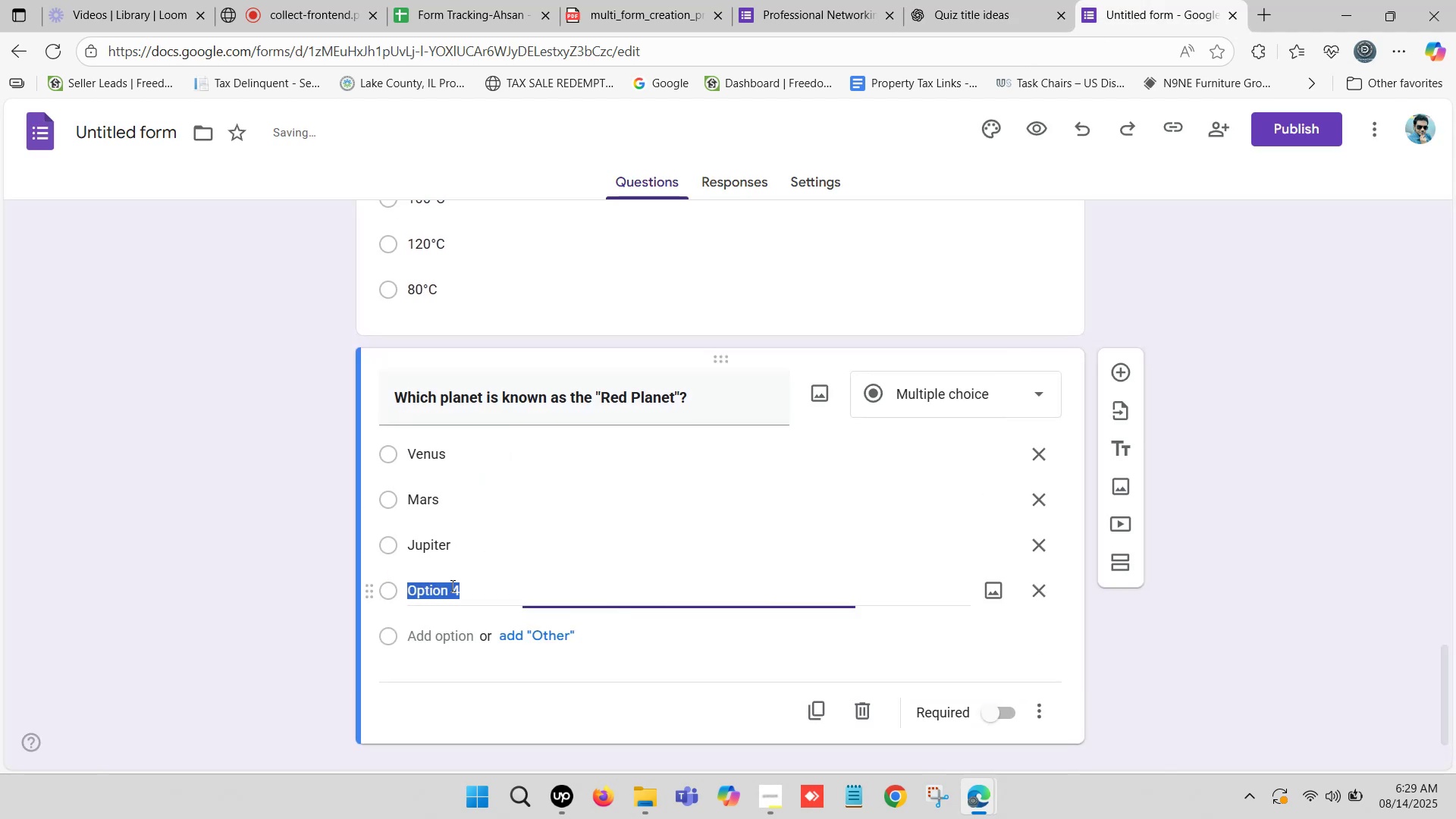 
key(Control+ControlLeft)
 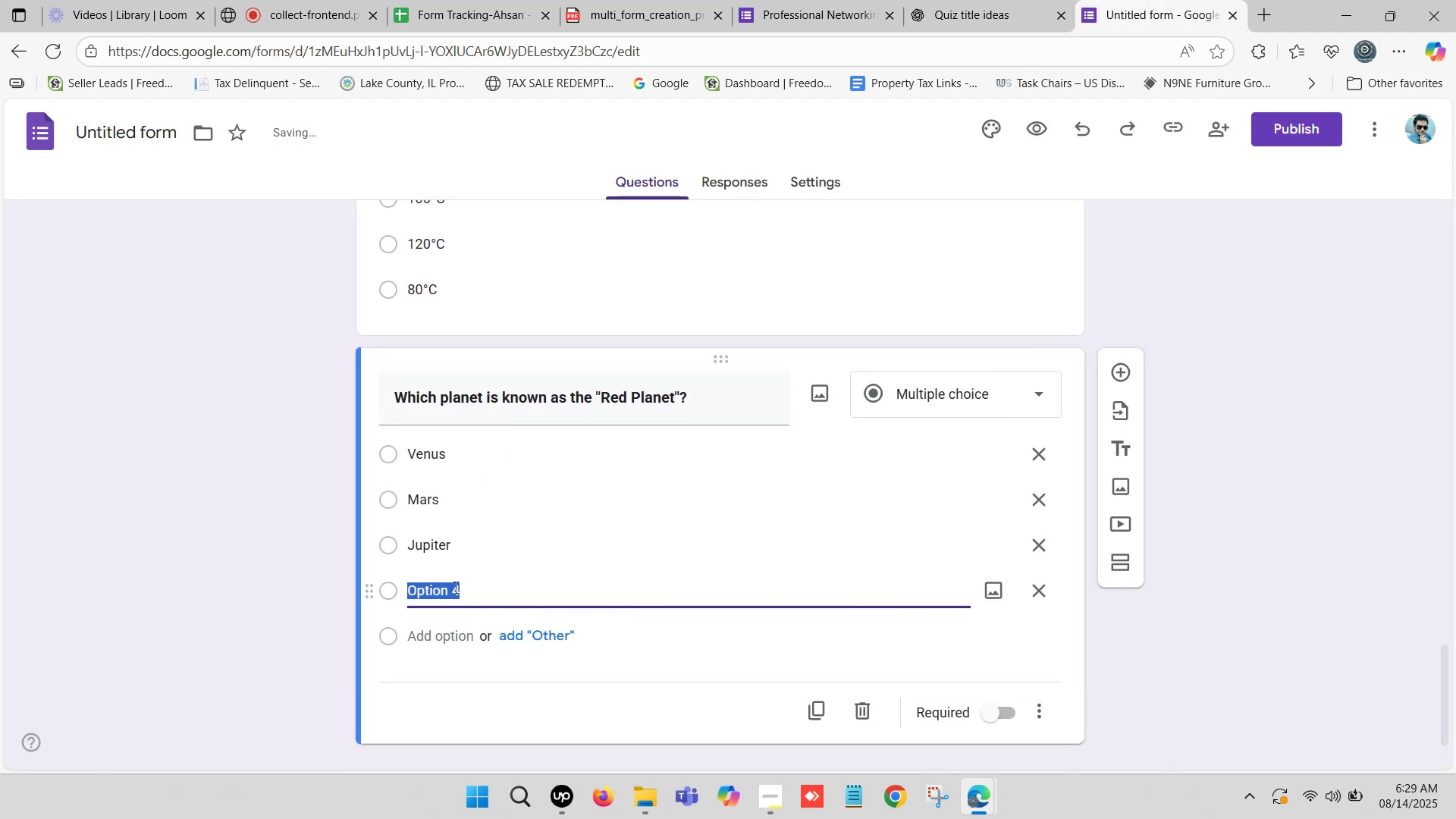 
key(Control+V)
 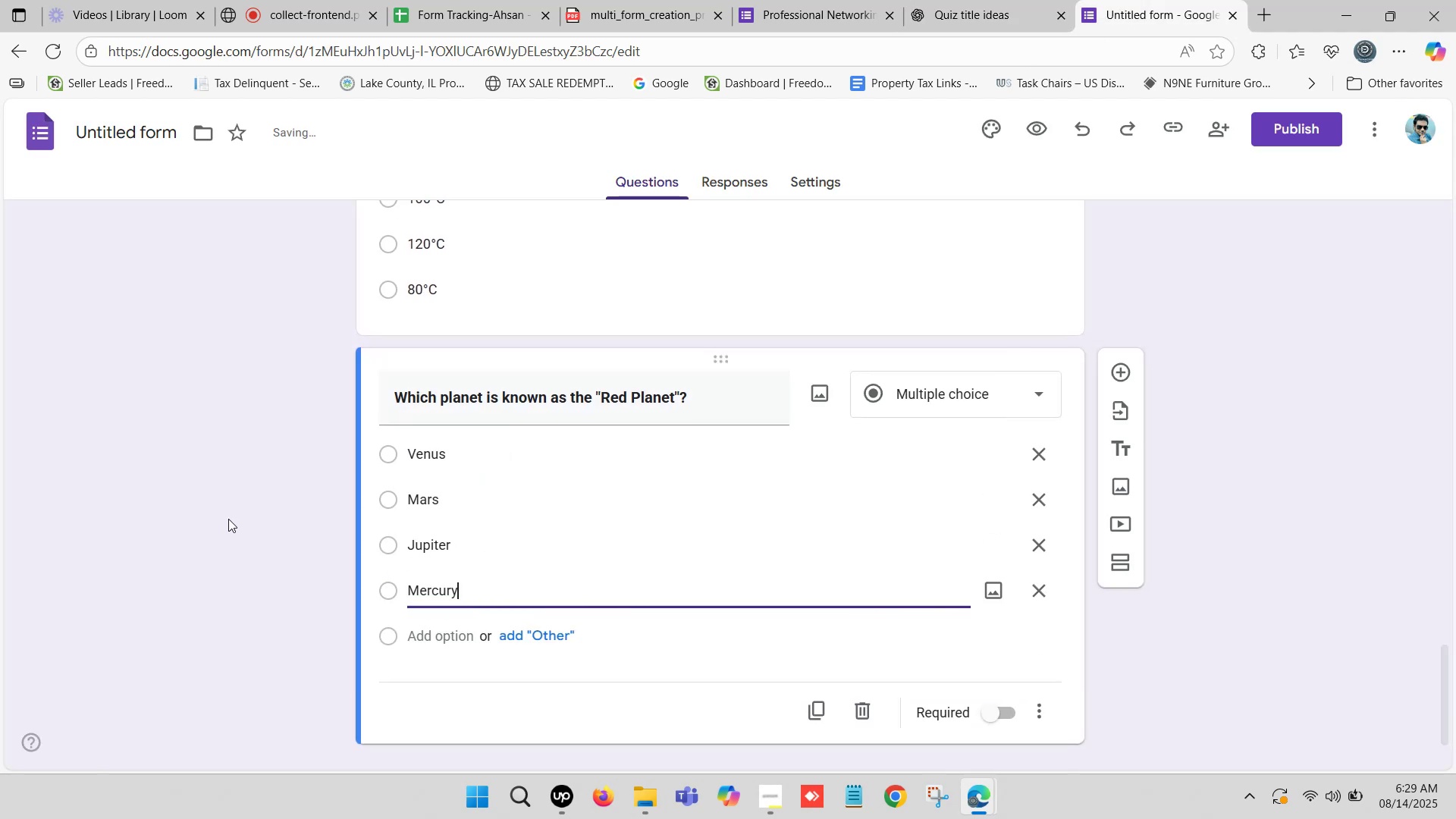 
left_click([193, 501])
 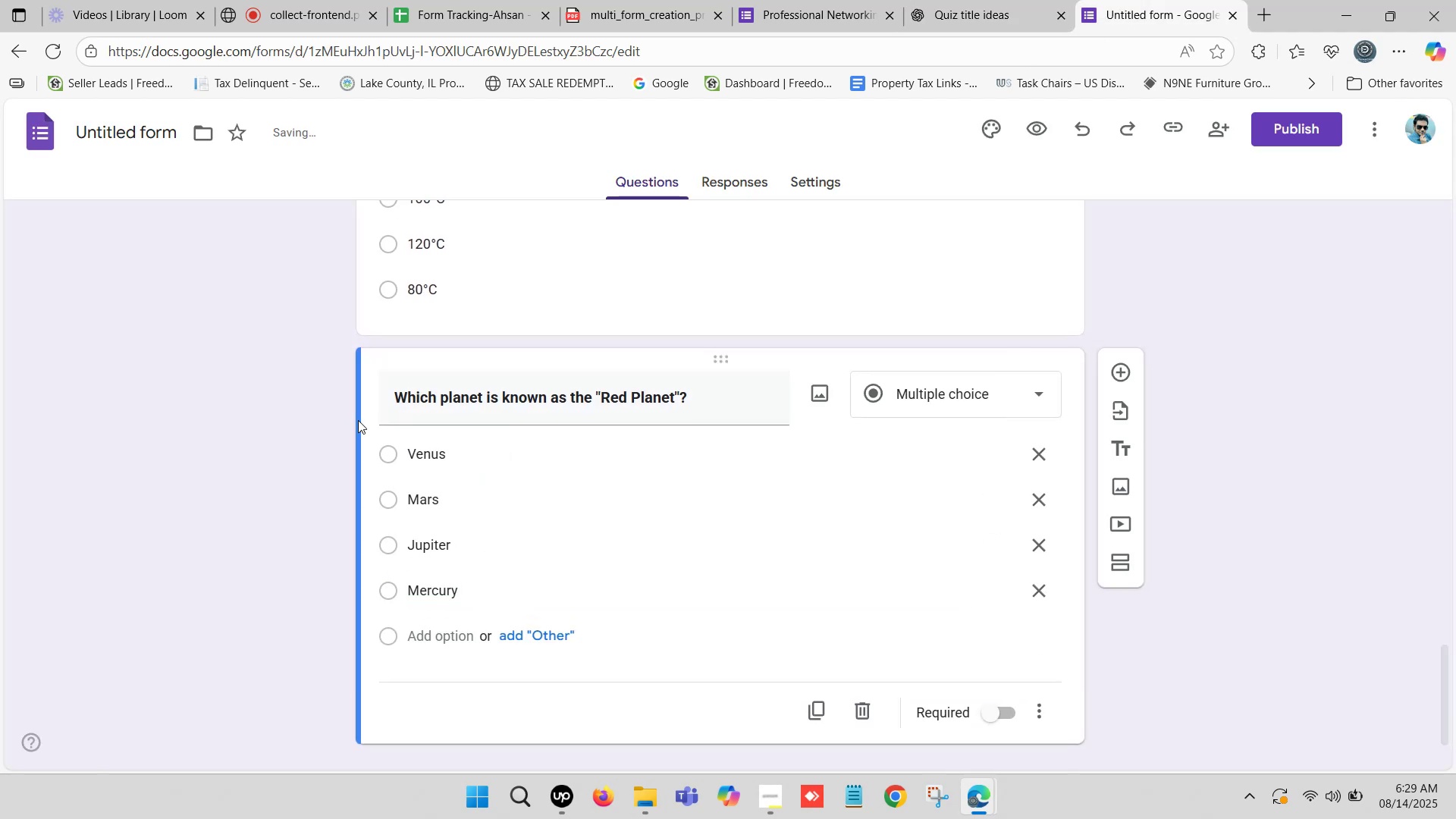 
scroll: coordinate [424, 413], scroll_direction: down, amount: 1.0
 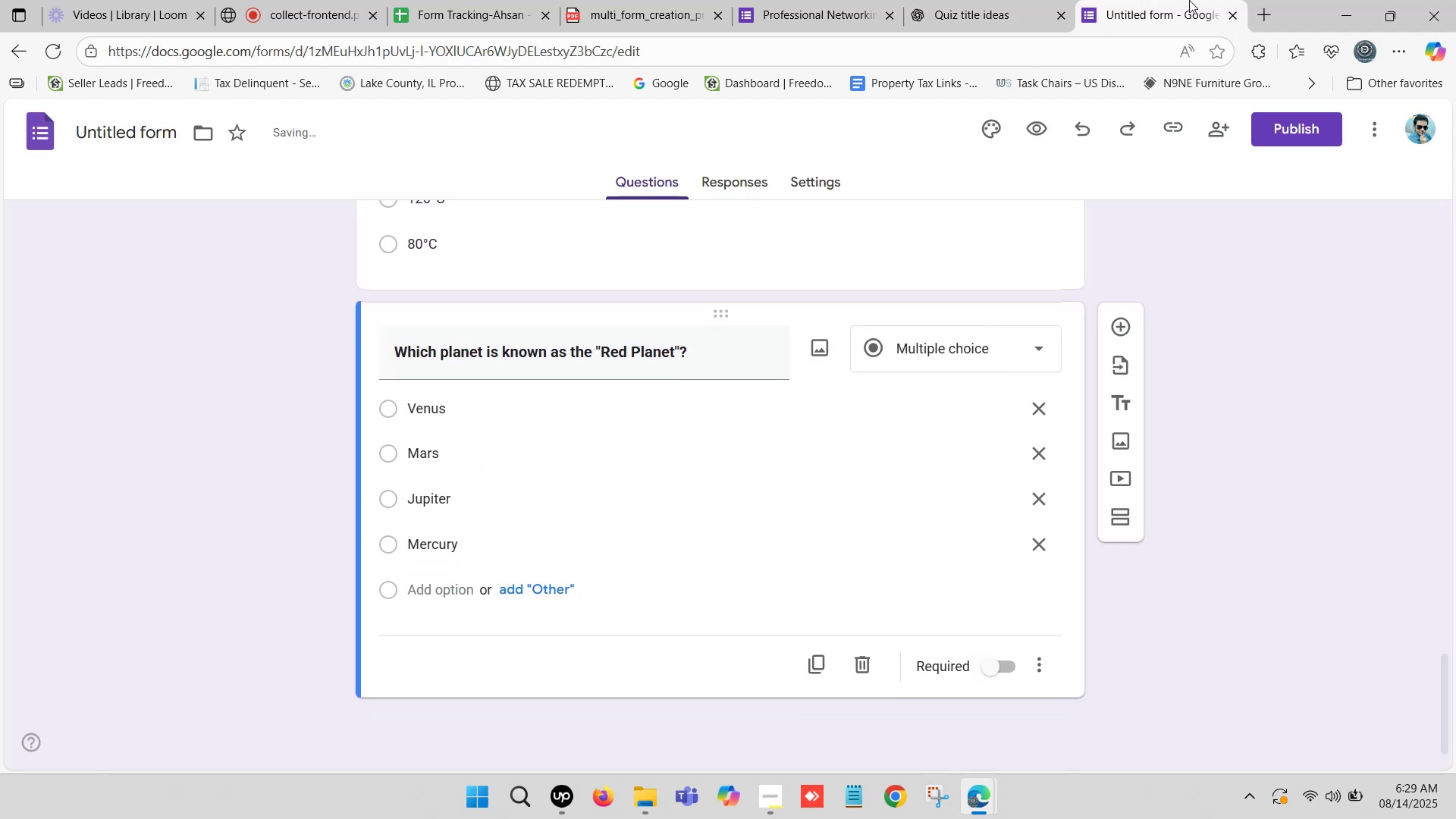 
left_click([955, 0])
 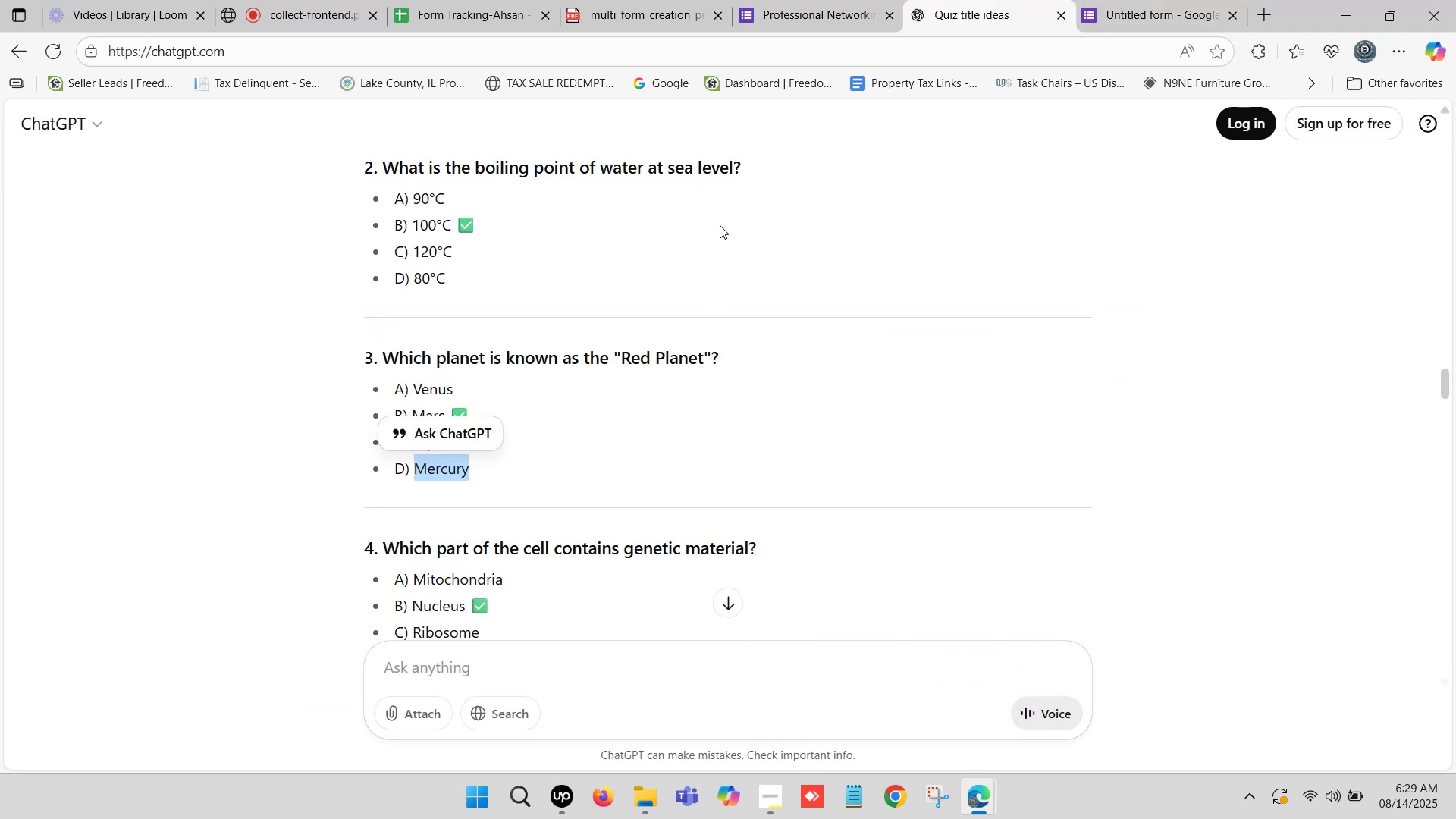 
scroll: coordinate [692, 257], scroll_direction: down, amount: 1.0
 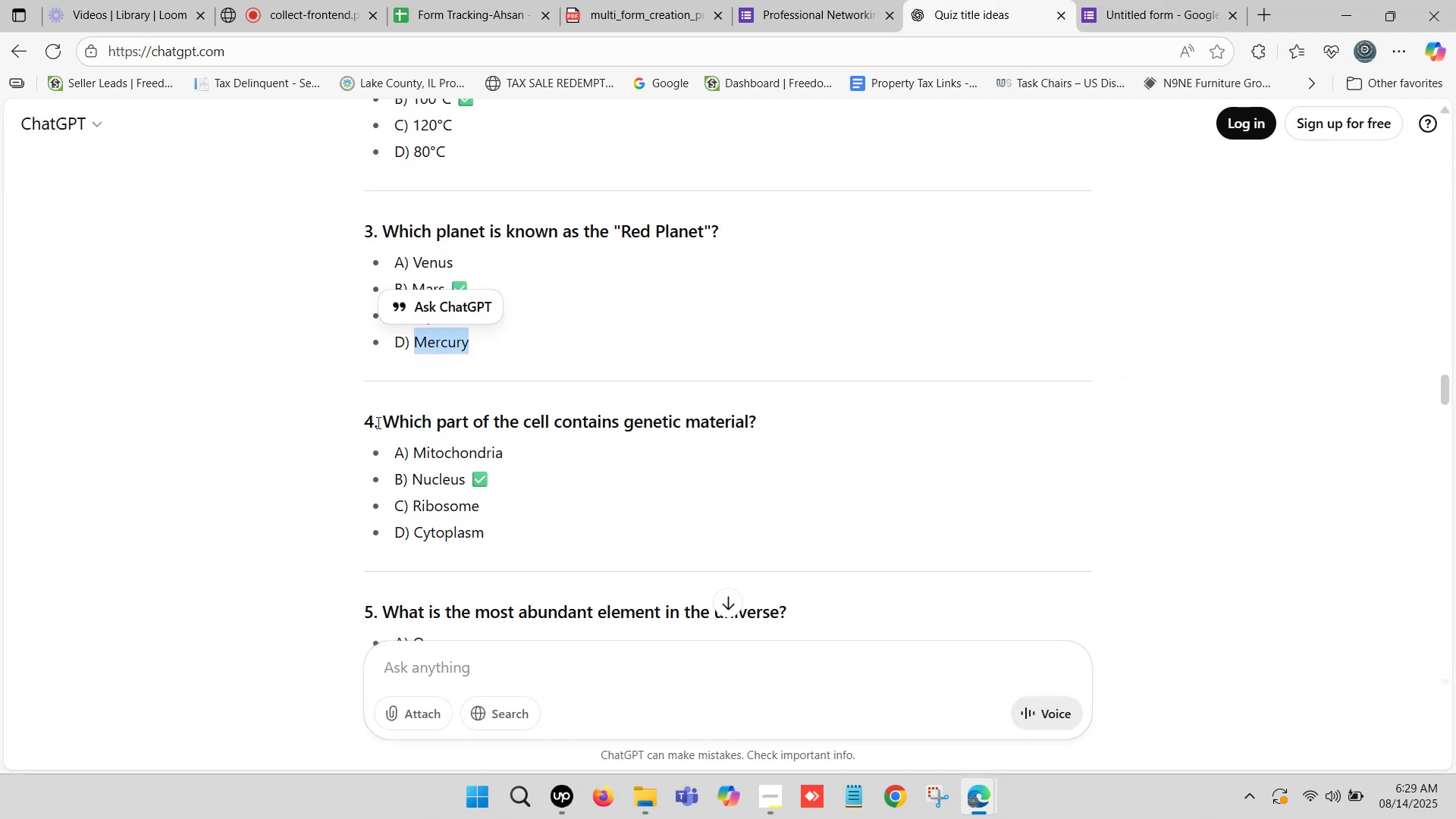 
left_click_drag(start_coordinate=[386, 419], to_coordinate=[755, 429])
 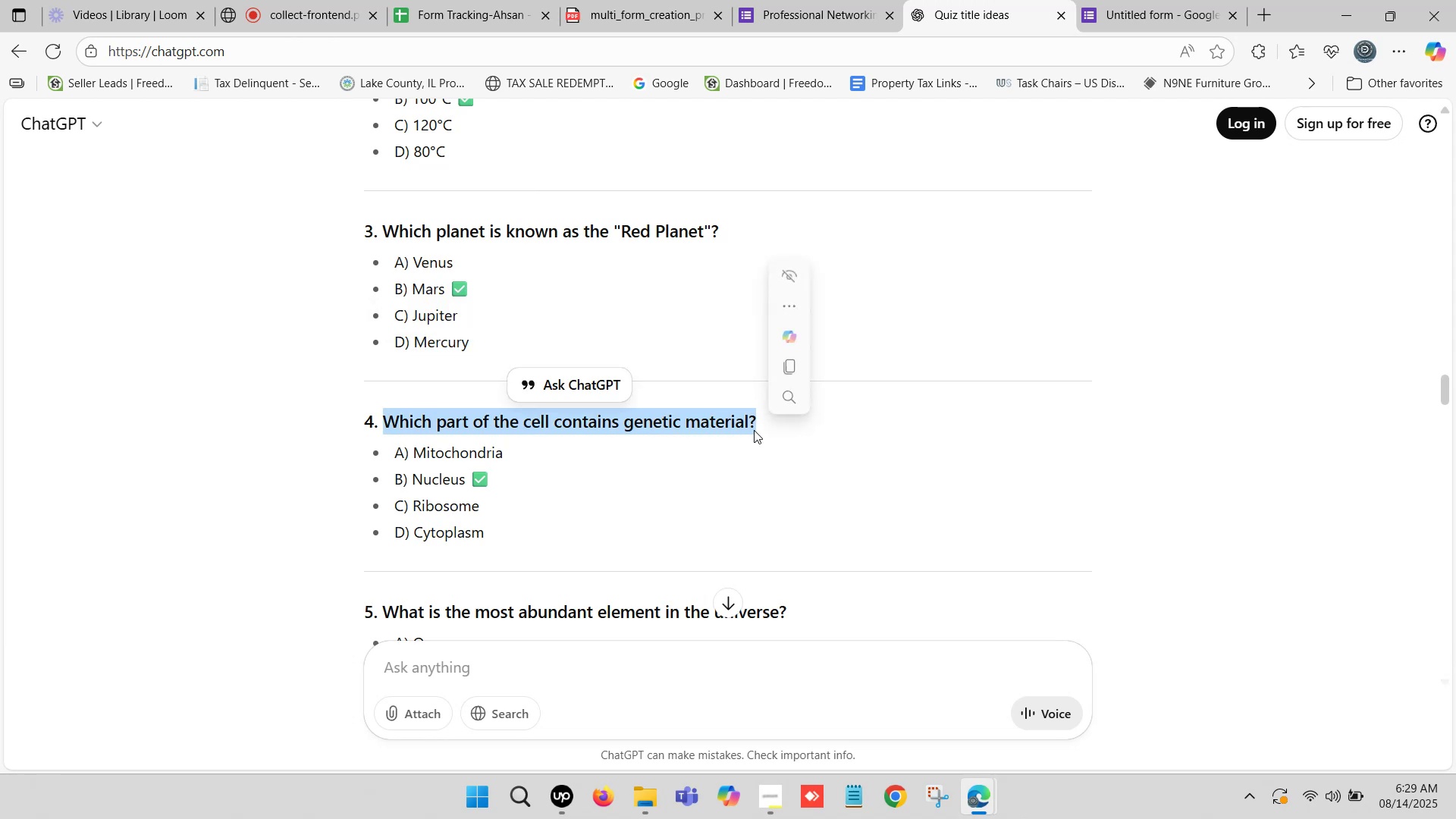 
key(Control+ControlLeft)
 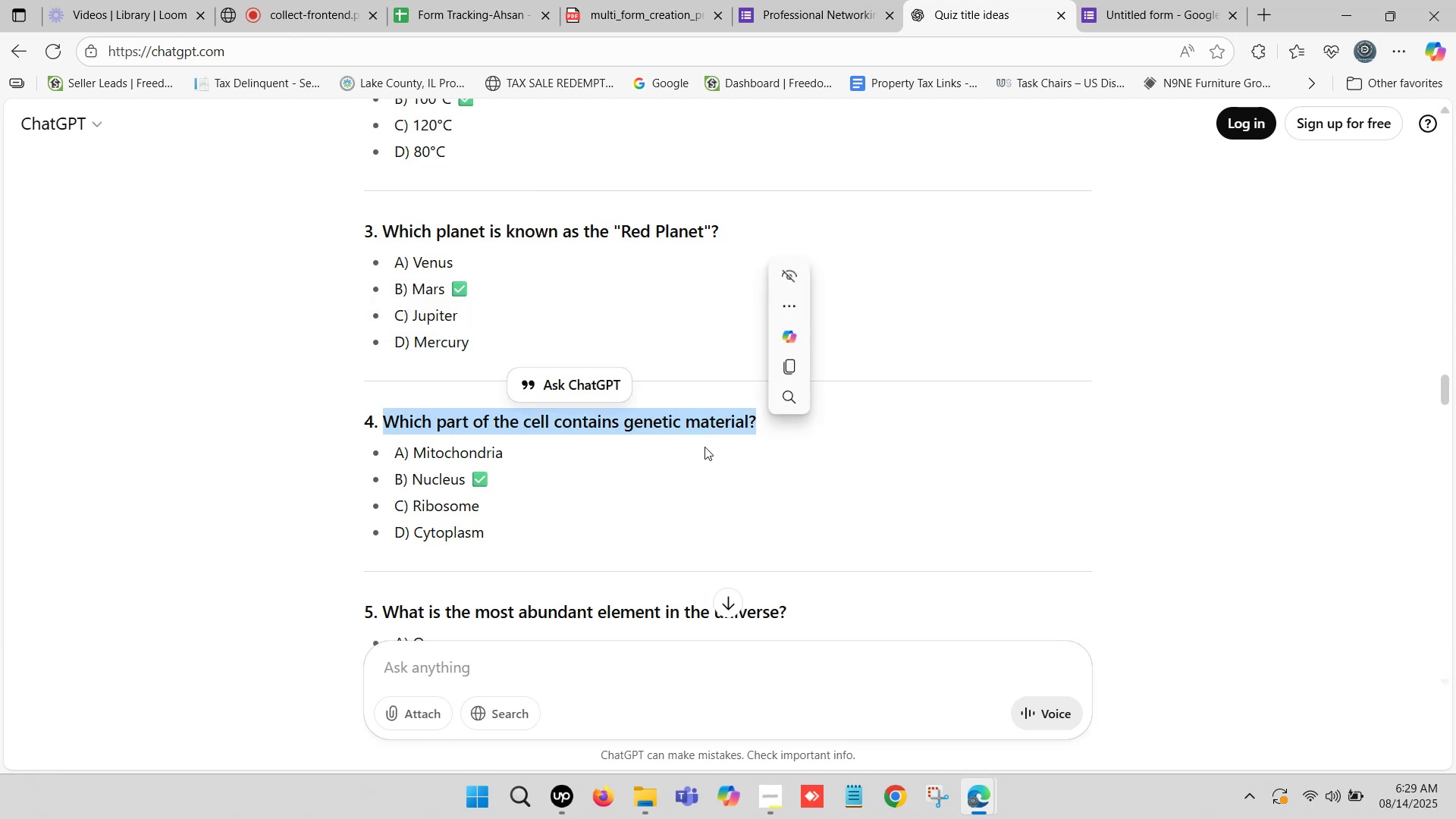 
key(Control+C)
 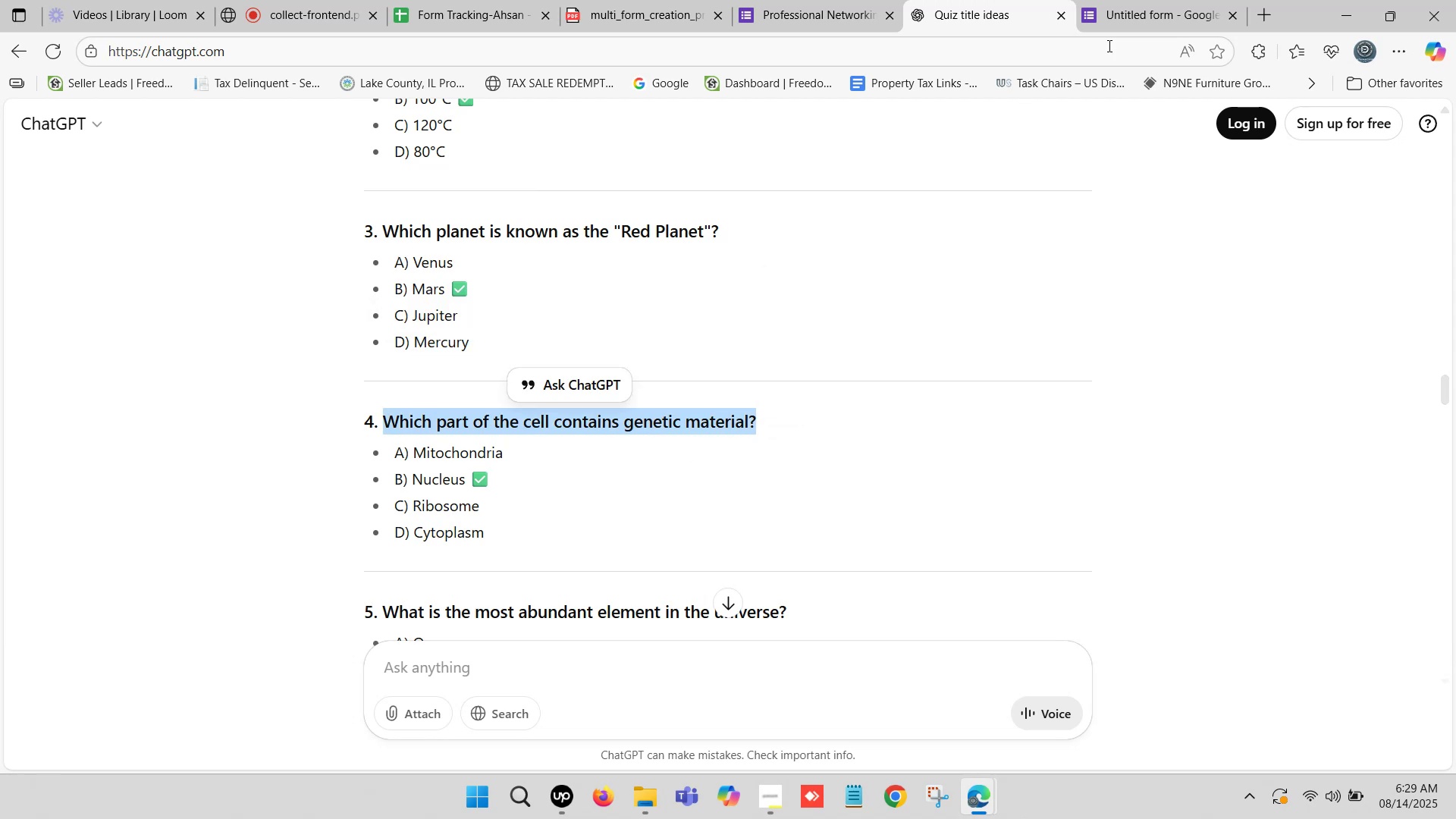 
left_click([1165, 0])
 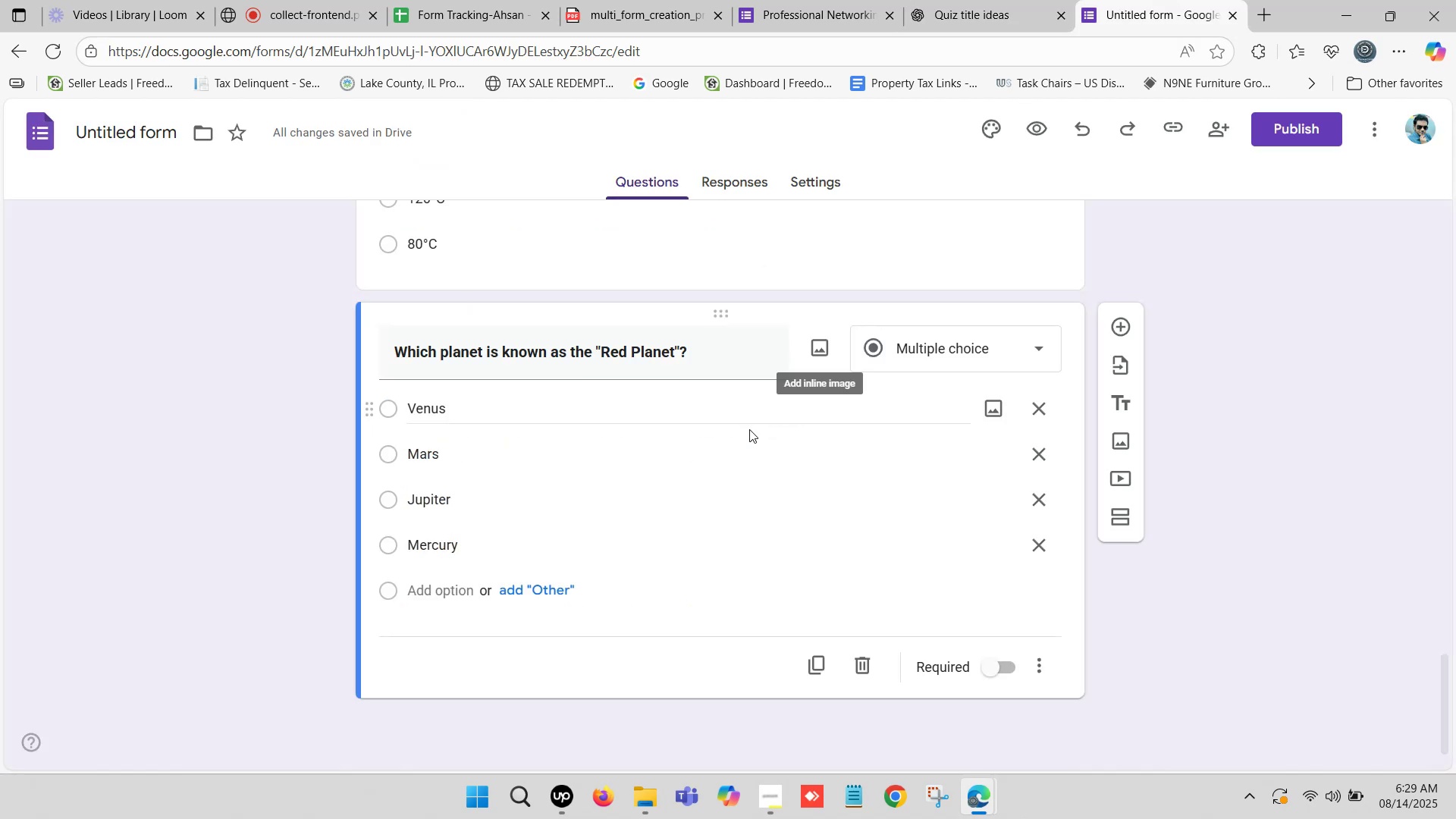 
scroll: coordinate [752, 383], scroll_direction: down, amount: 2.0
 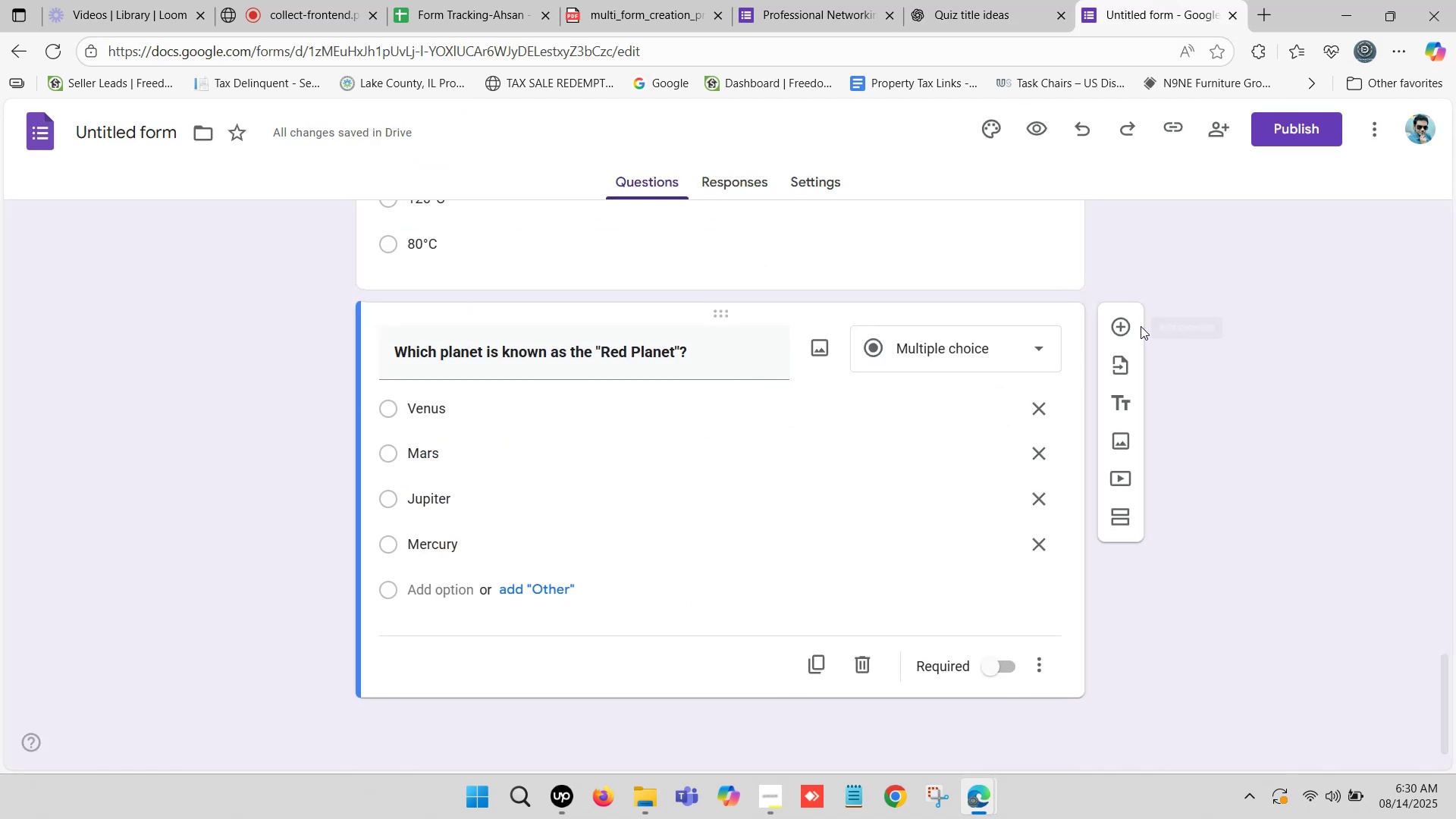 
left_click([1128, 321])
 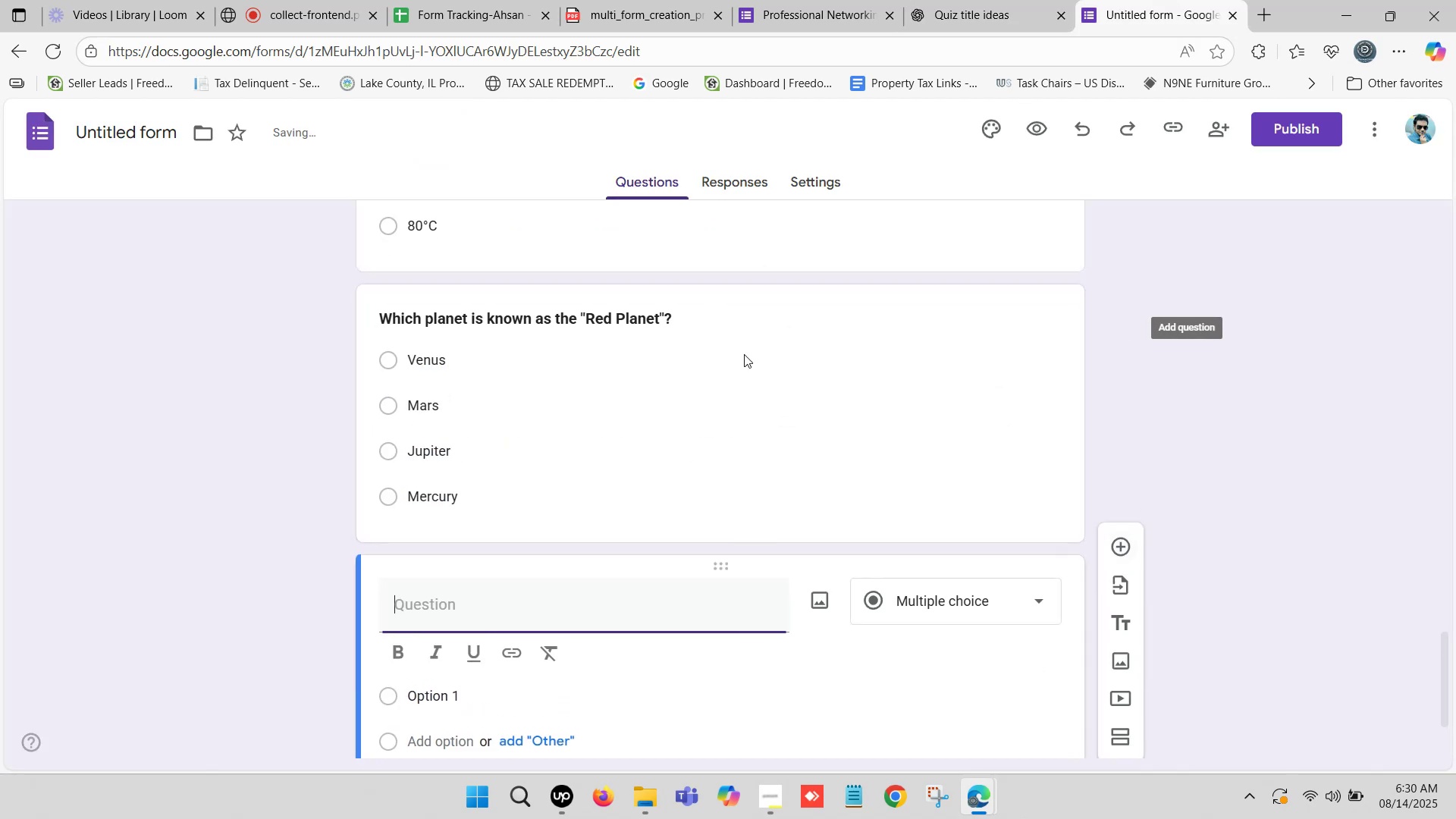 
scroll: coordinate [613, 401], scroll_direction: down, amount: 3.0
 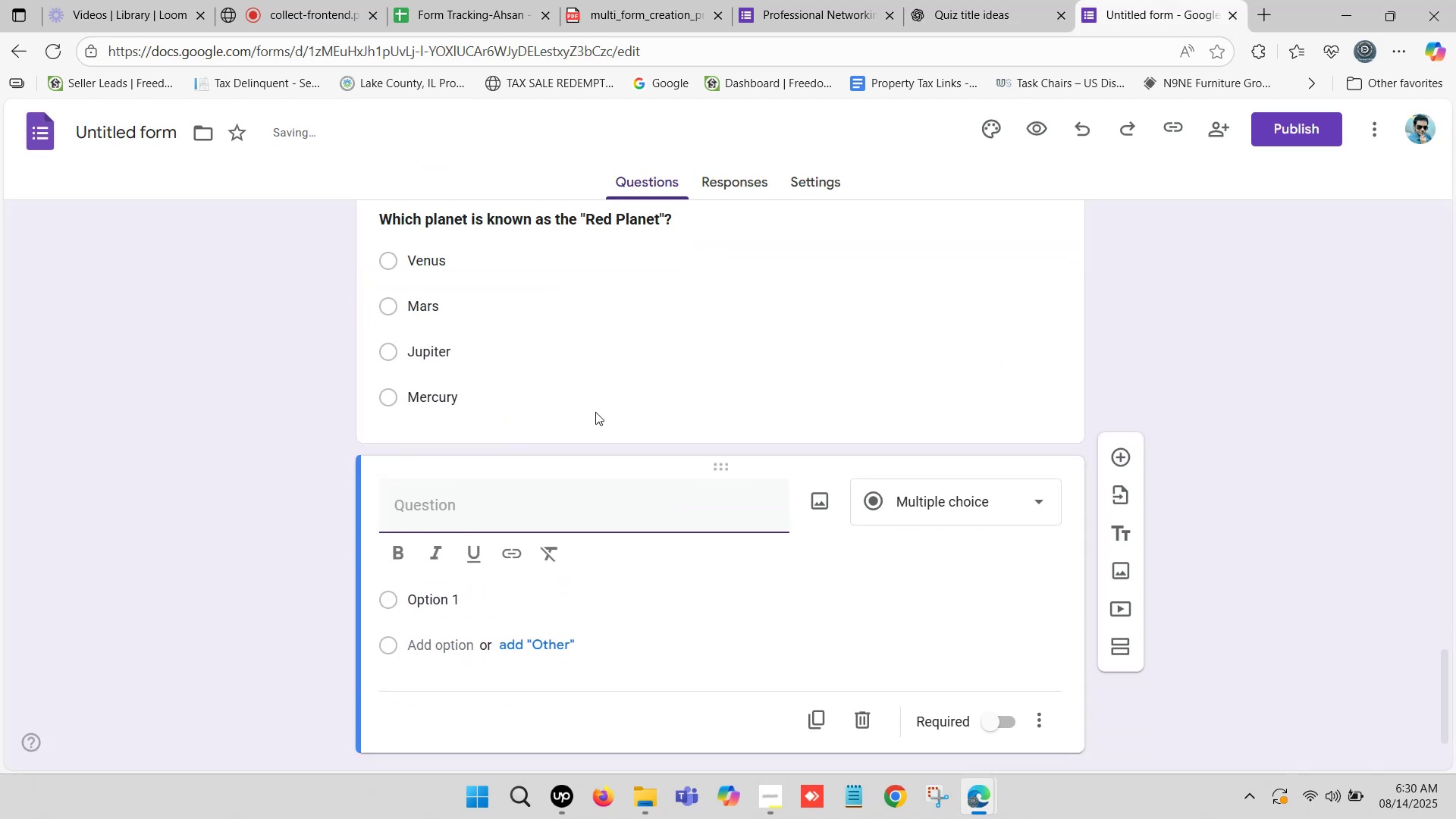 
key(Control+ControlLeft)
 